 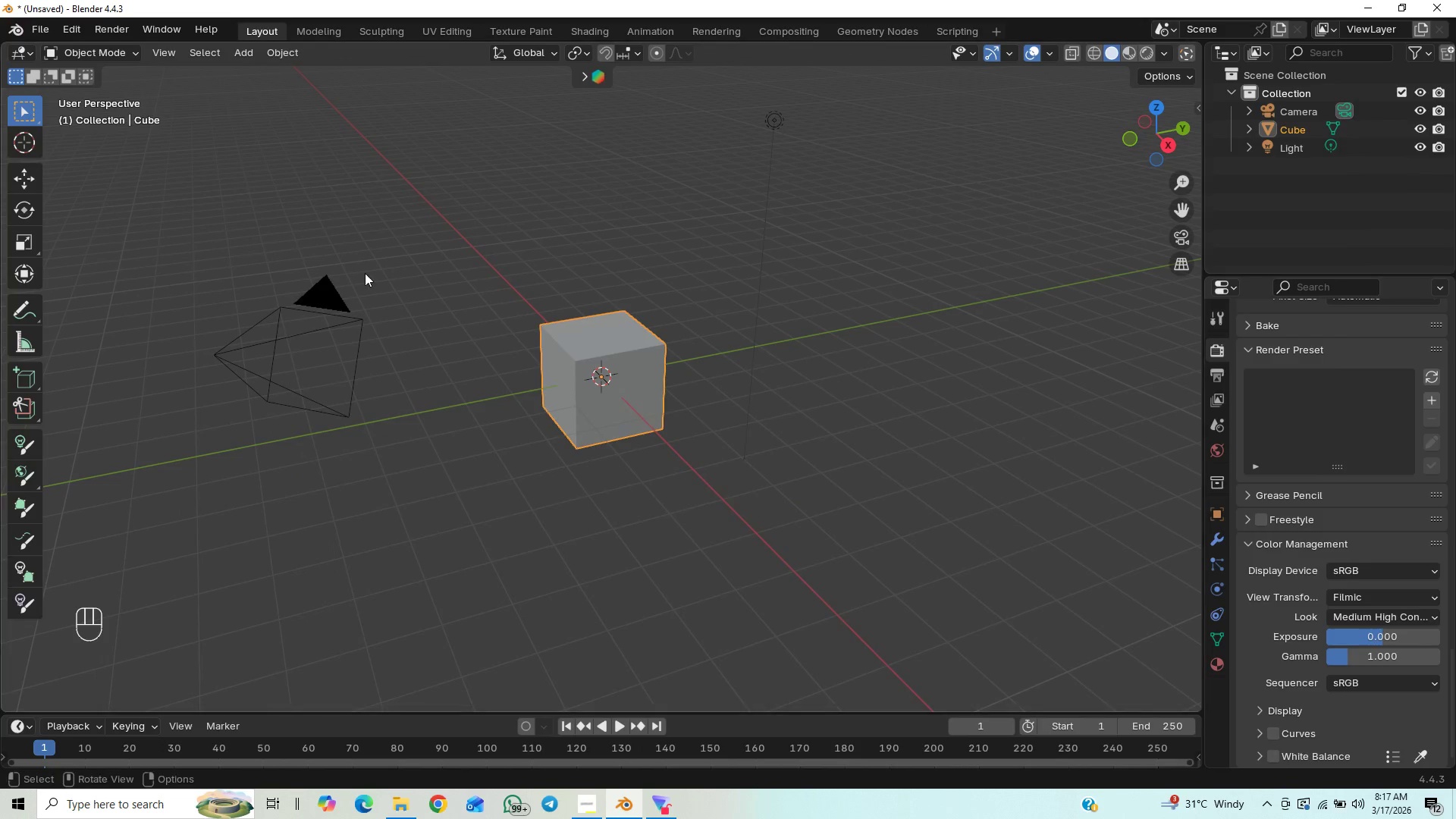 
key(Control+S)
 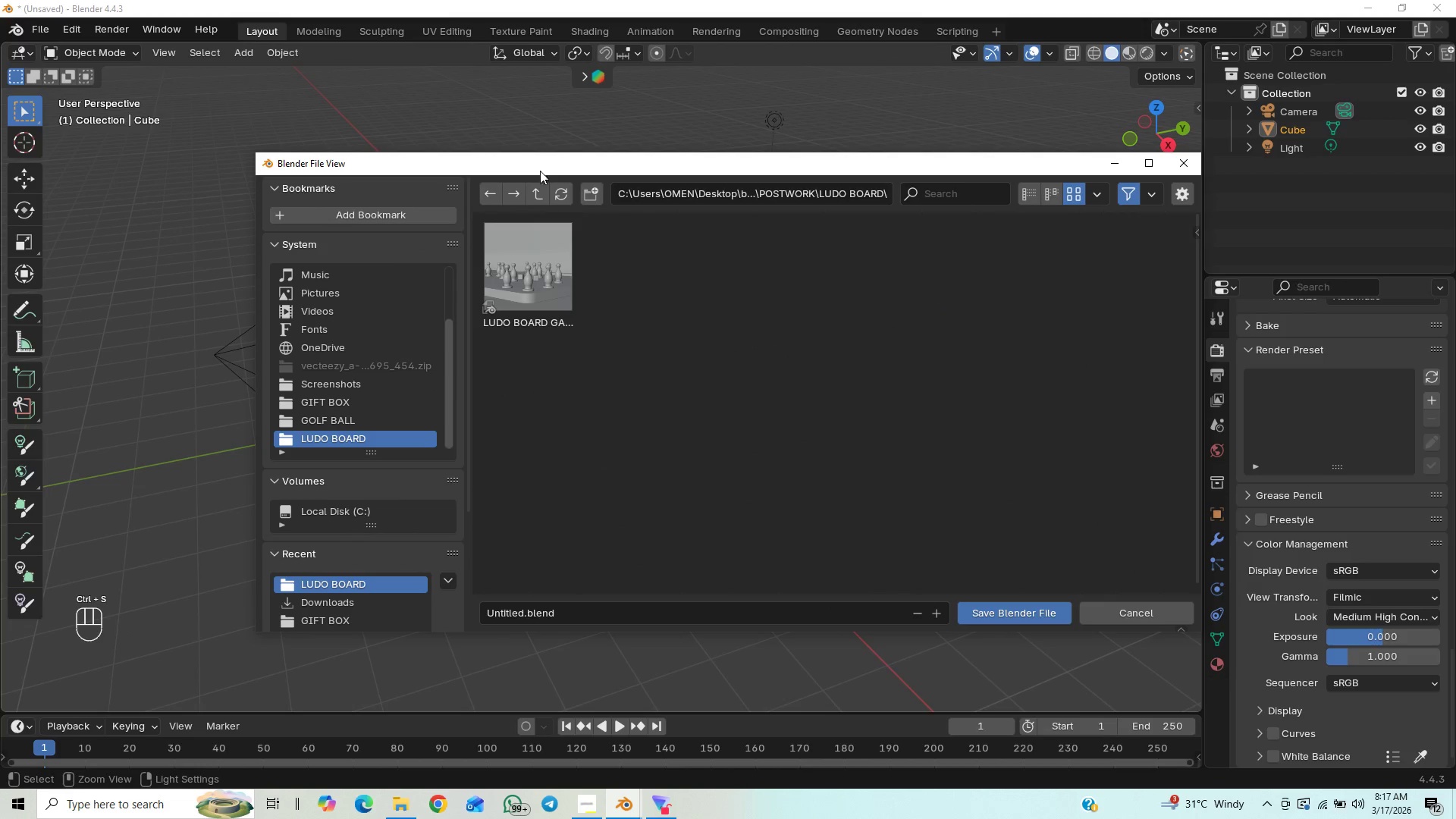 
left_click([533, 190])
 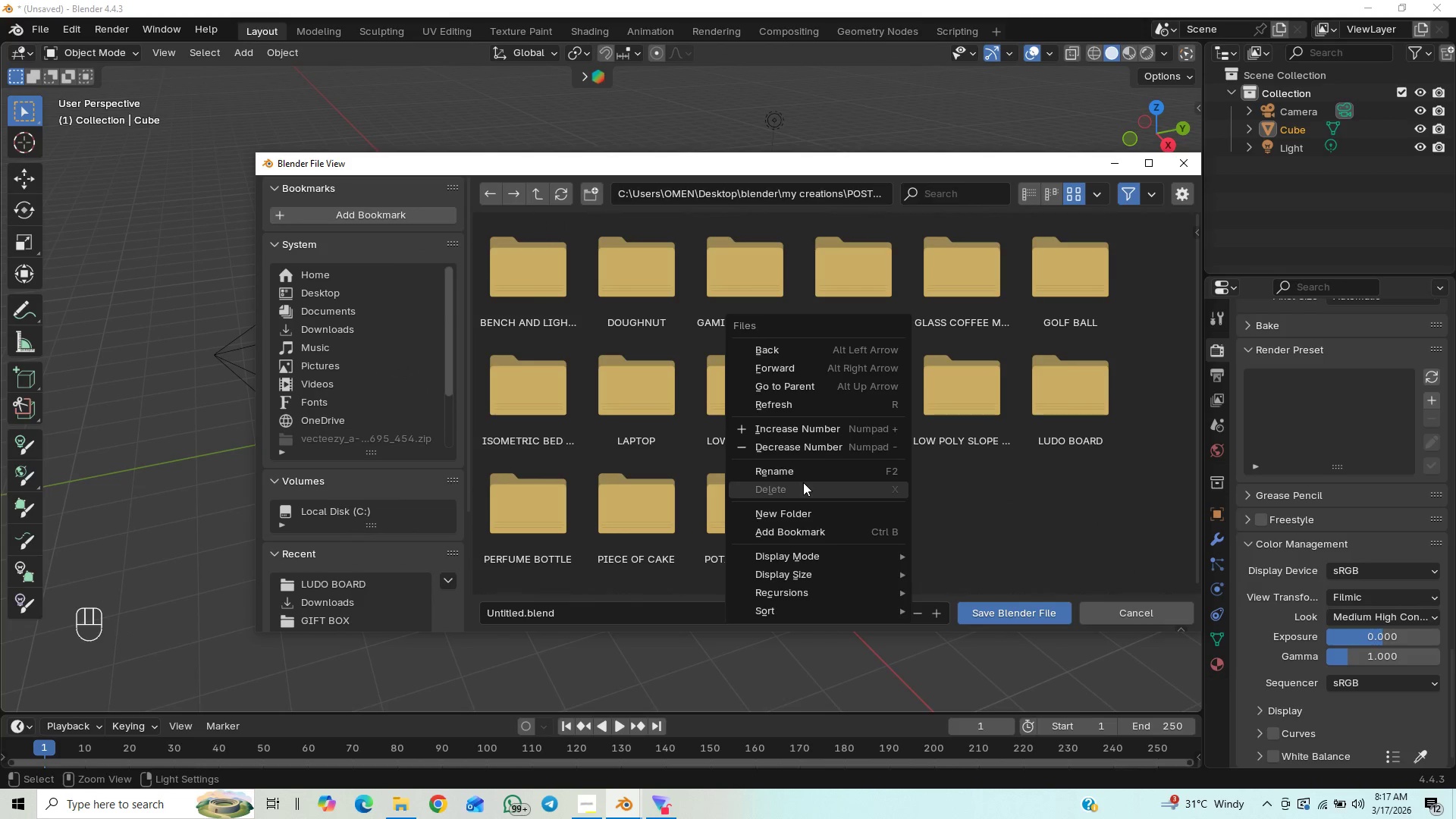 
wait(7.53)
 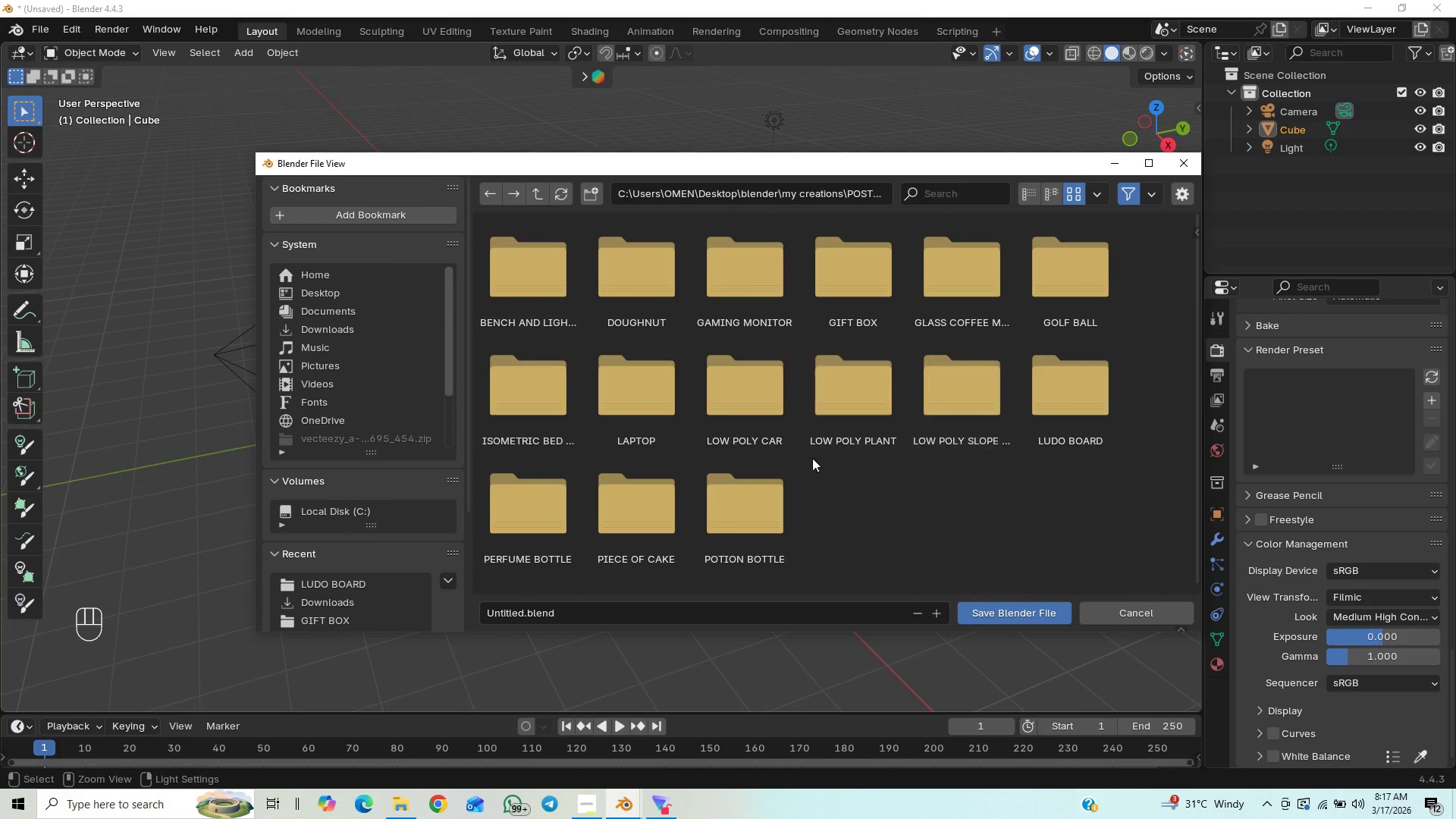 
left_click([794, 508])
 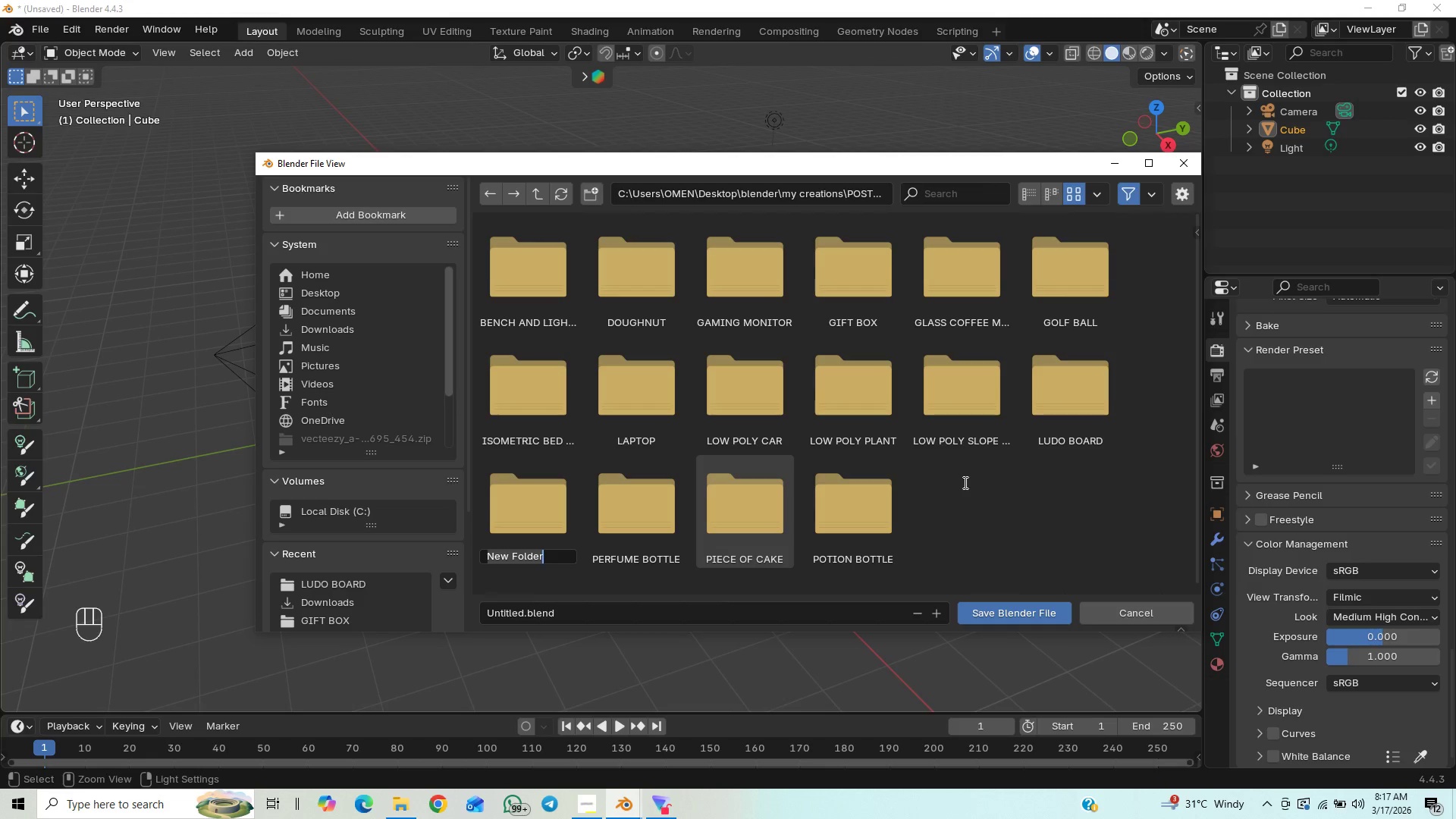 
type(compa)
key(Backspace)
key(Backspace)
key(Backspace)
key(Backspace)
key(Backspace)
type(low poly compass)
 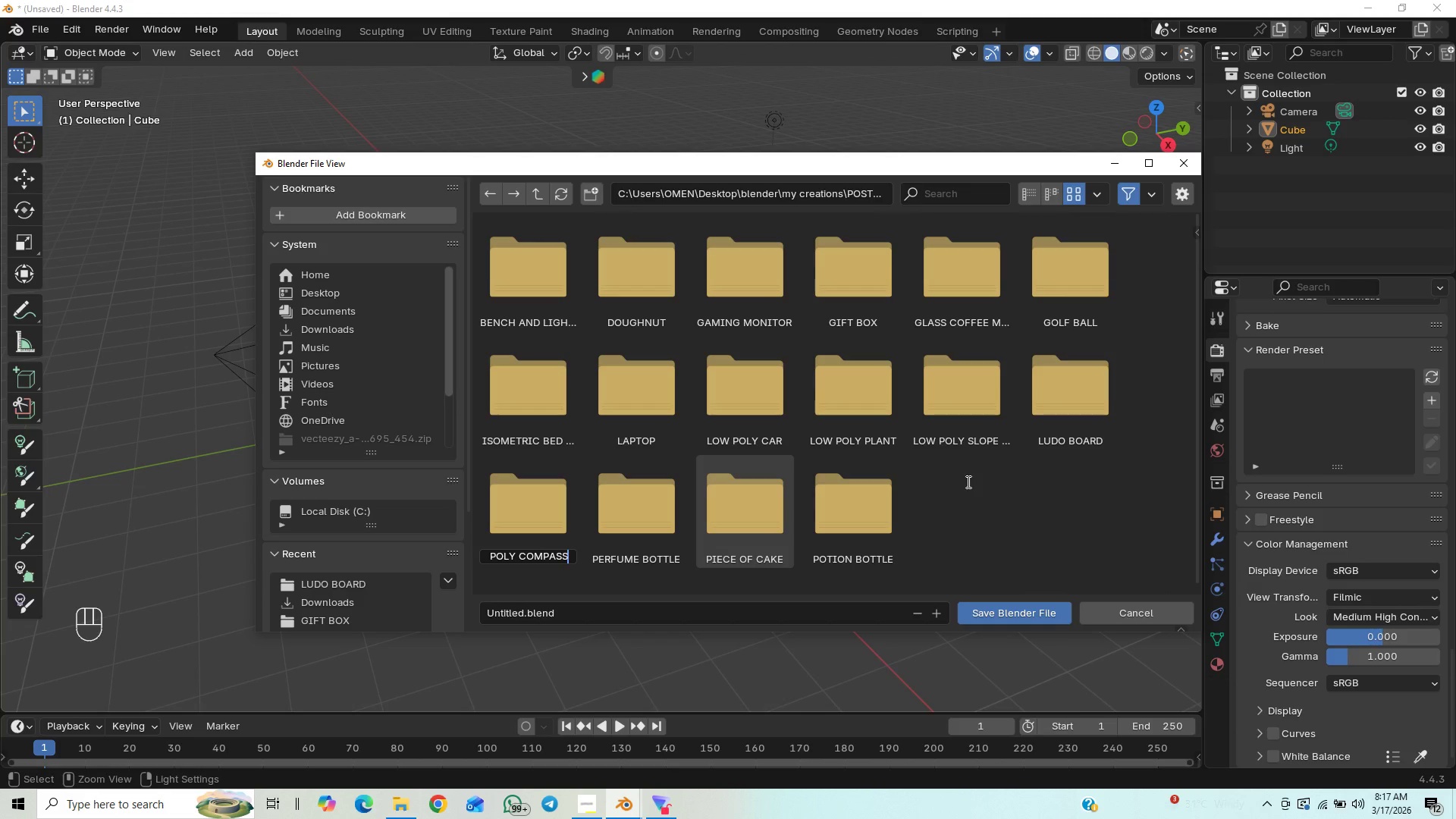 
hold_key(key=ArrowLeft, duration=1.42)
 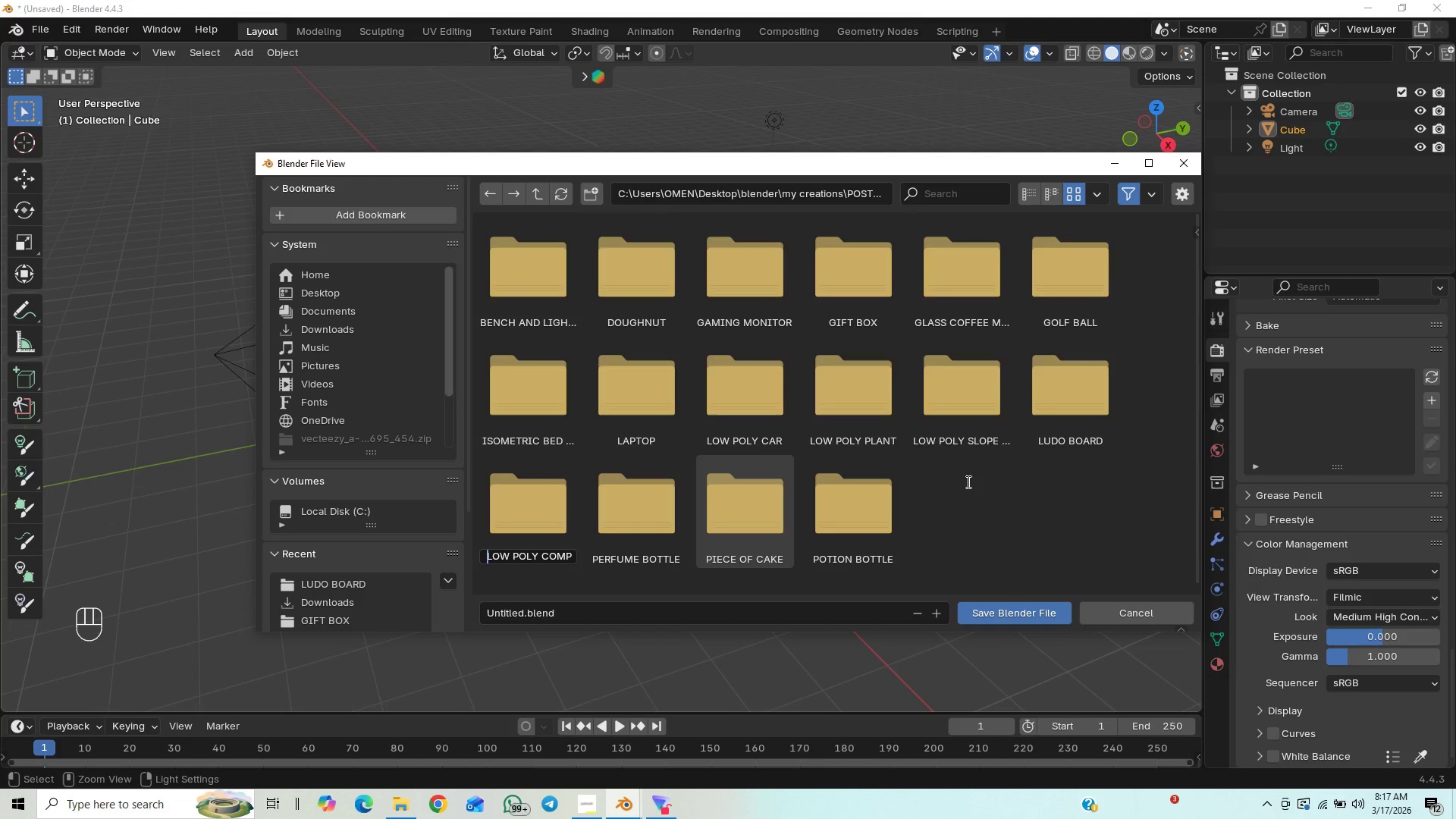 
key(Enter)
 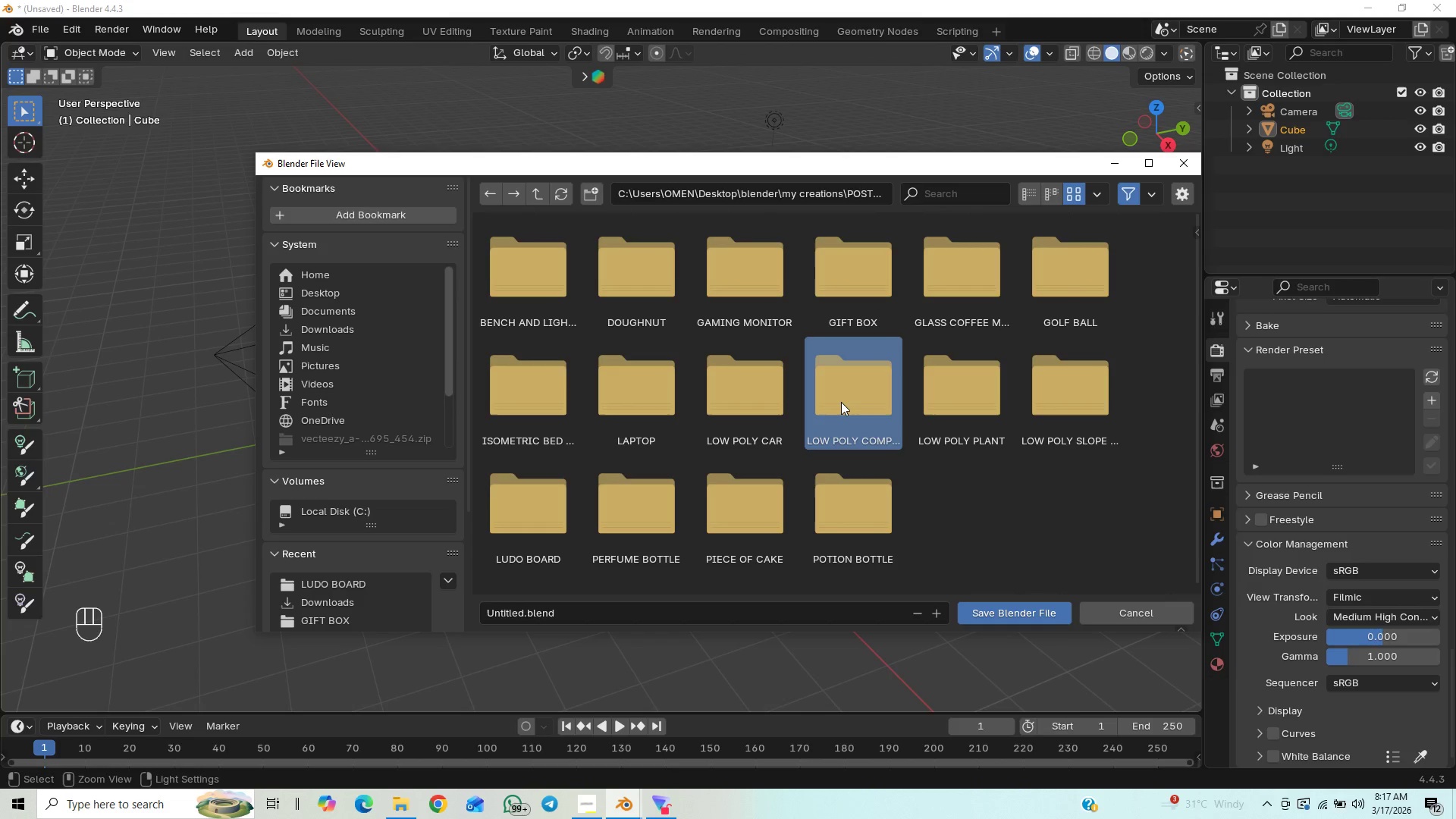 
double_click([841, 400])
 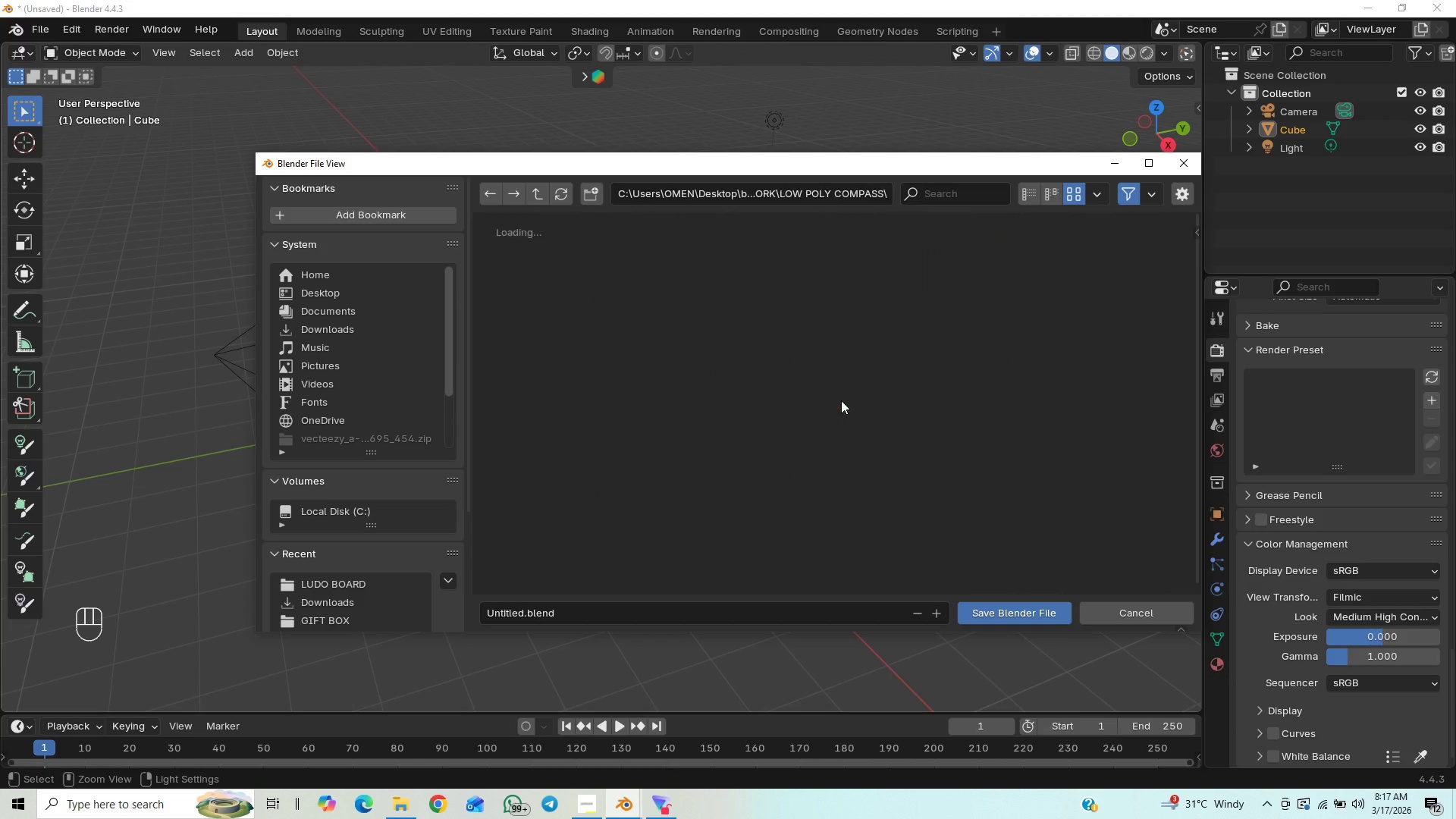 
triple_click([841, 400])
 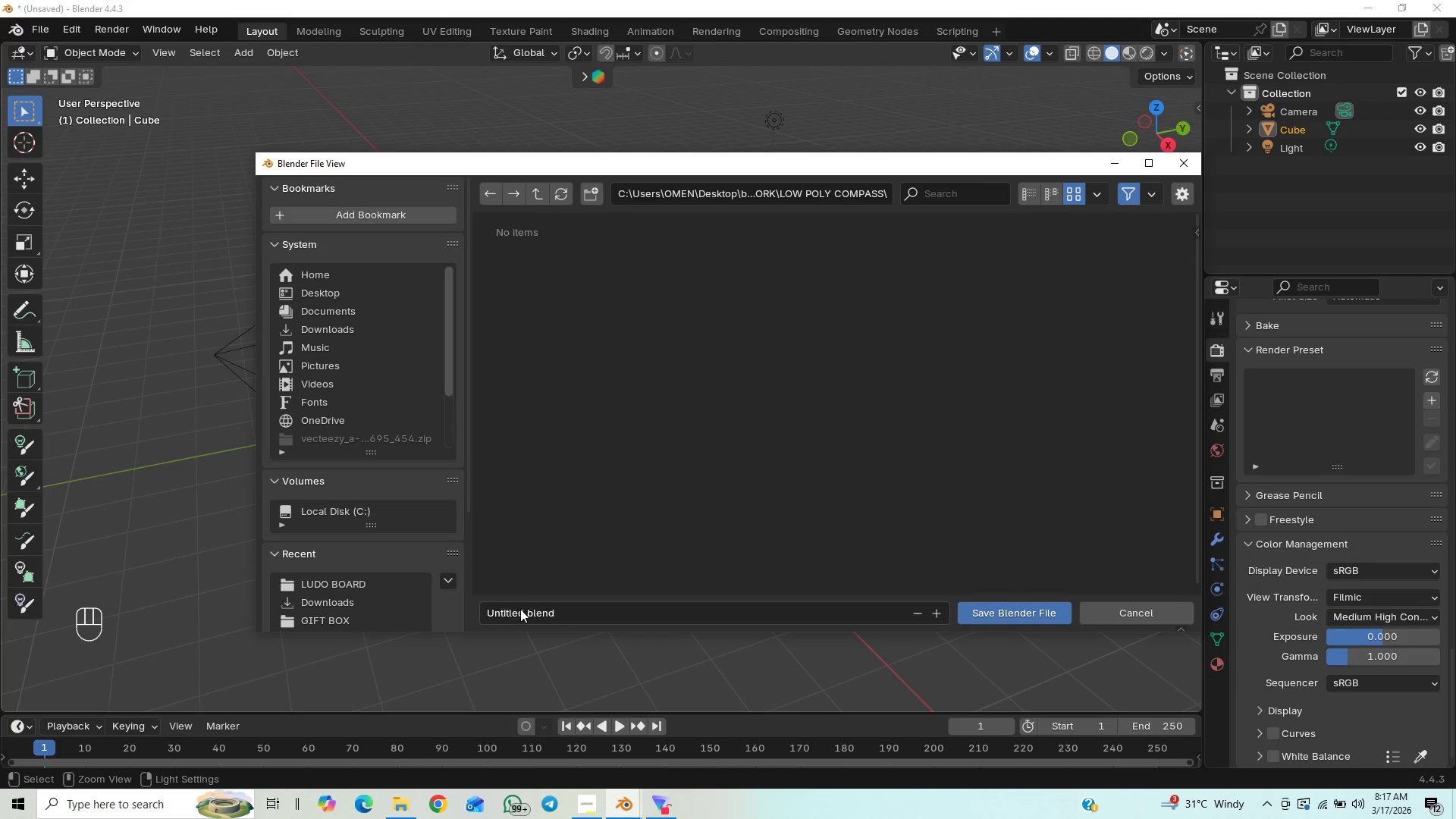 
double_click([520, 613])
 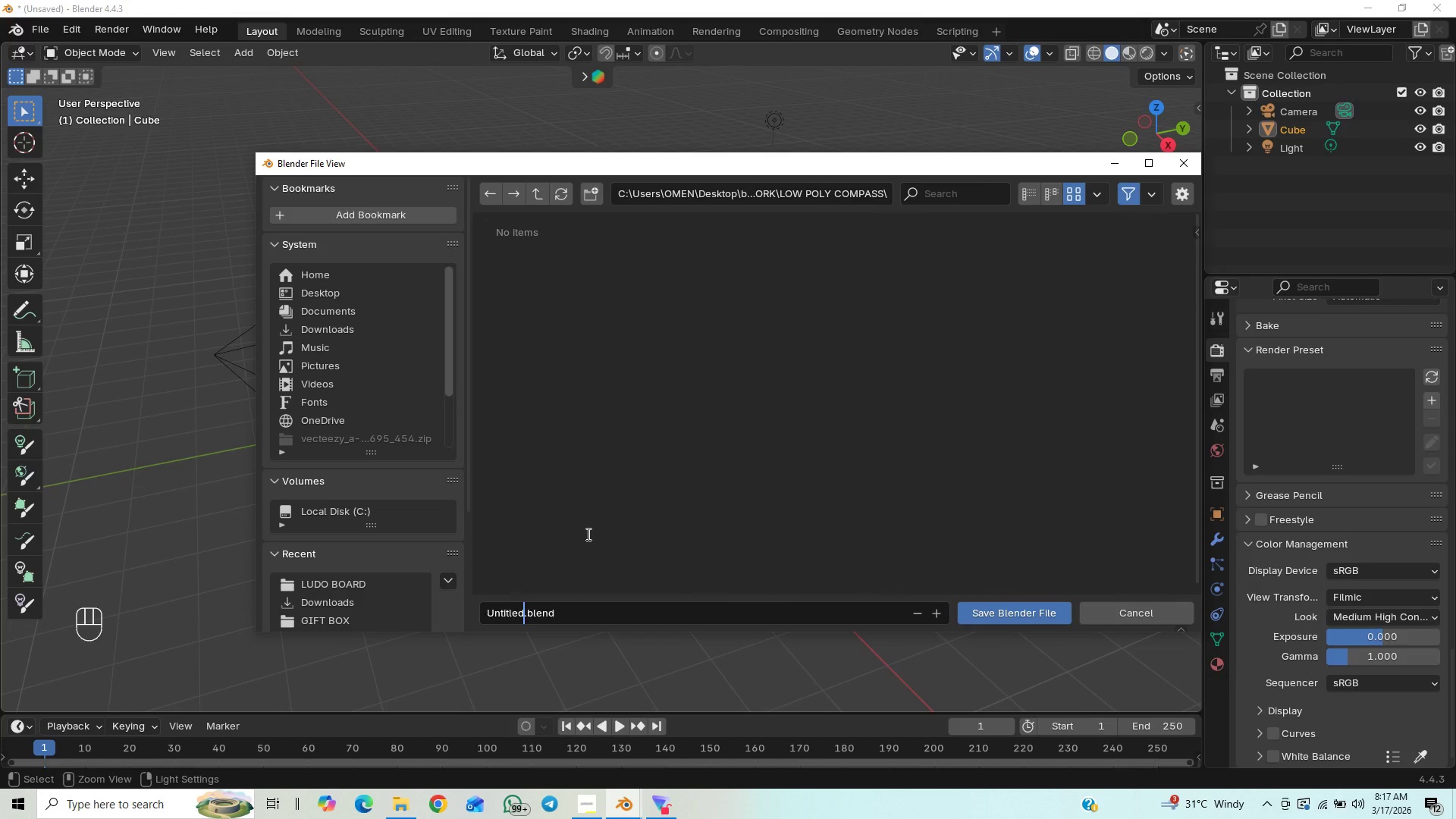 
hold_key(key=Backspace, duration=1.03)
 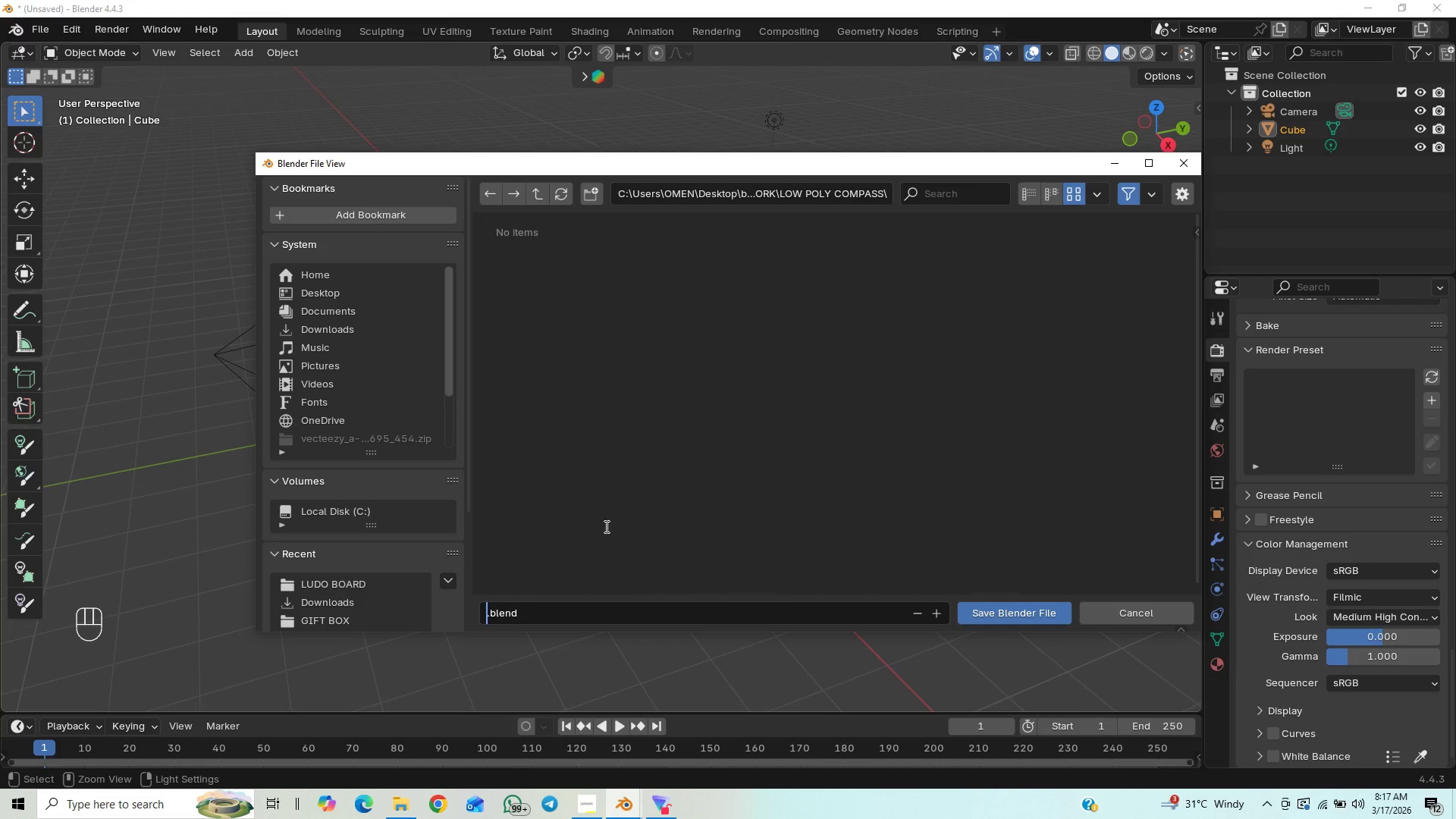 
type(compass)
 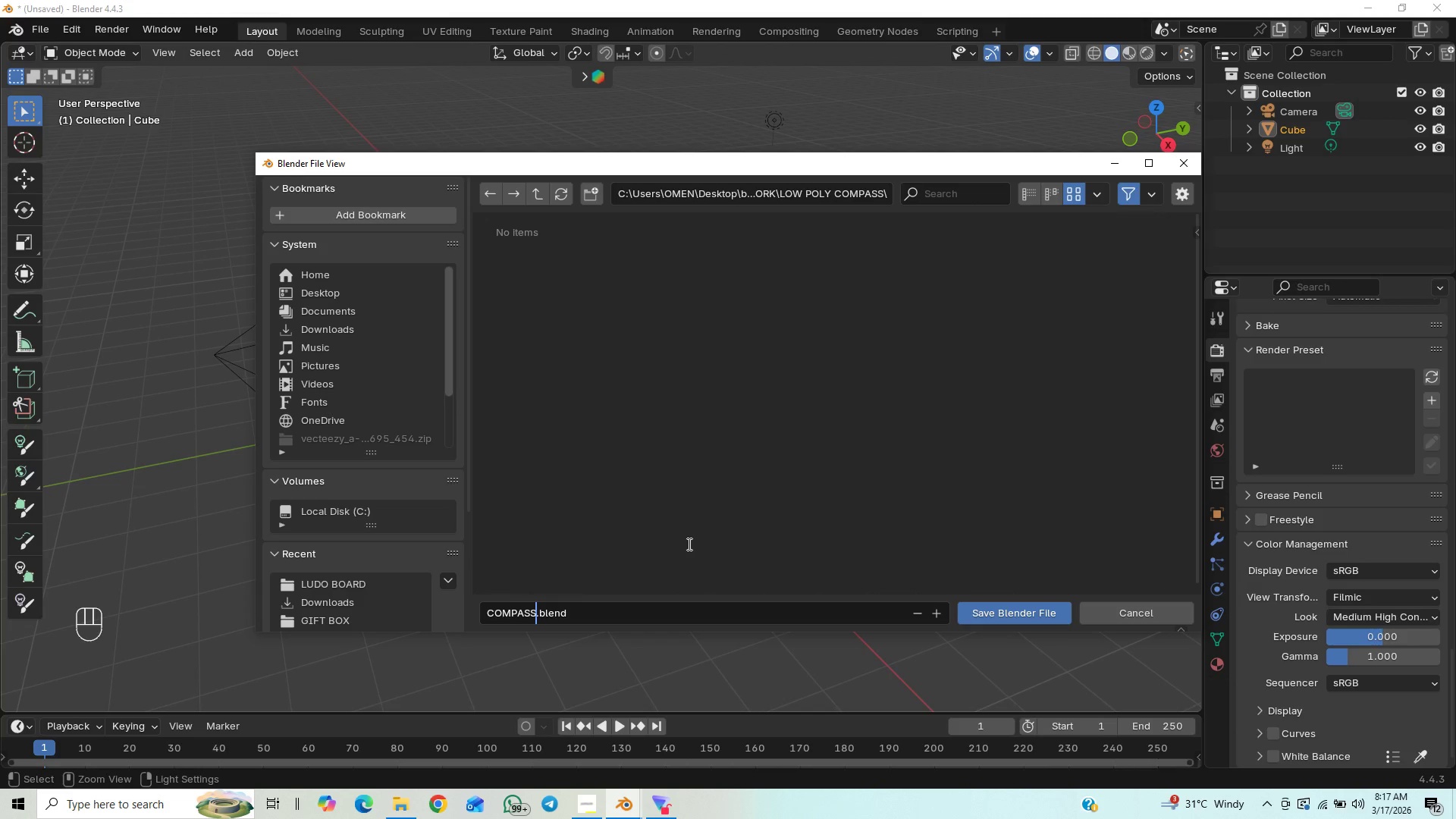 
left_click([688, 544])
 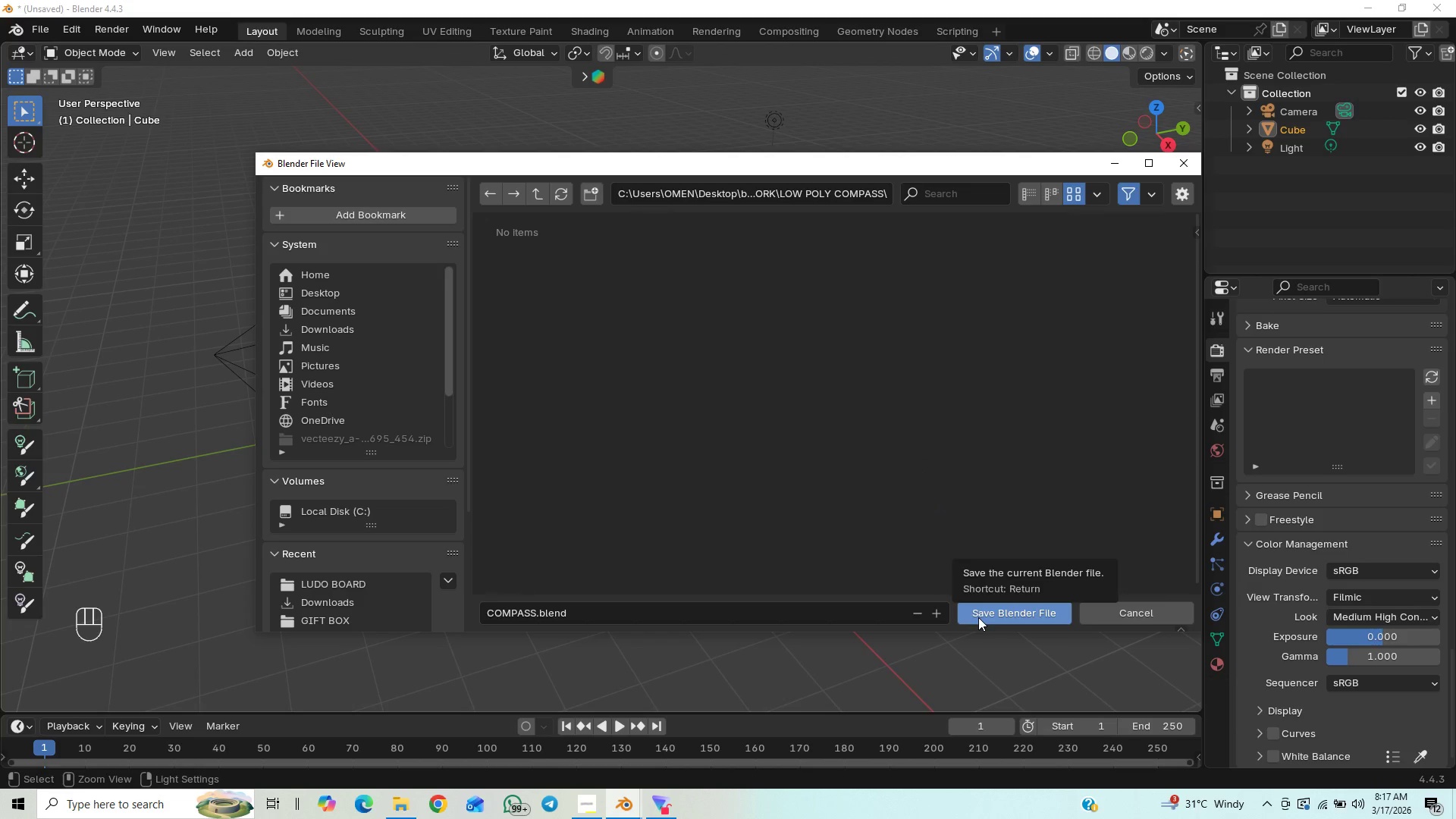 
left_click([977, 616])
 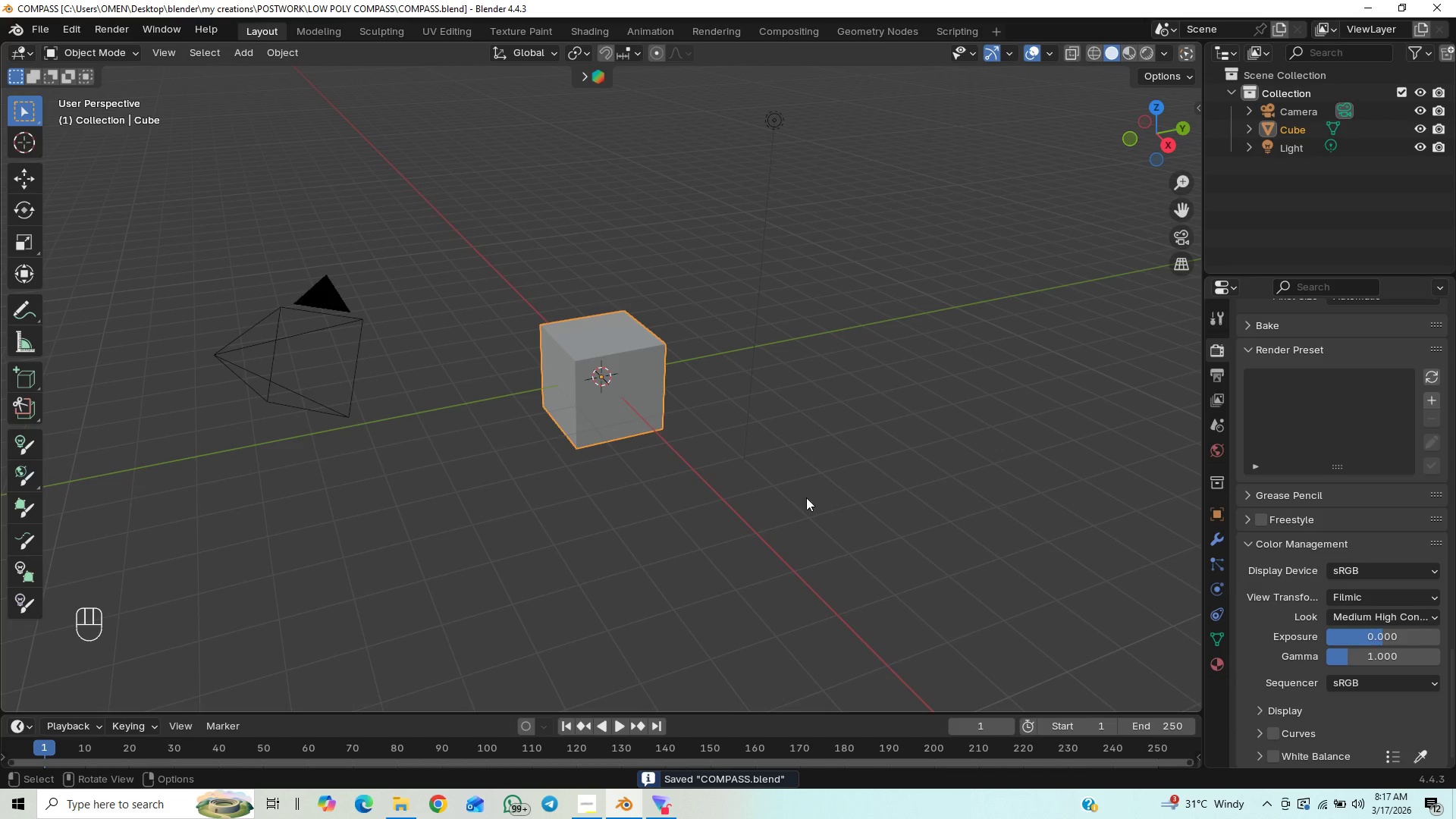 
key(Control+S)
 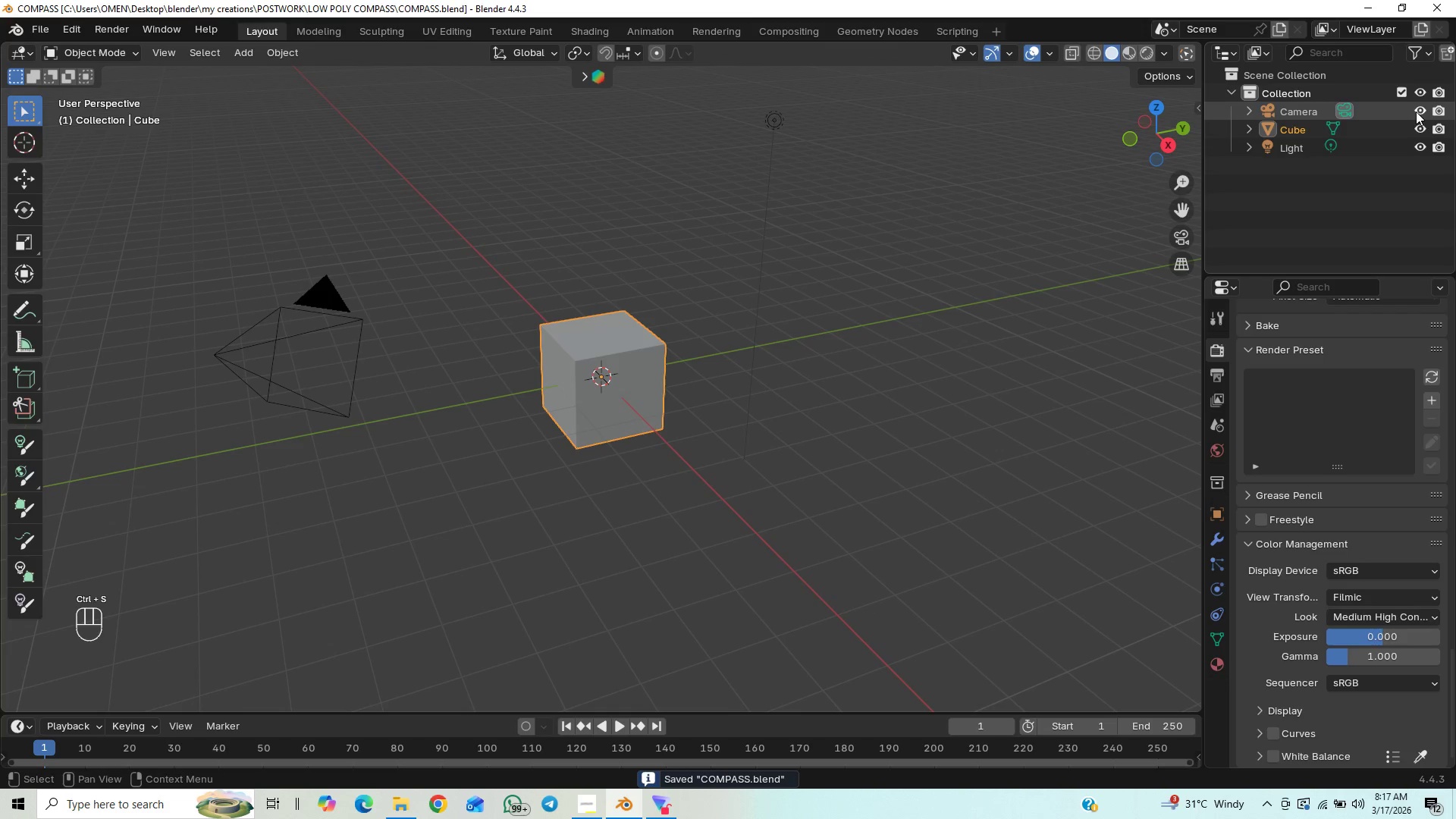 
left_click([1417, 110])
 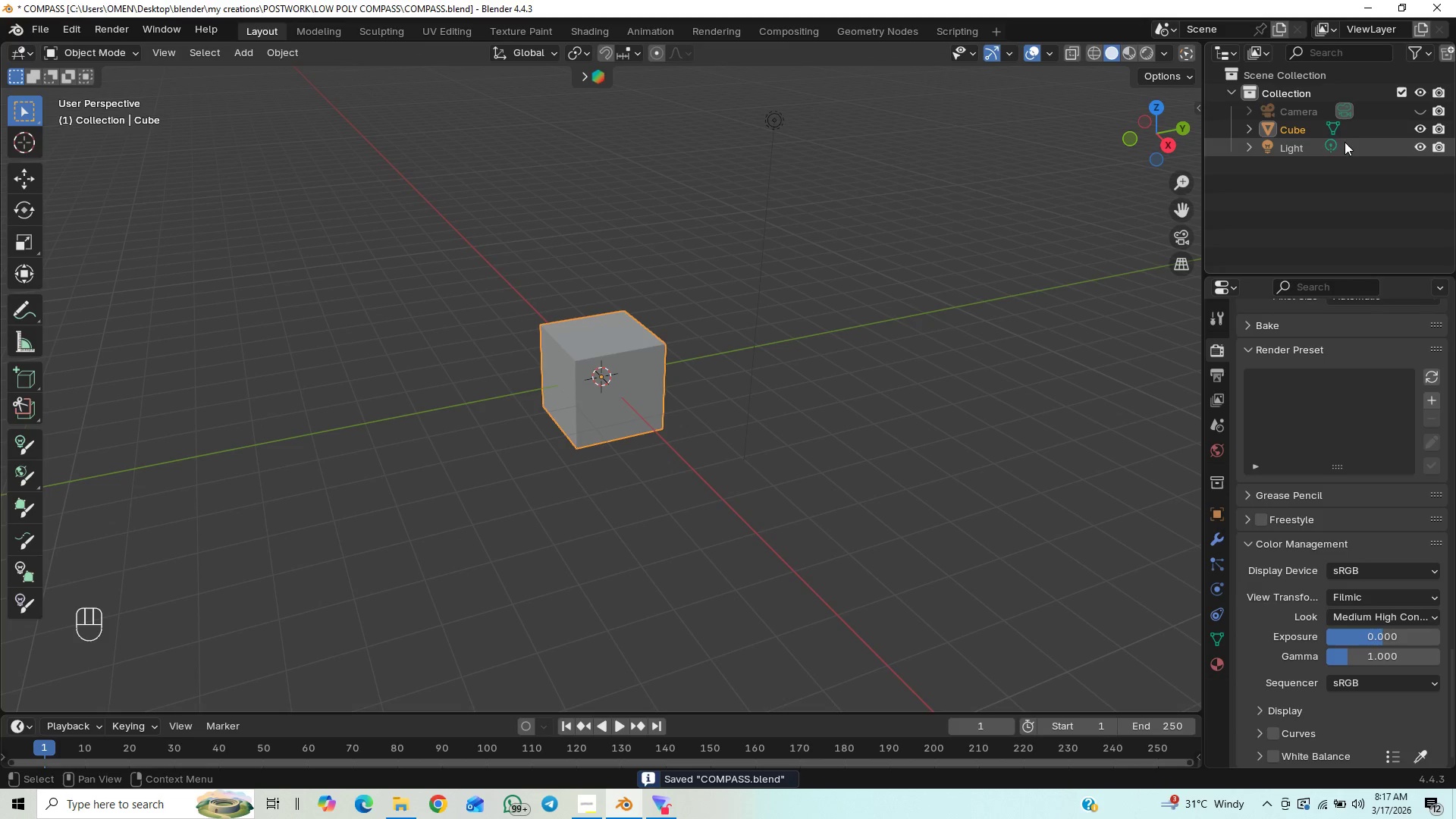 
left_click([1282, 146])
 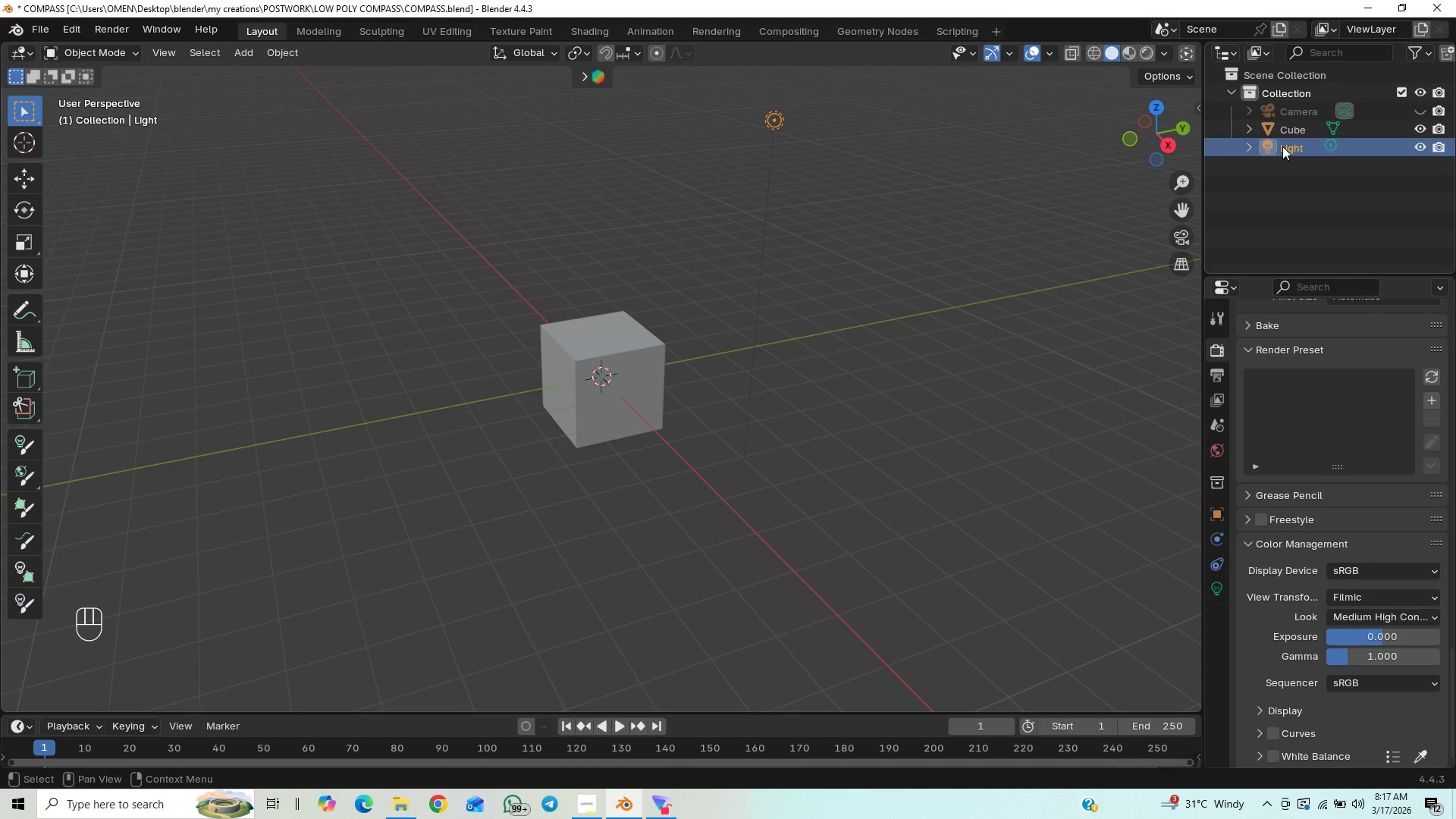 
key(Delete)
 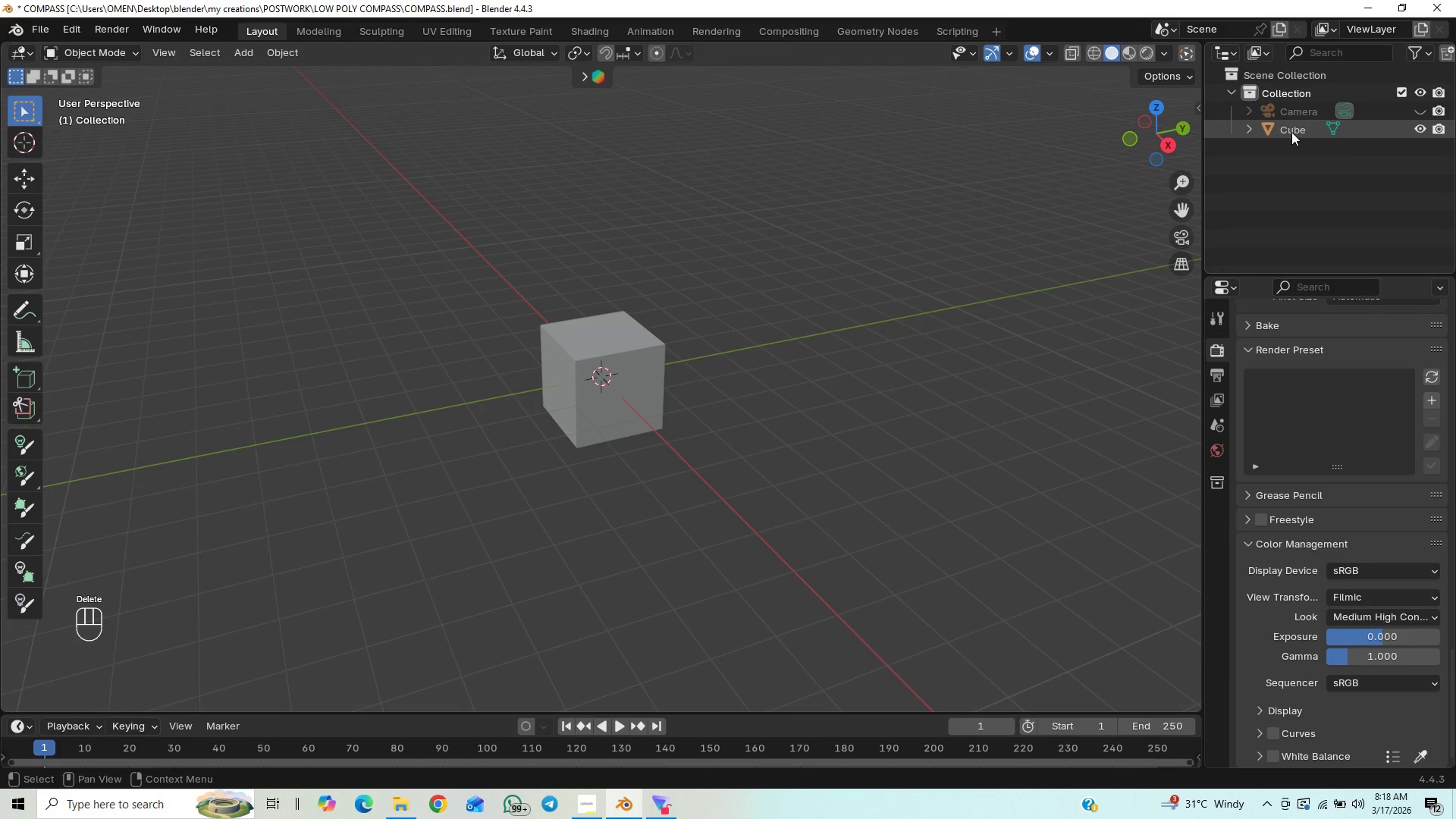 
left_click([1291, 130])
 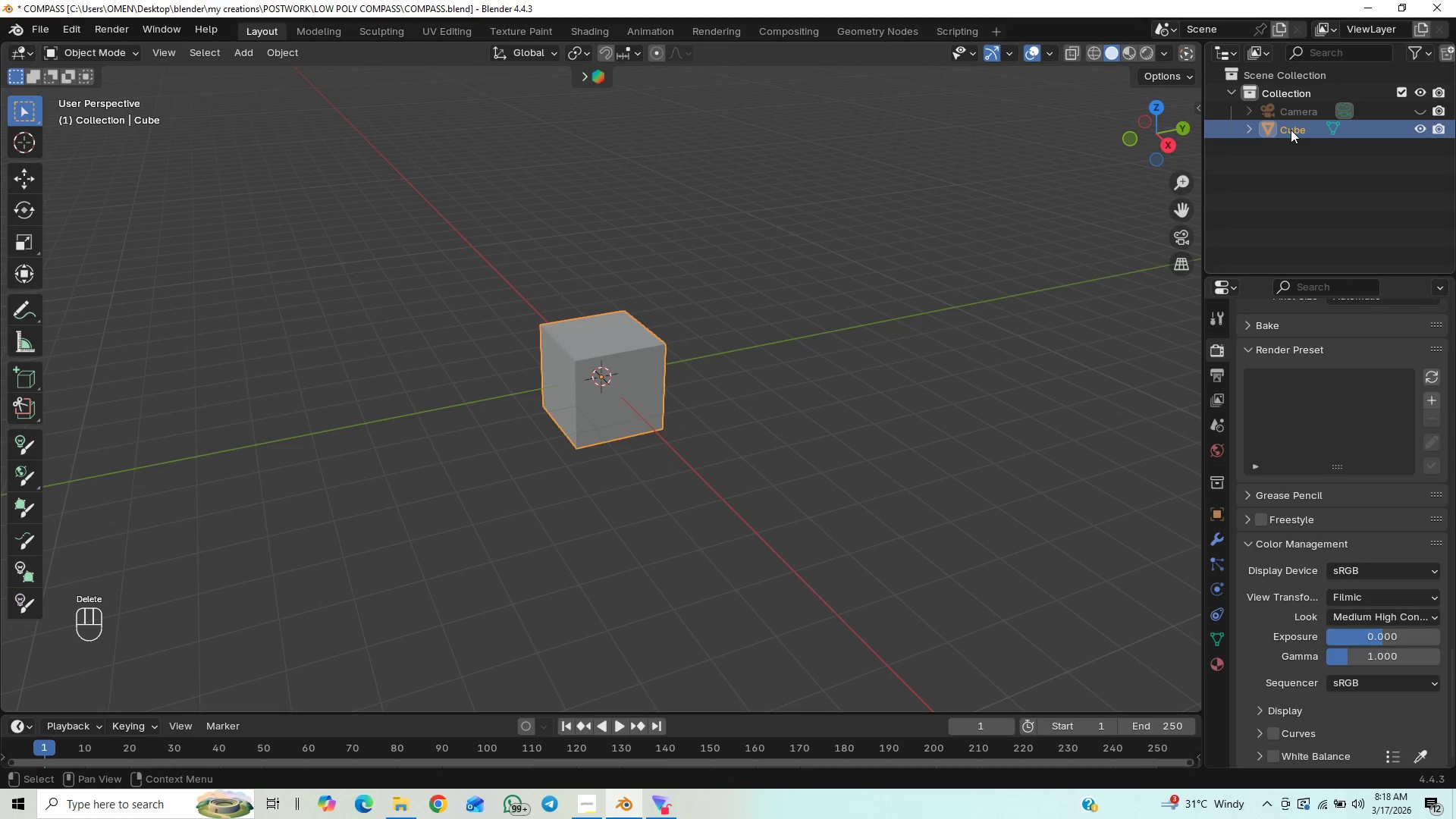 
key(Delete)
 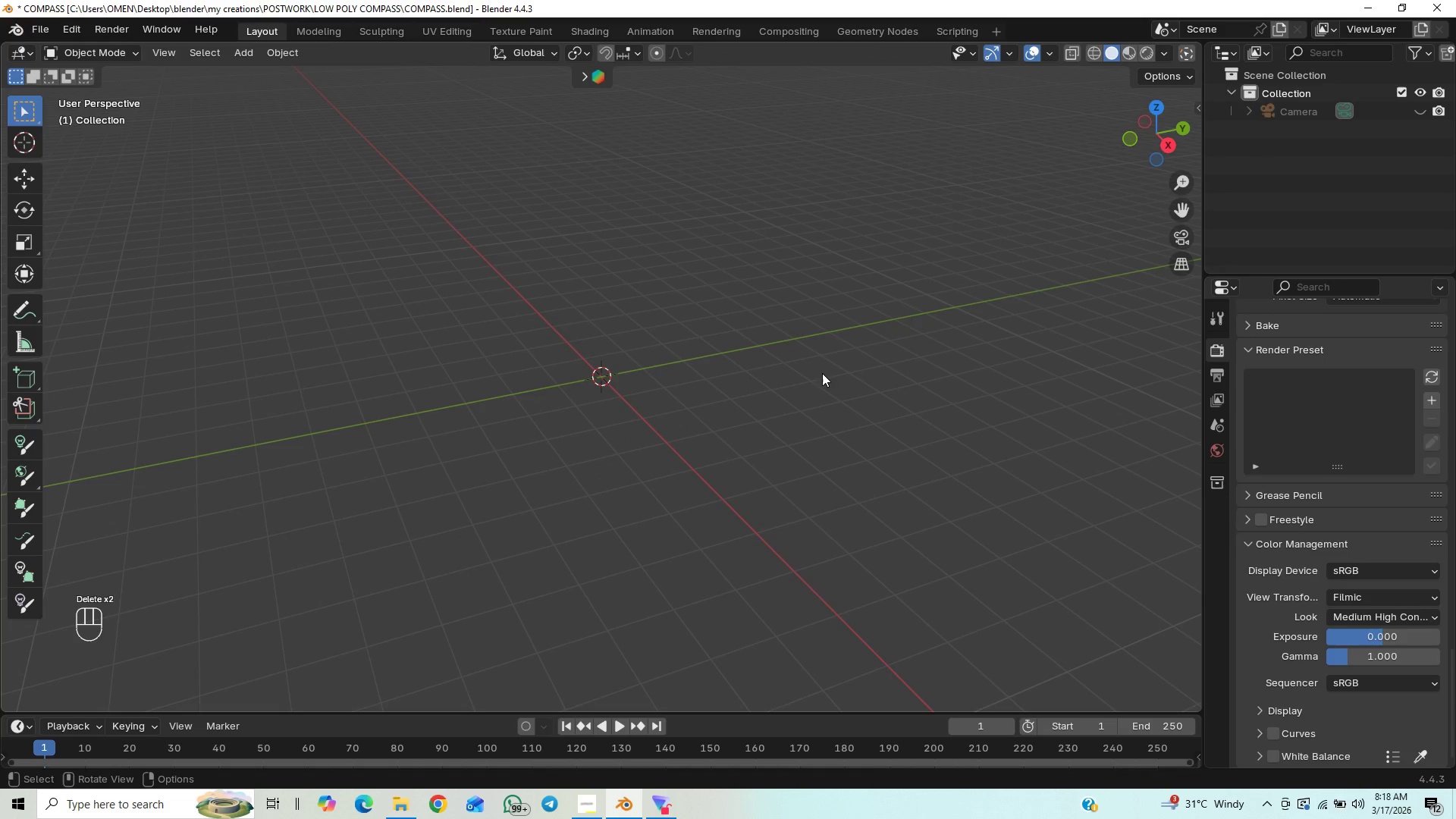 
key(Numpad1)
 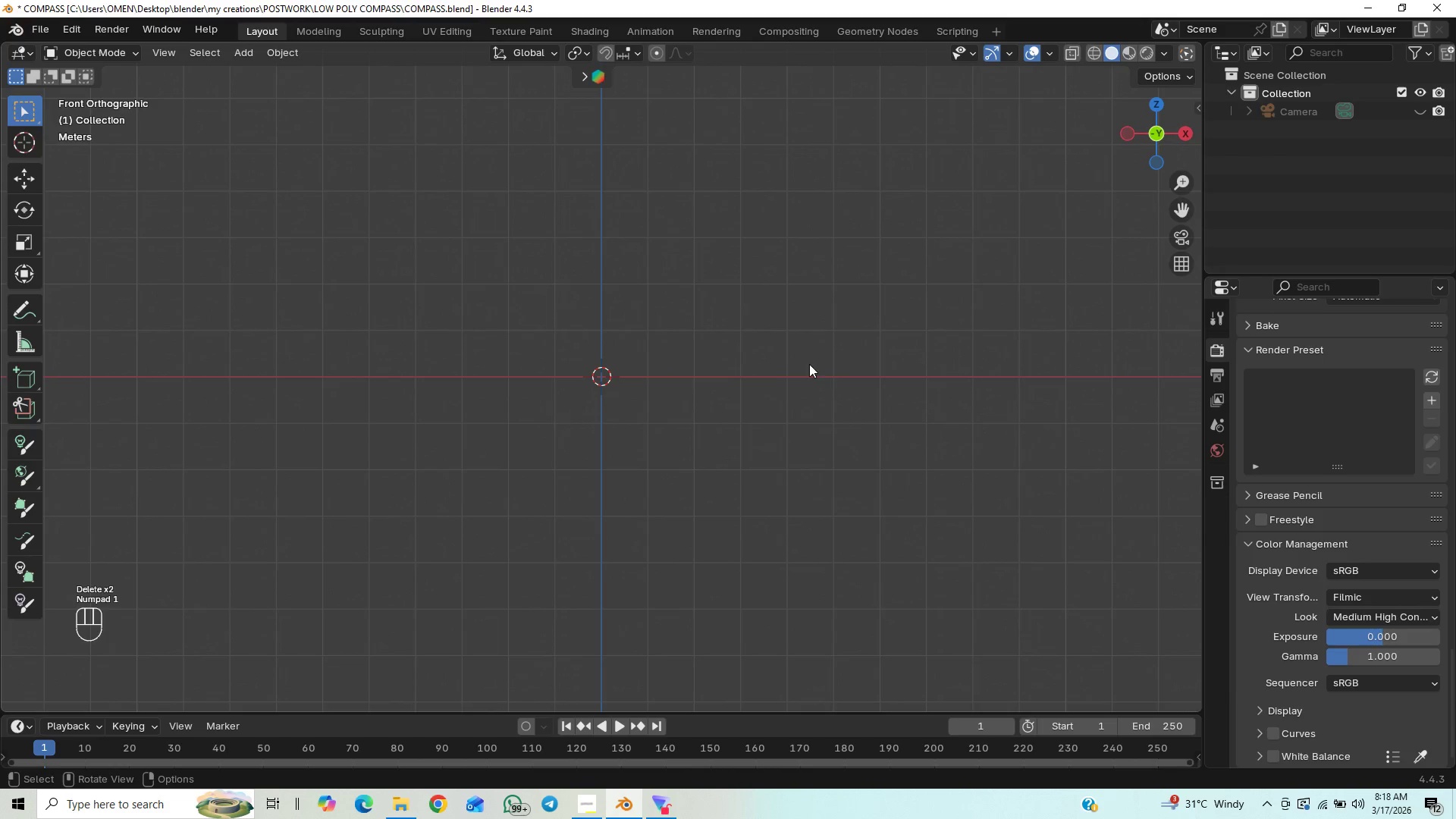 
key(Control+S)
 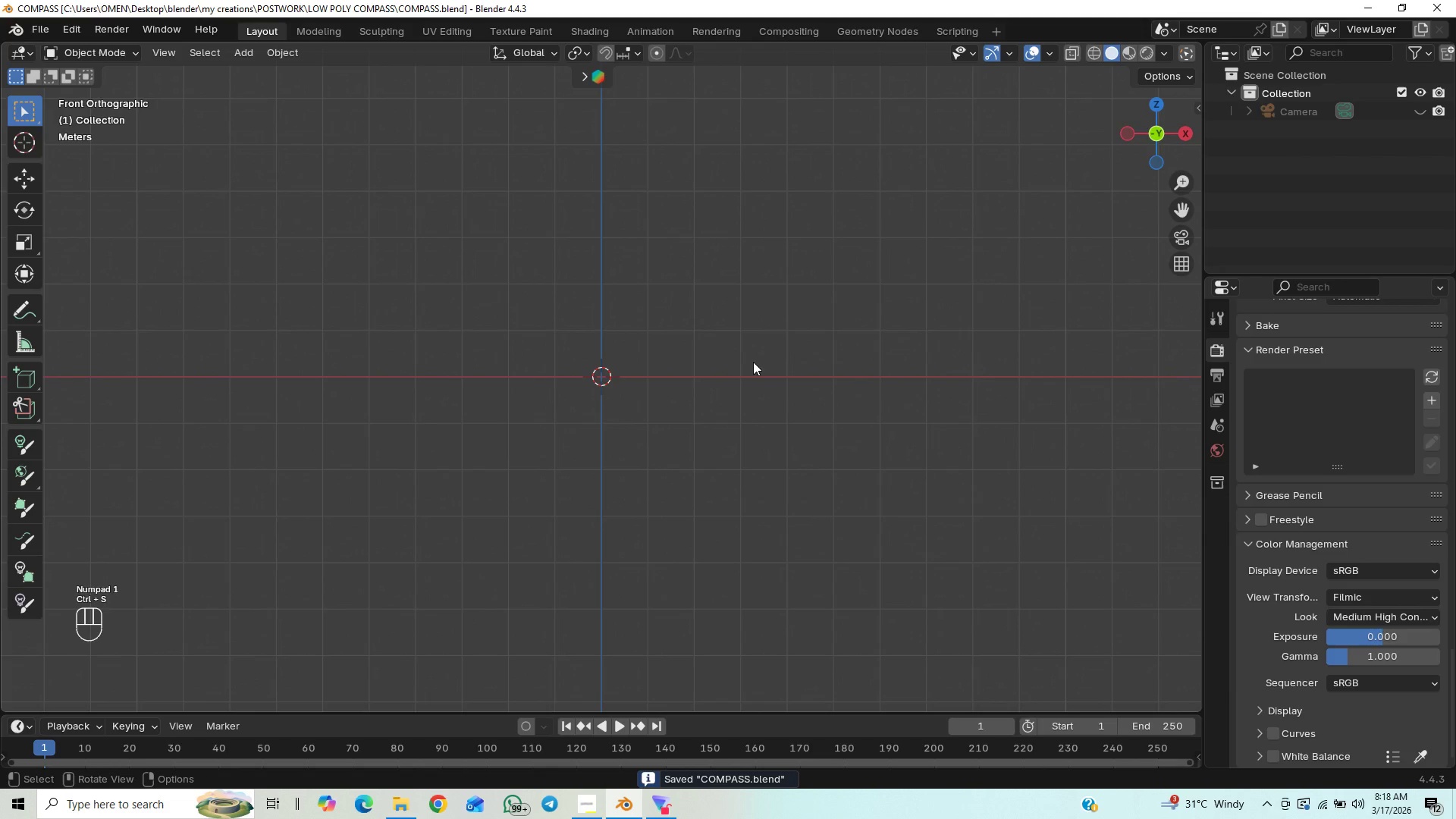 
key(Shift+A)
 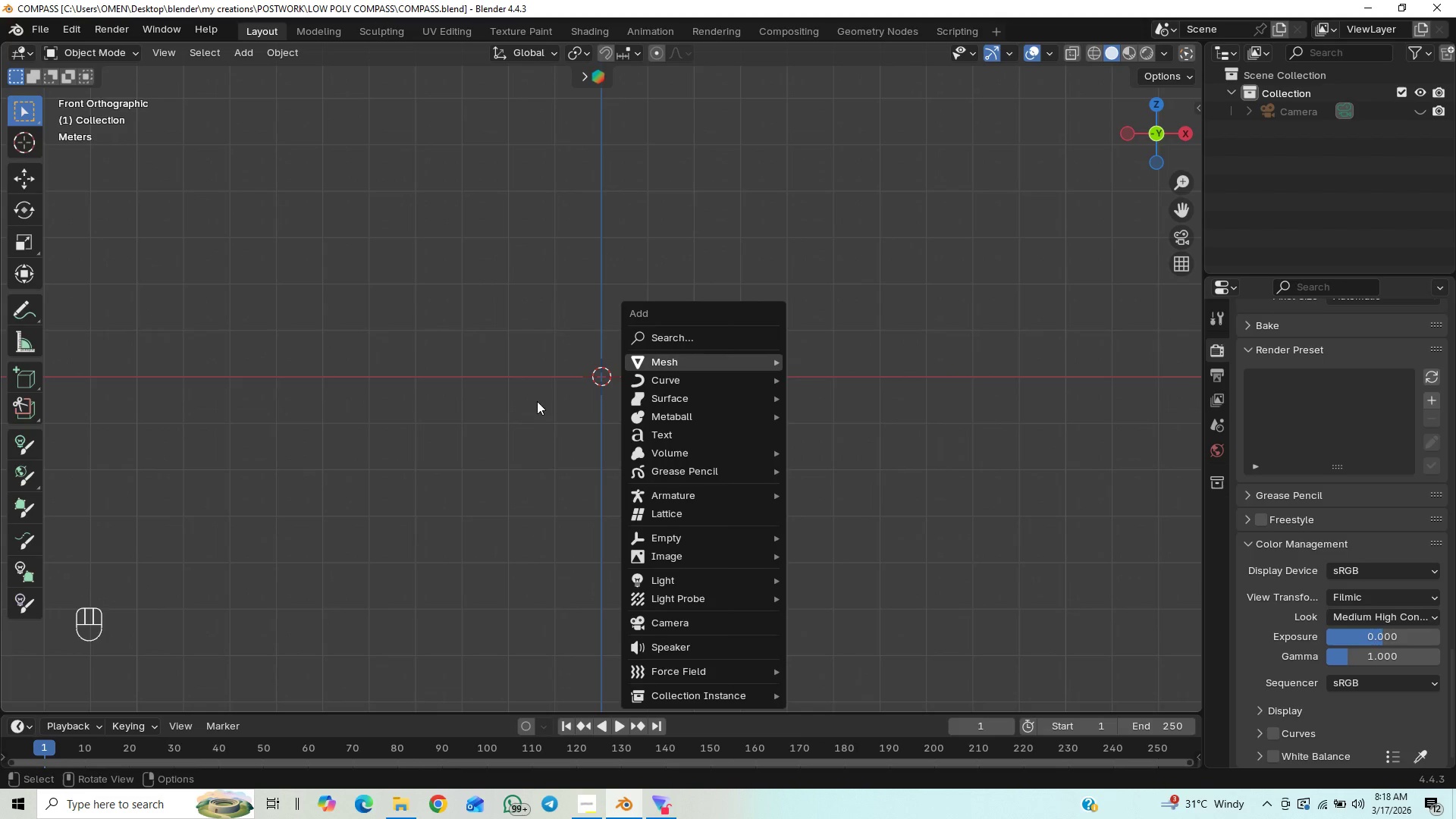 
mouse_move([830, 398])
 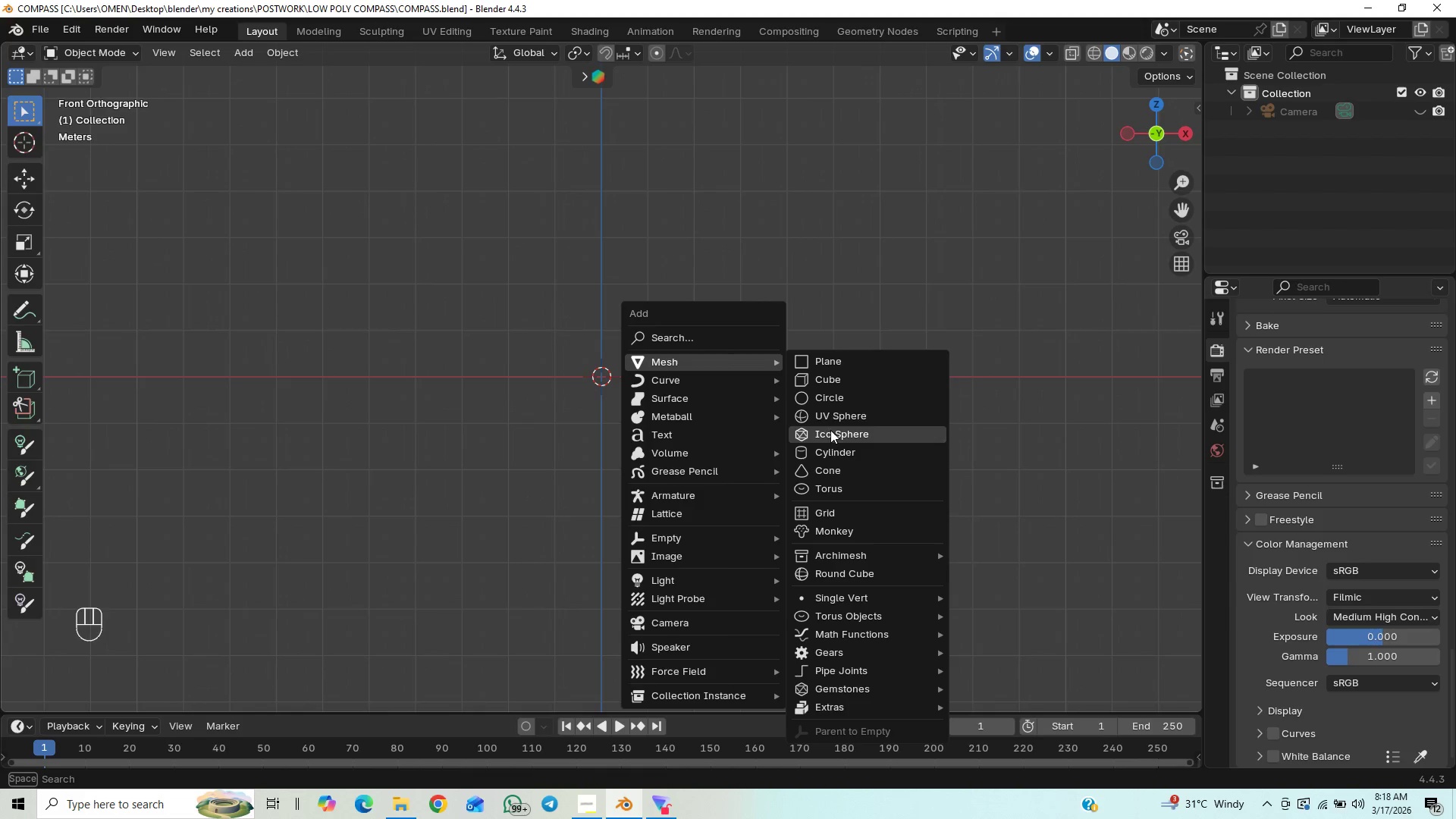 
left_click([826, 455])
 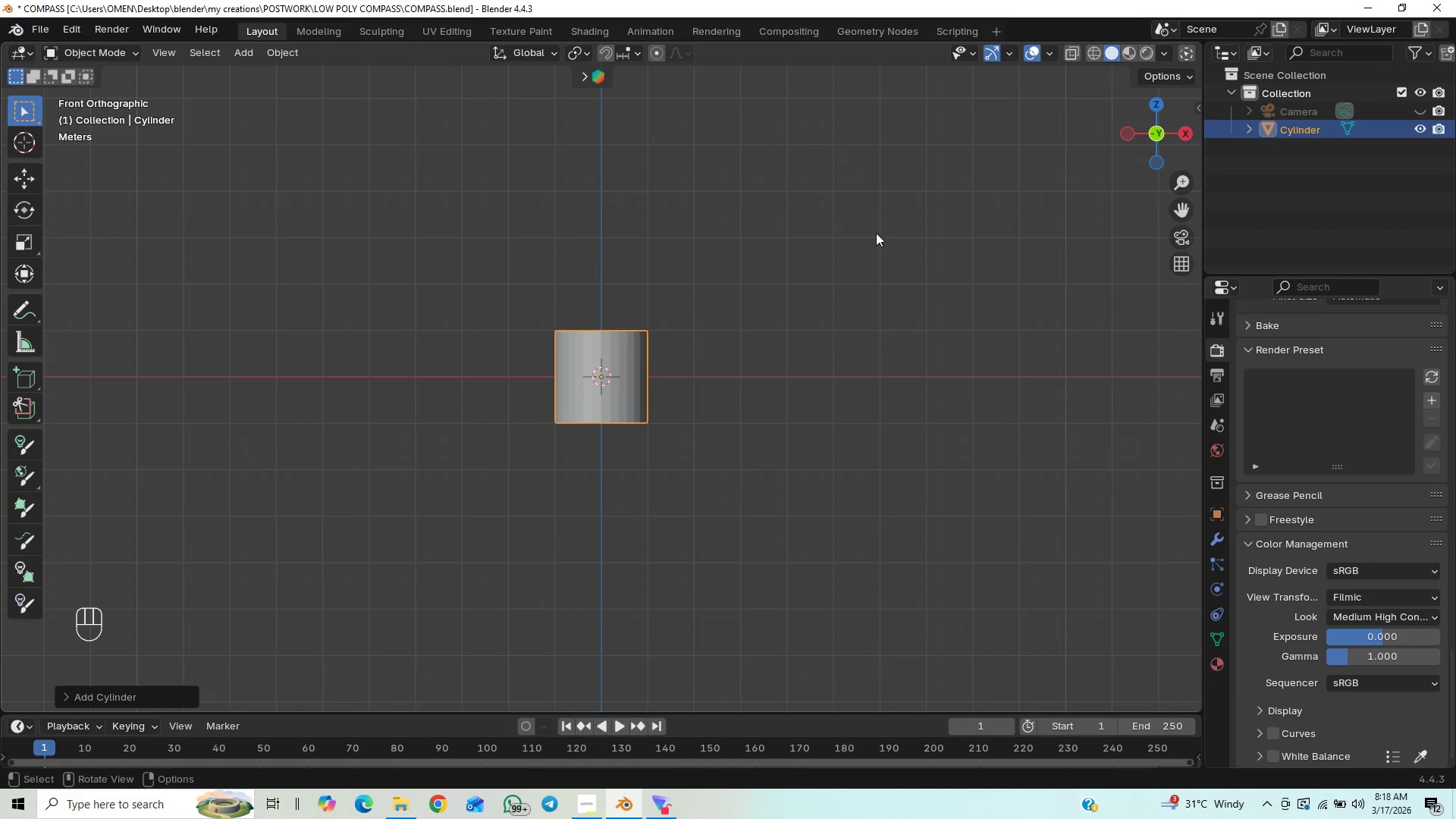 
type(rx90)
 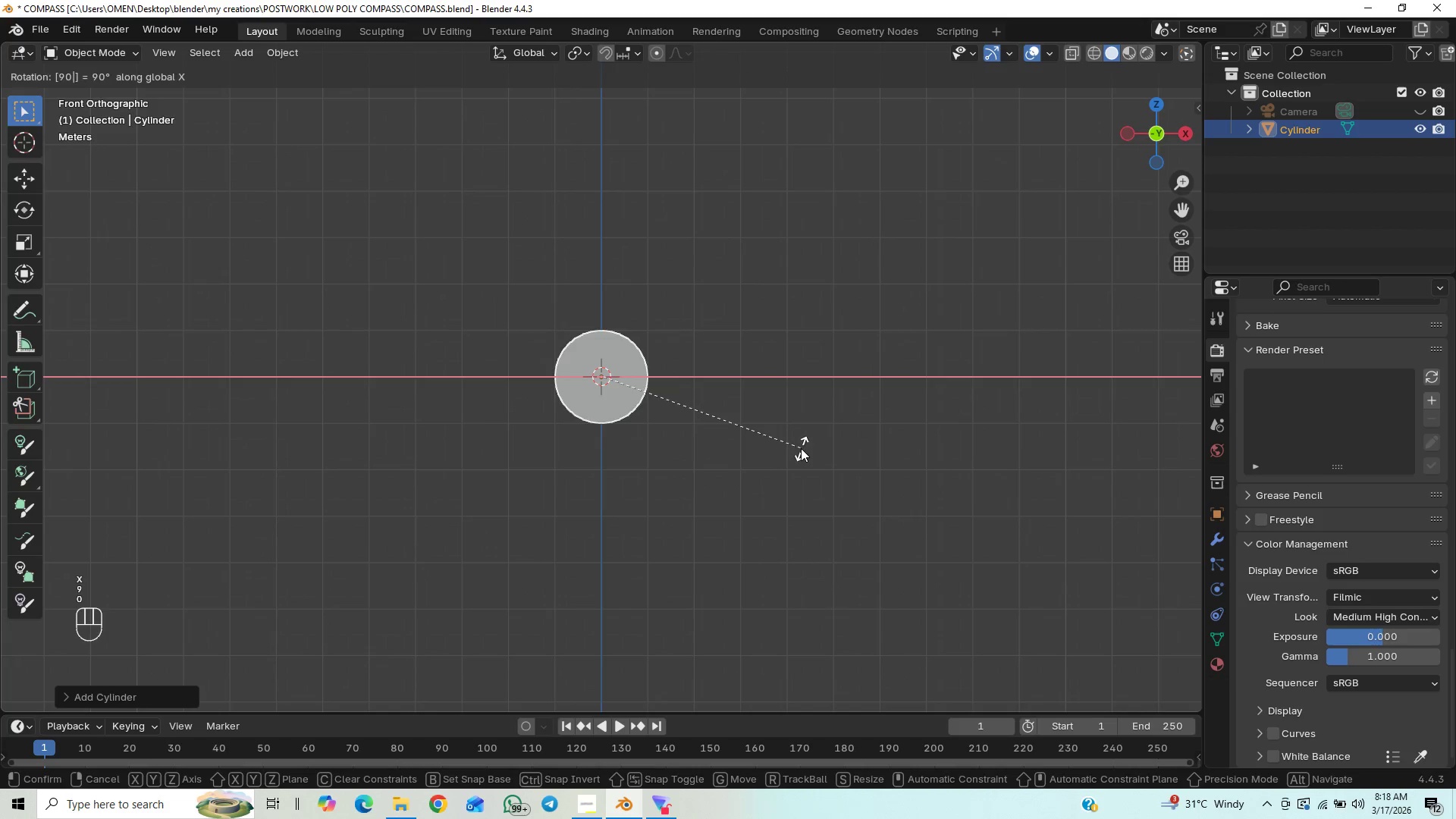 
left_click([801, 448])
 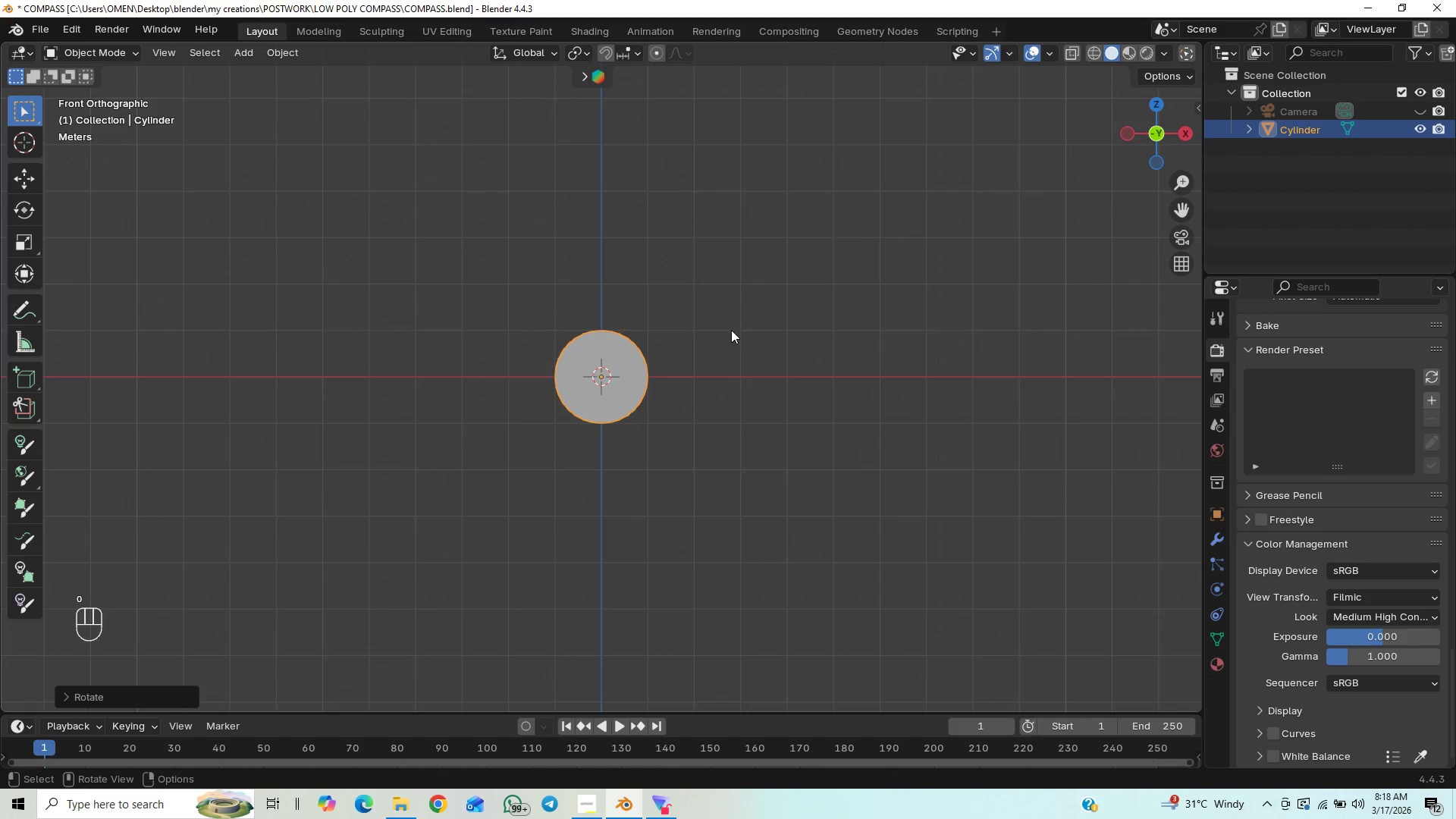 
scroll: coordinate [742, 442], scroll_direction: up, amount: 8.0
 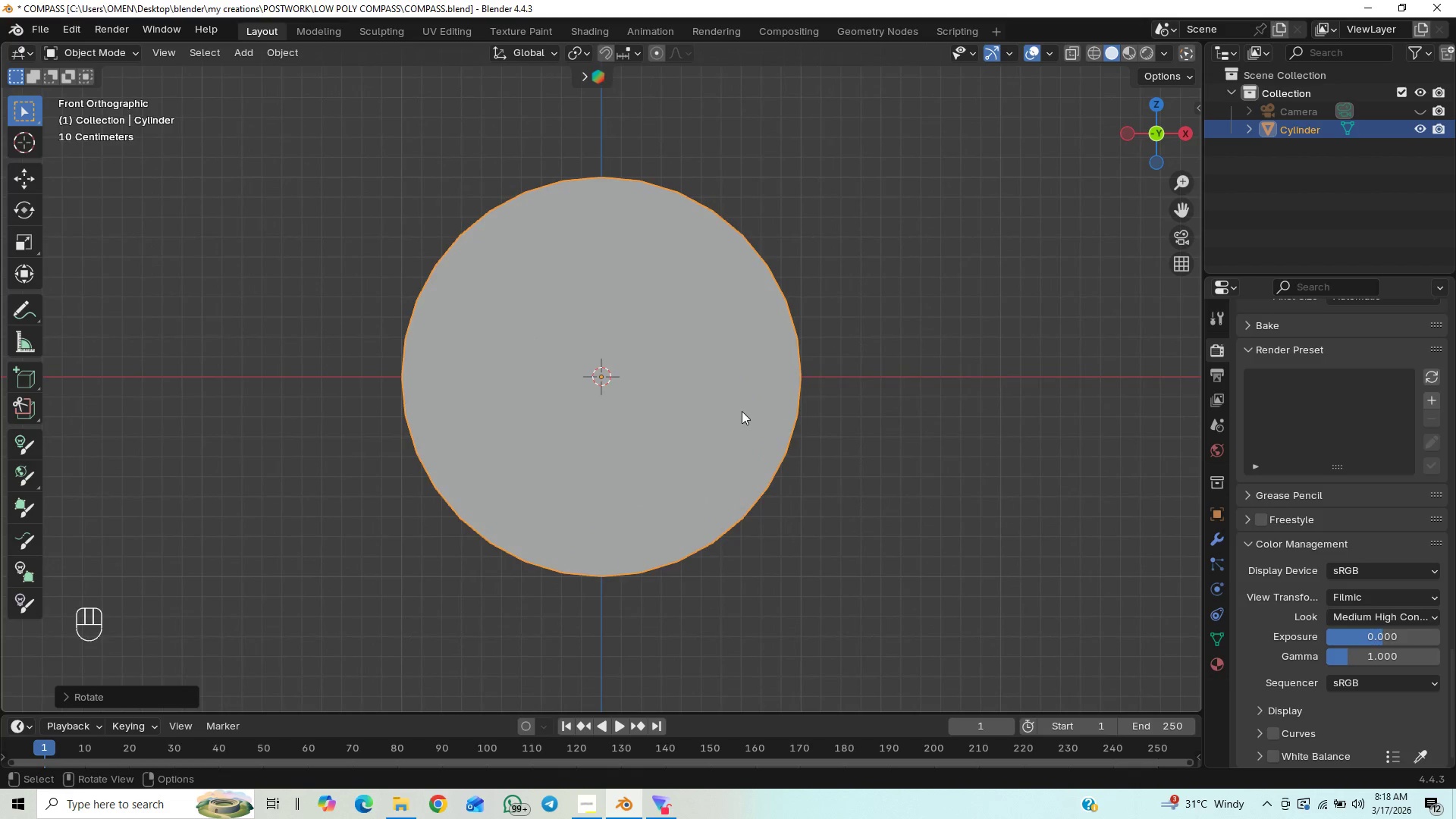 
scroll: coordinate [739, 410], scroll_direction: down, amount: 1.0
 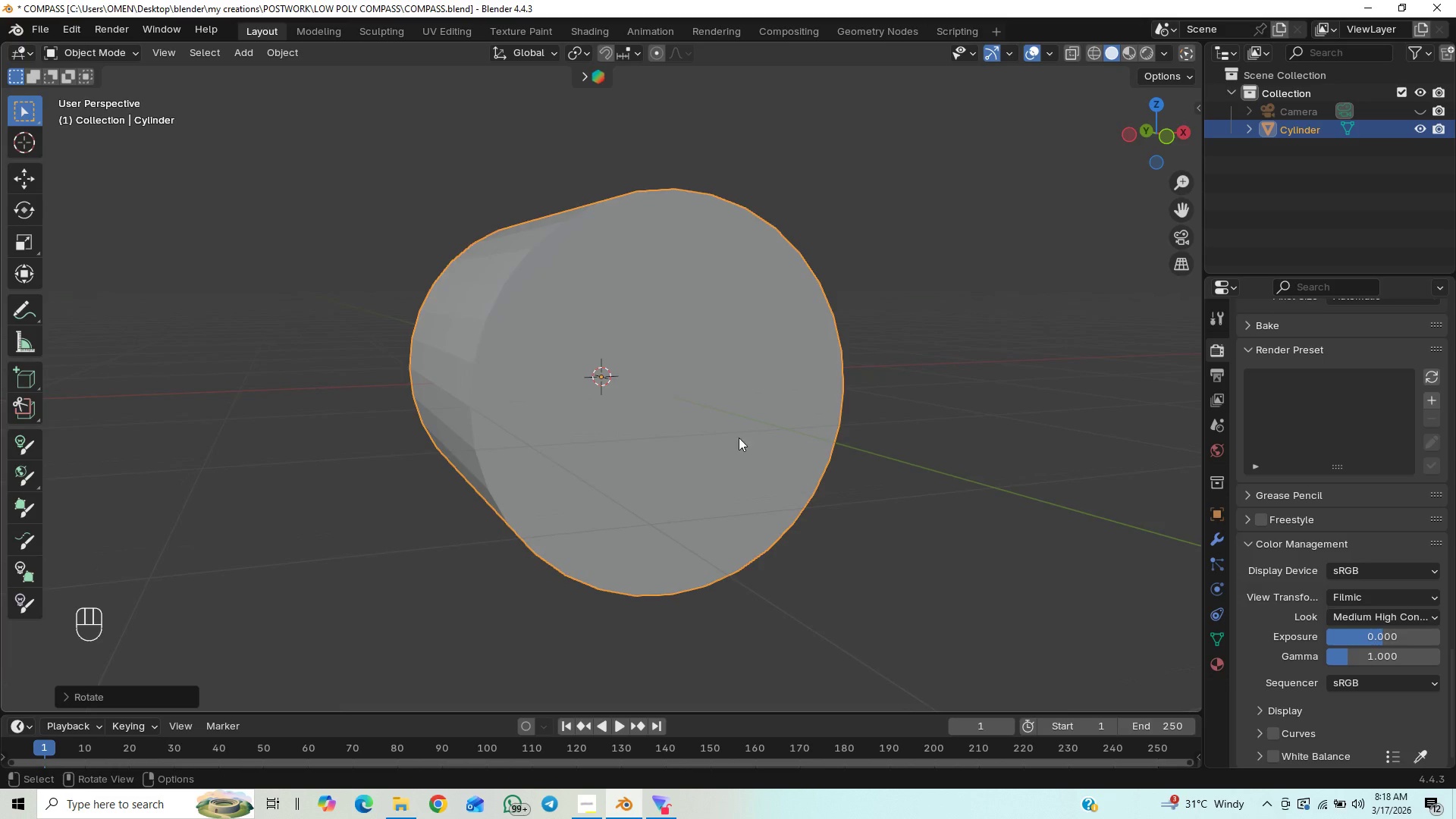 
key(S)
 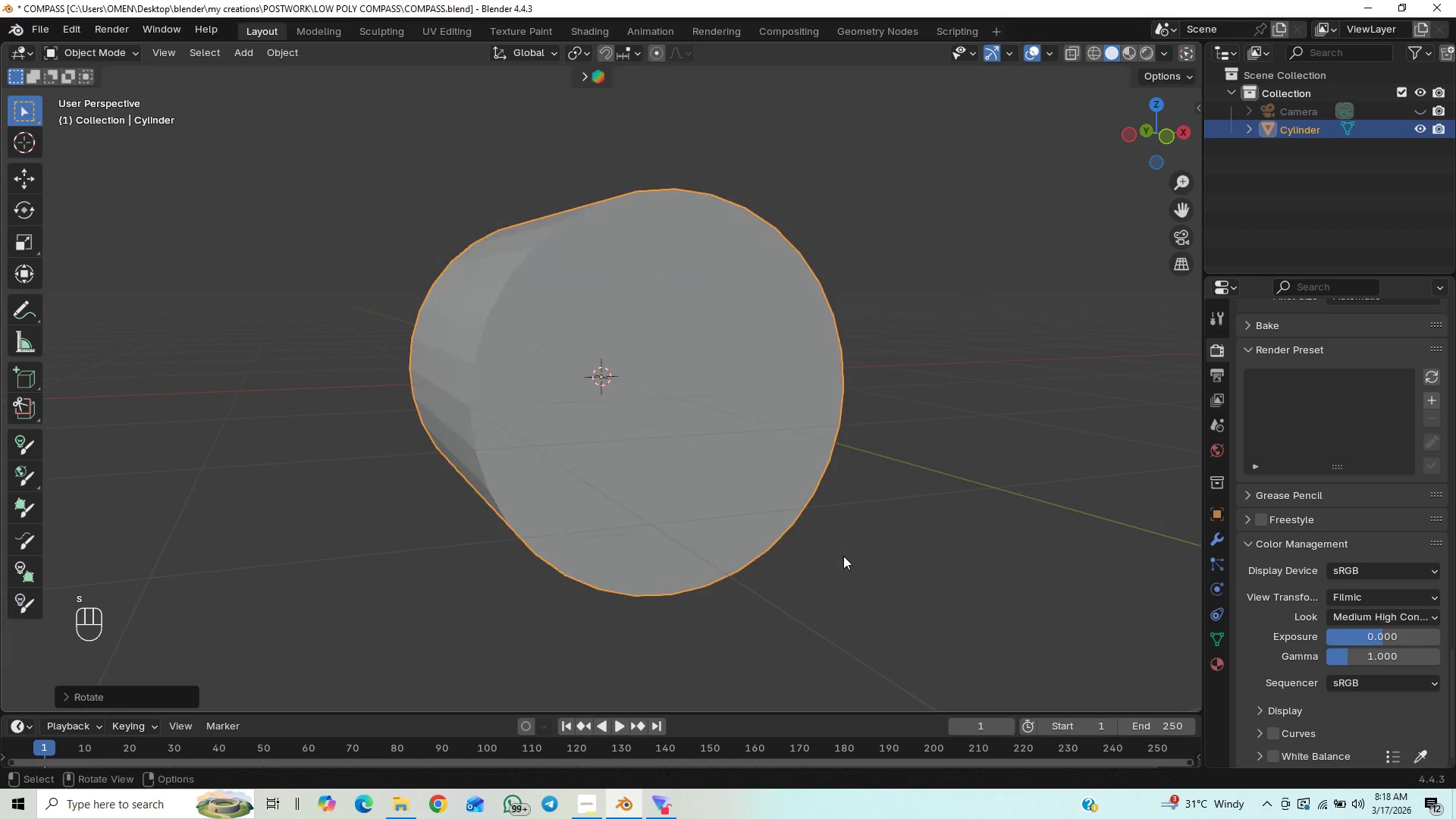 
key(Numpad1)
 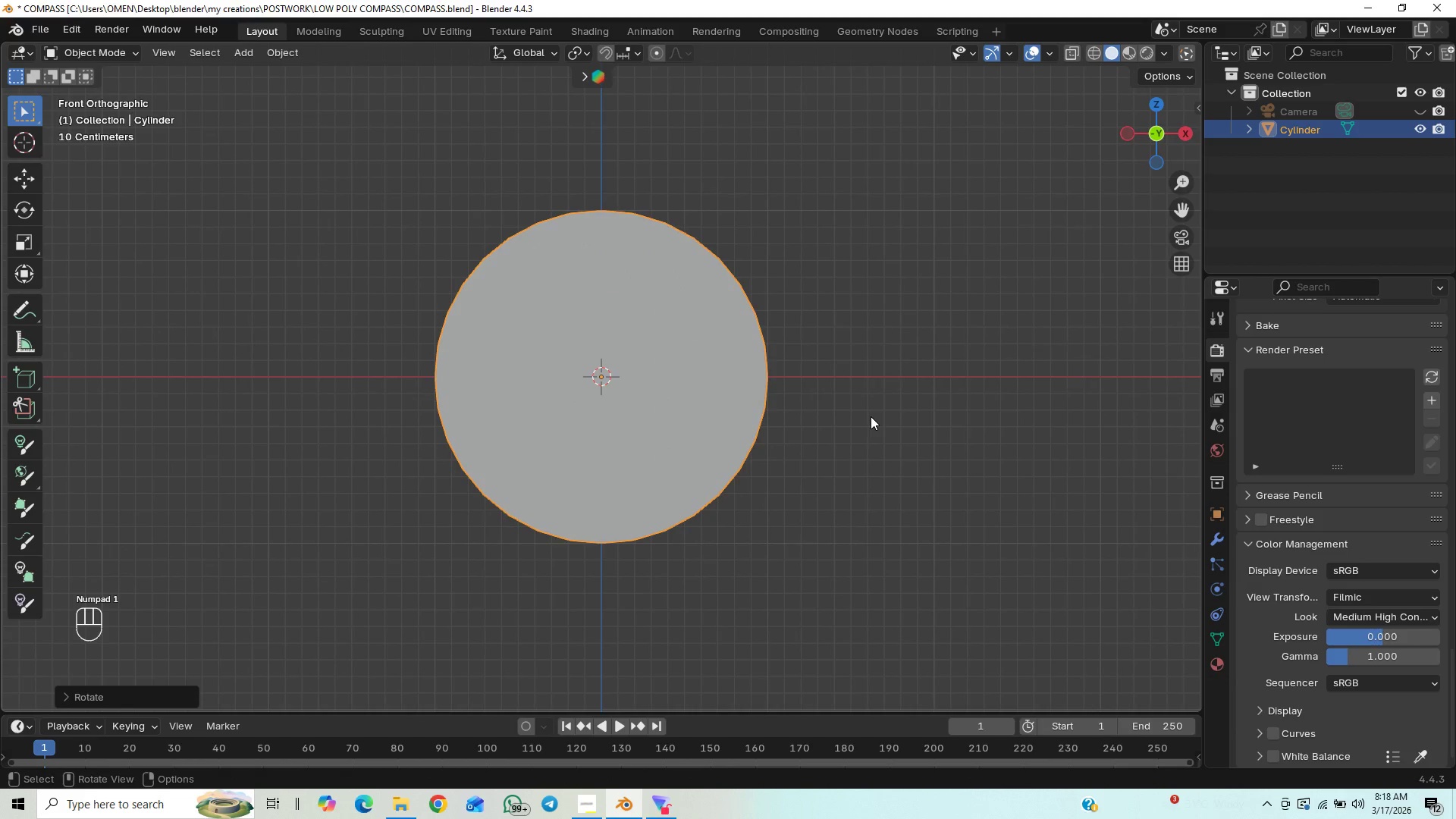 
key(S)
 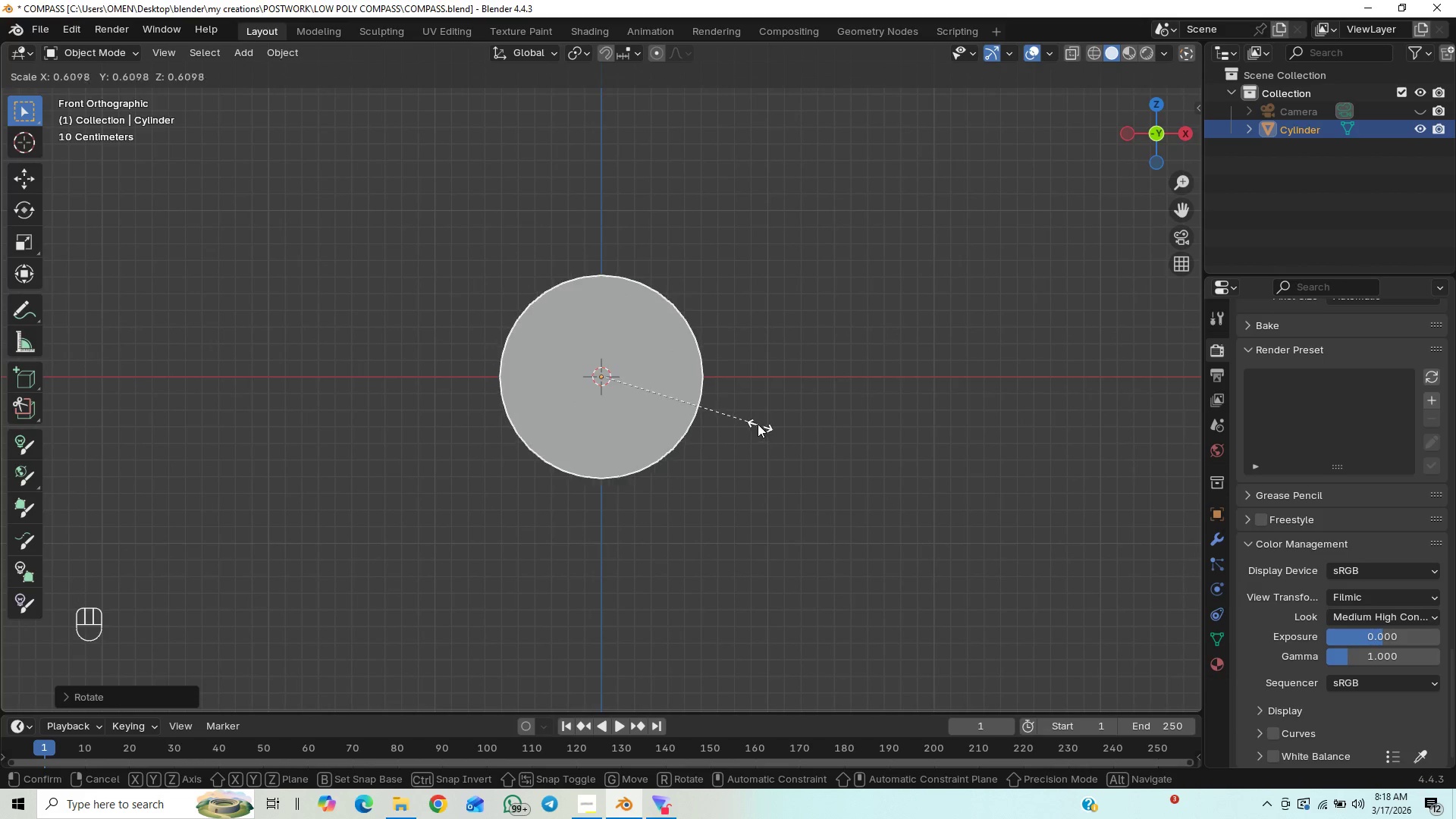 
wait(8.25)
 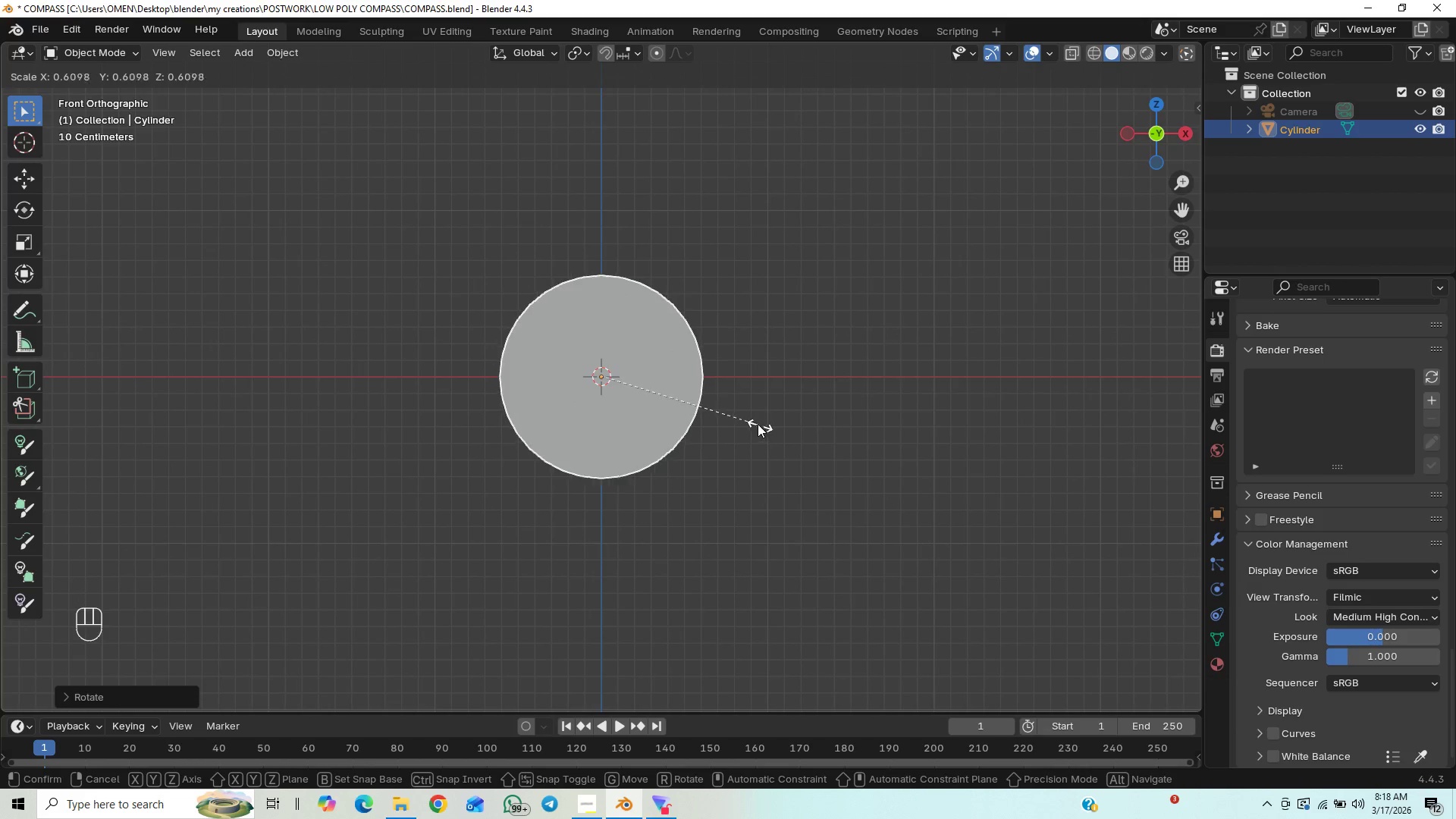 
left_click([729, 416])
 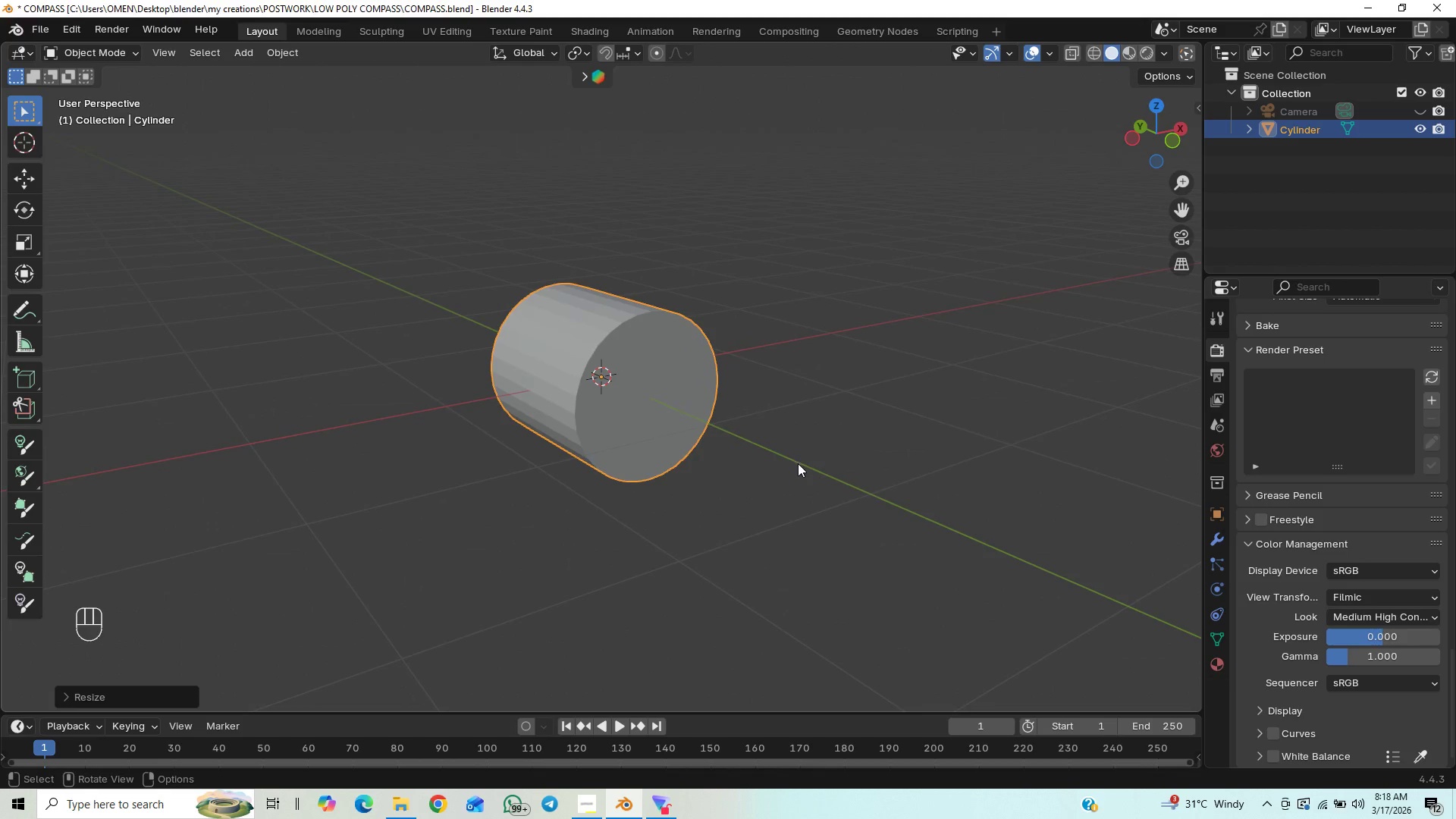 
key(Control+S)
 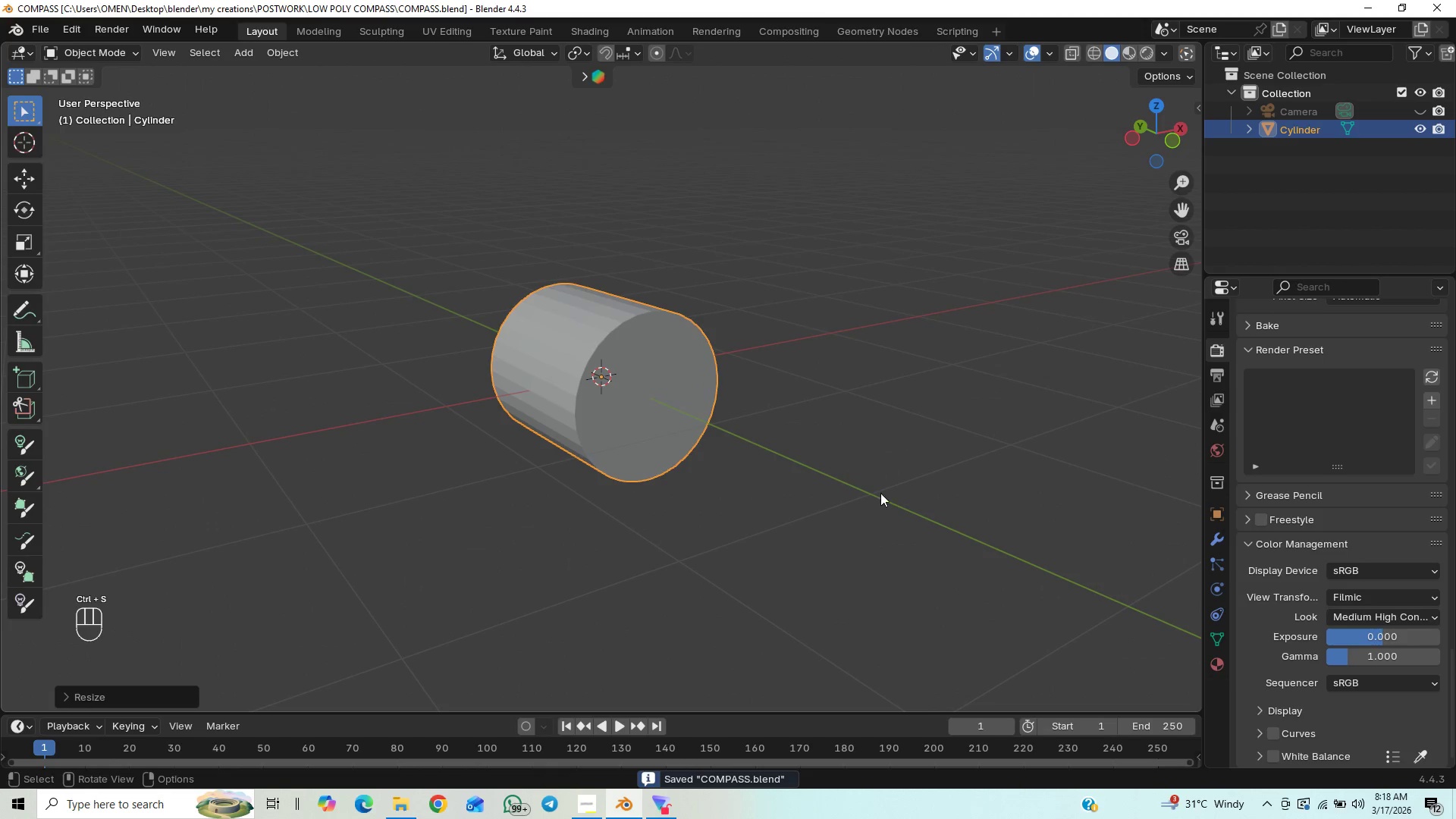 
scroll: coordinate [880, 494], scroll_direction: up, amount: 1.0
 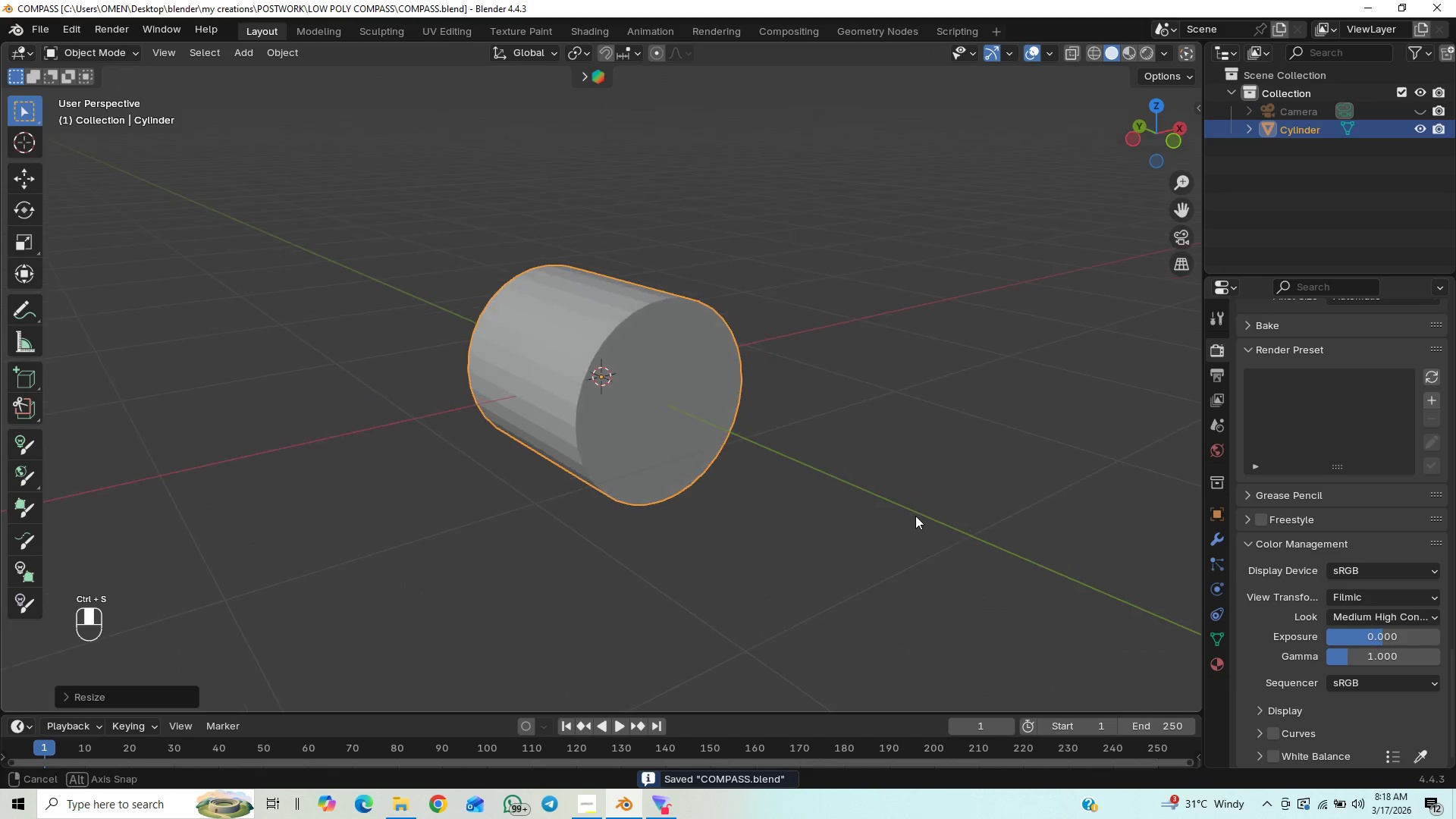 
key(S)
 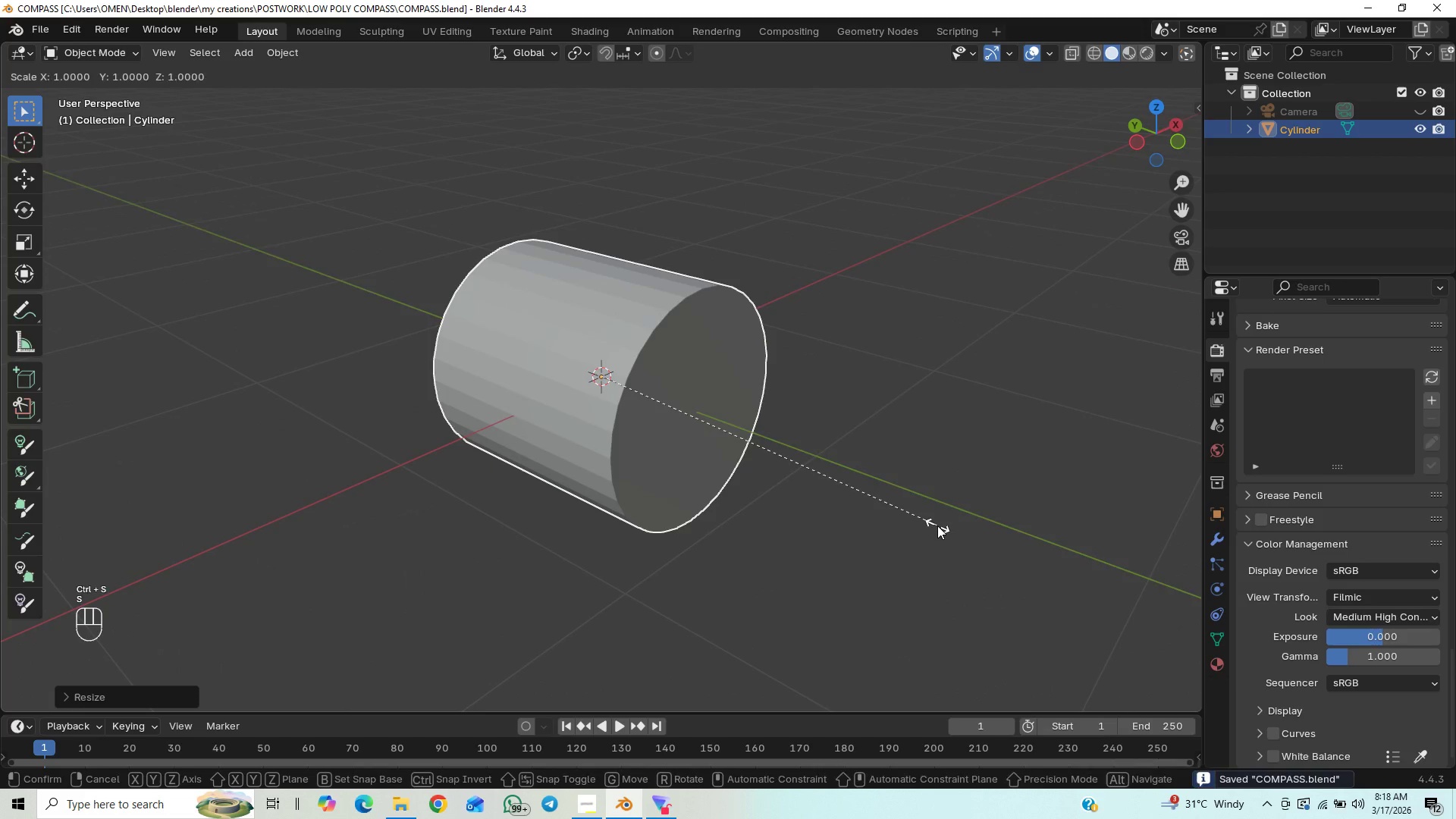 
scroll: coordinate [936, 526], scroll_direction: up, amount: 1.0
 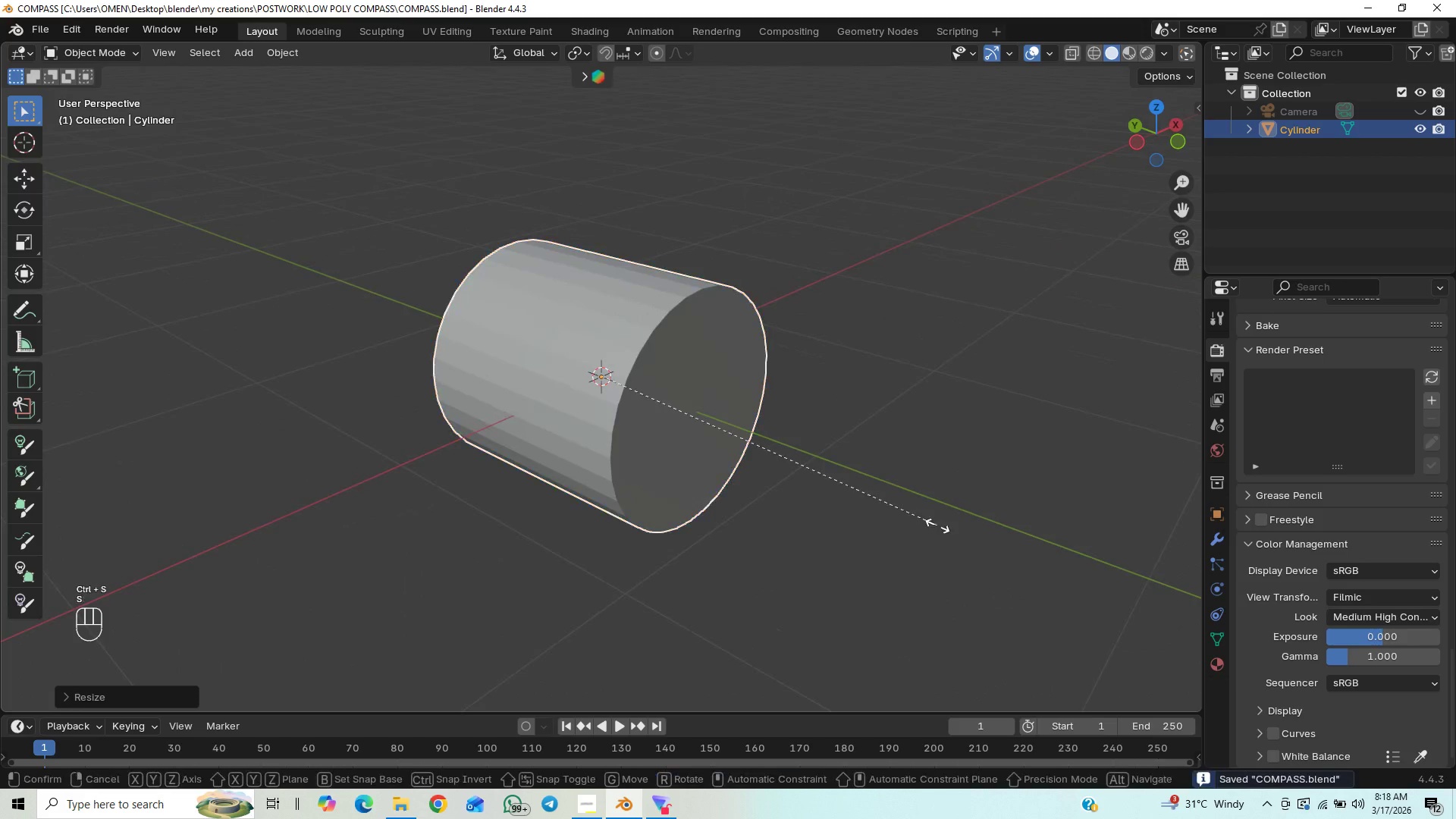 
key(Y)
 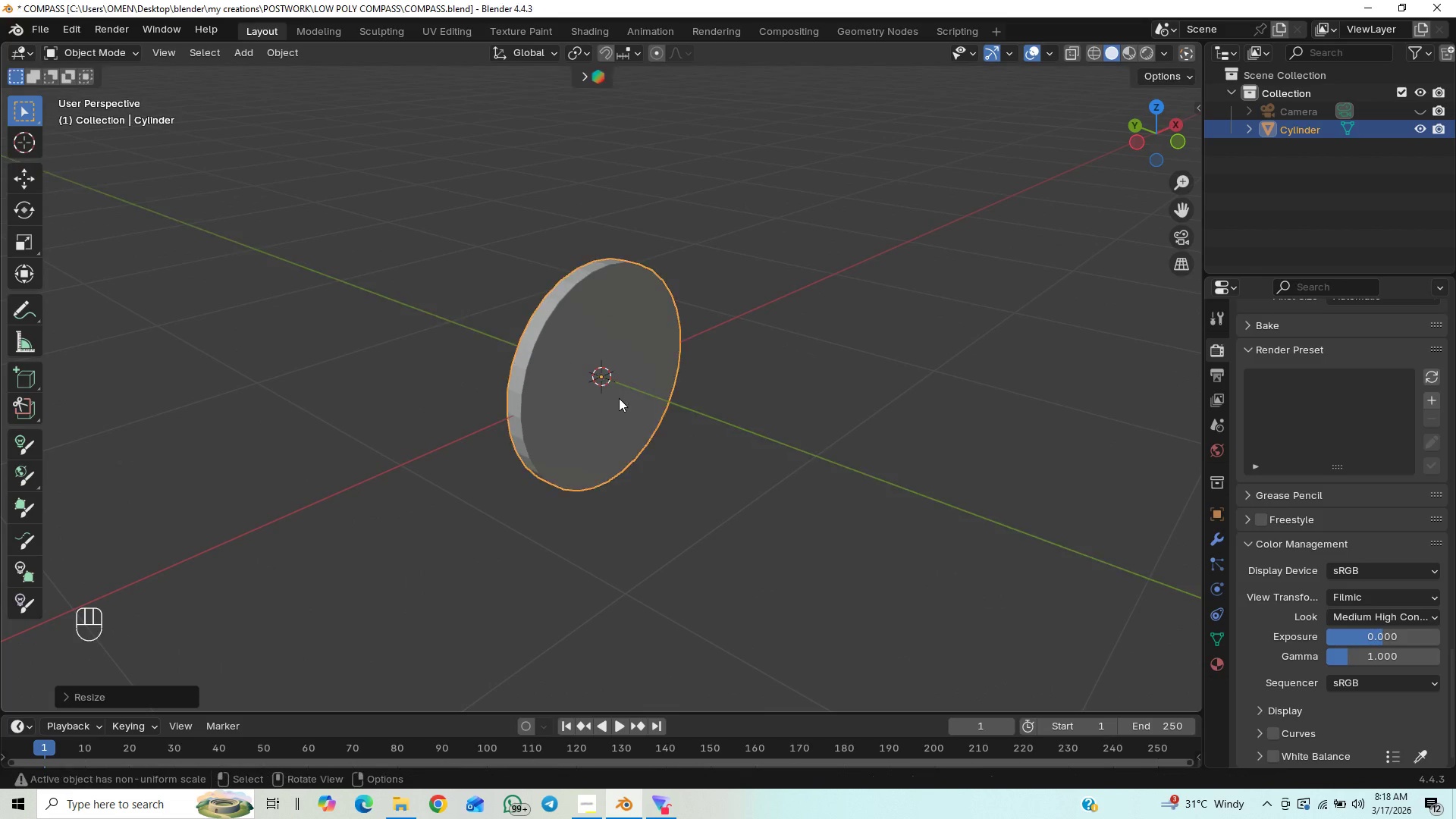 
key(Numpad1)
 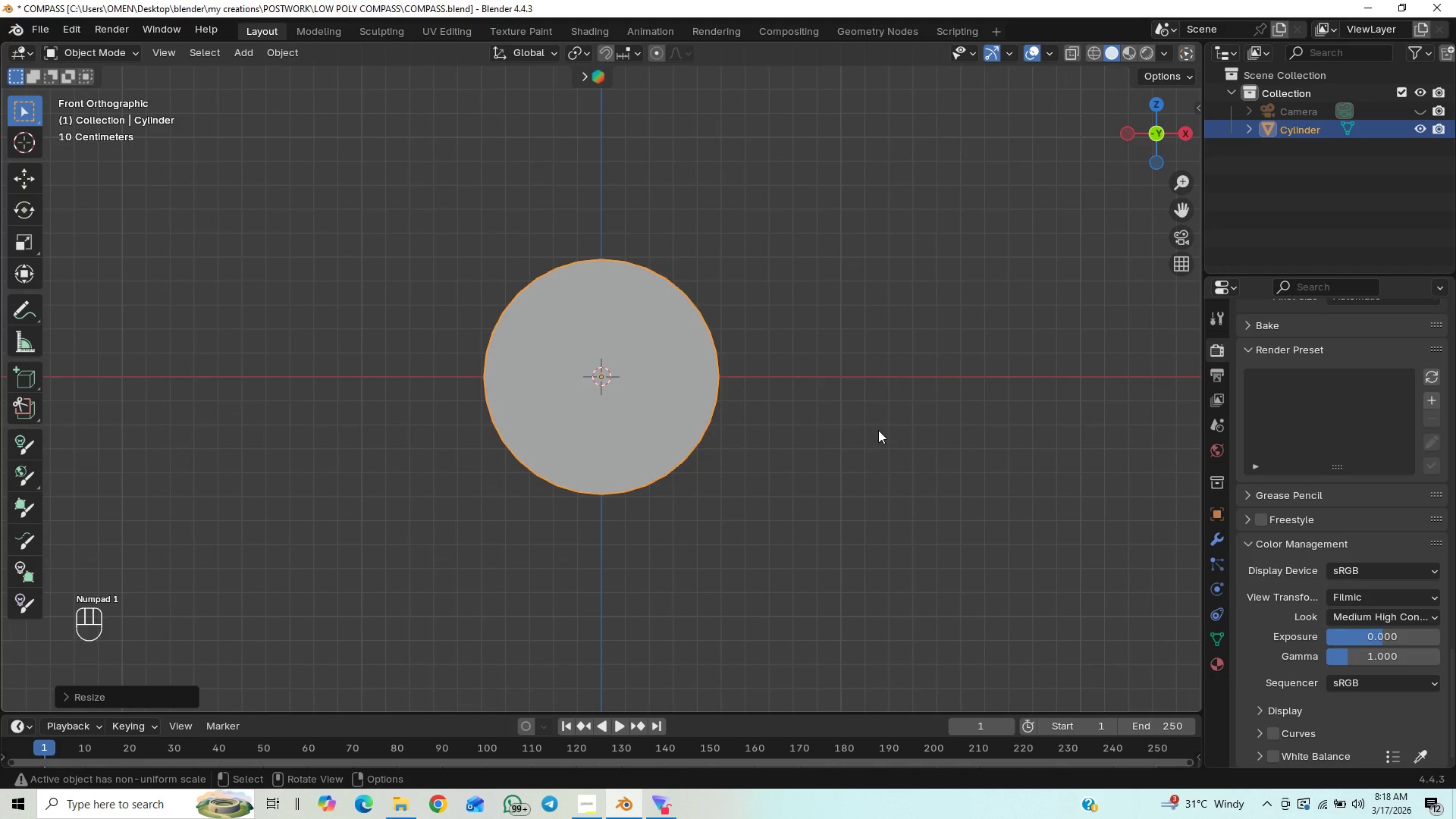 
key(S)
 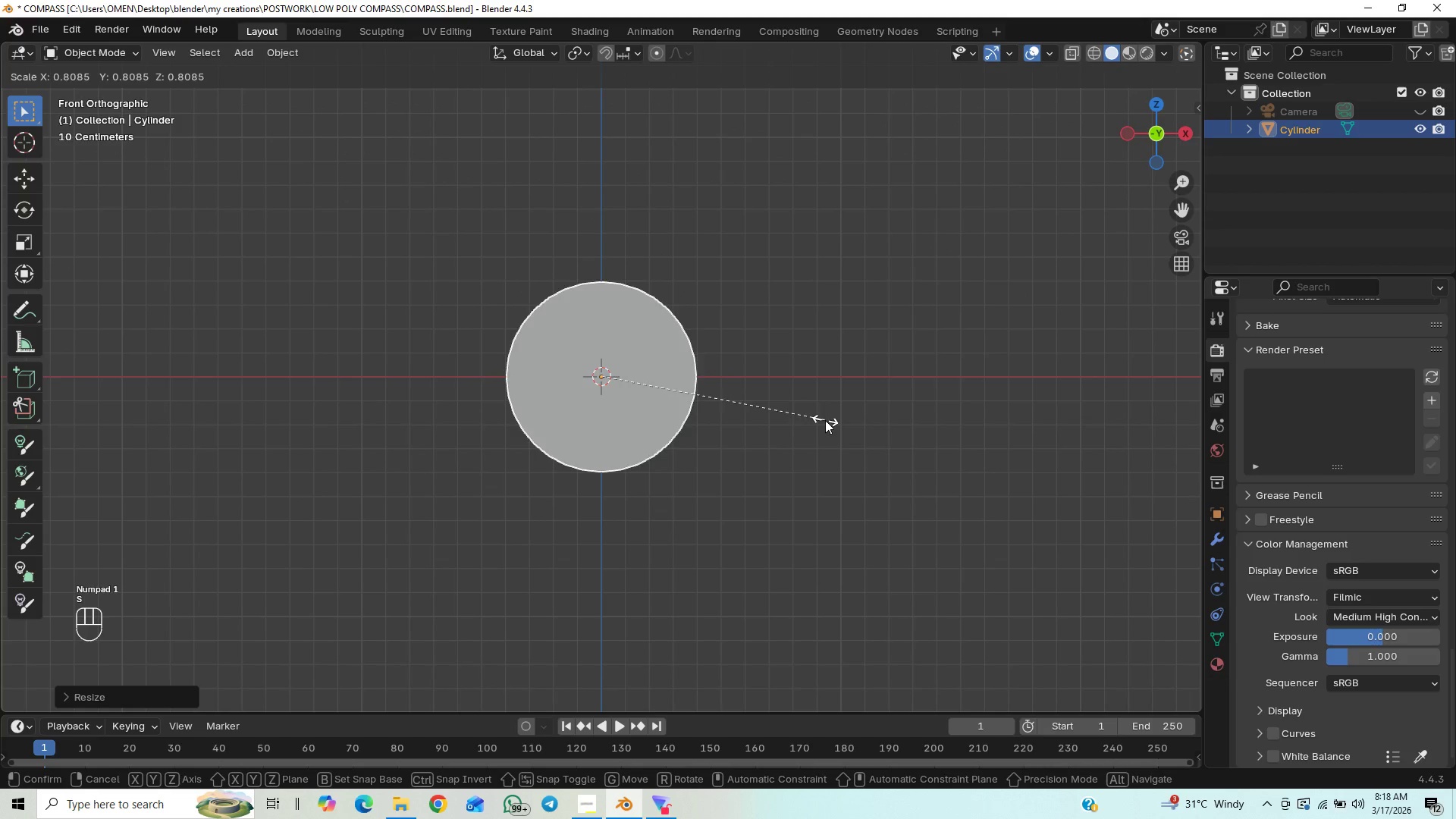 
left_click([821, 416])
 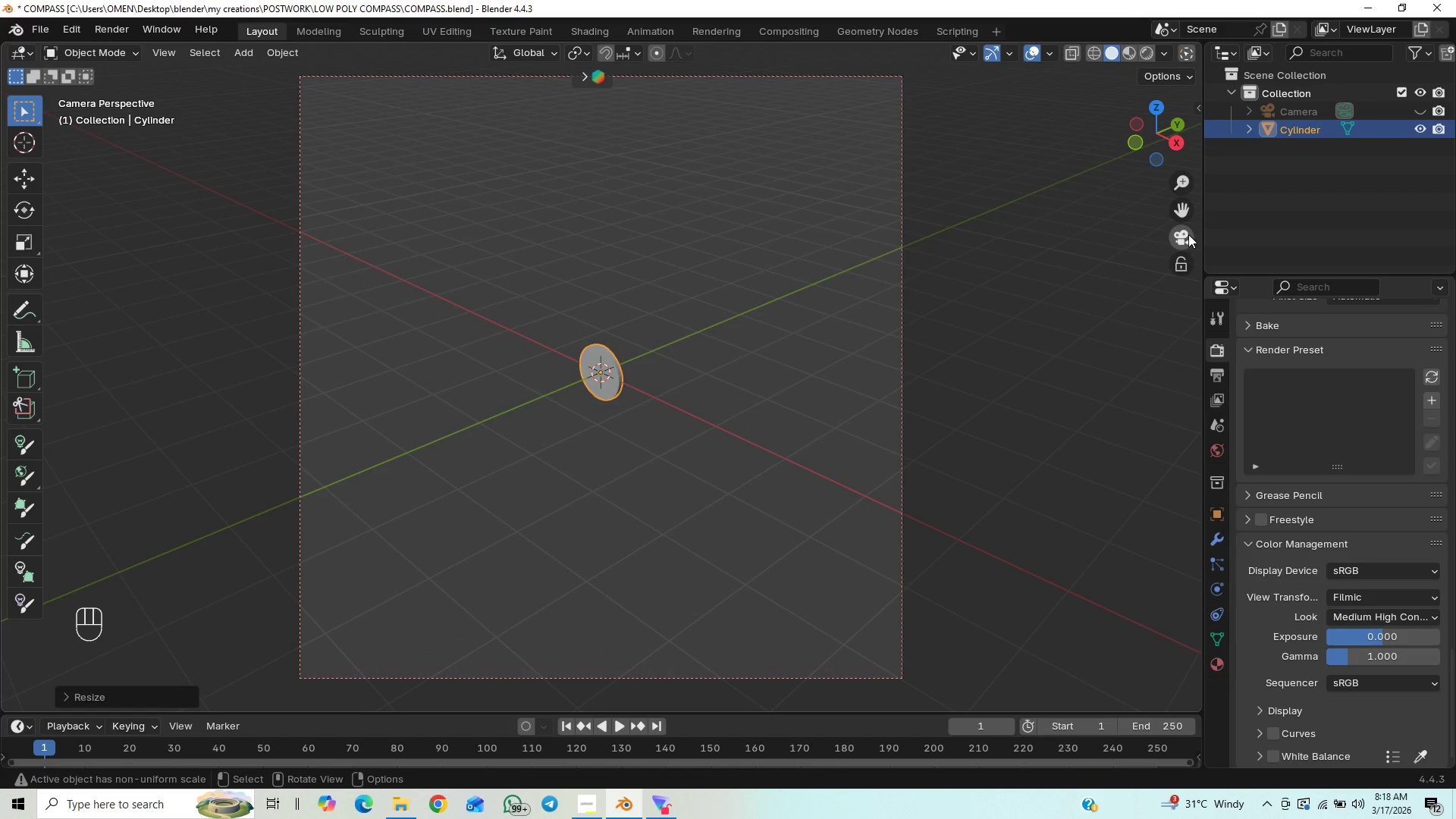 
left_click([1188, 234])
 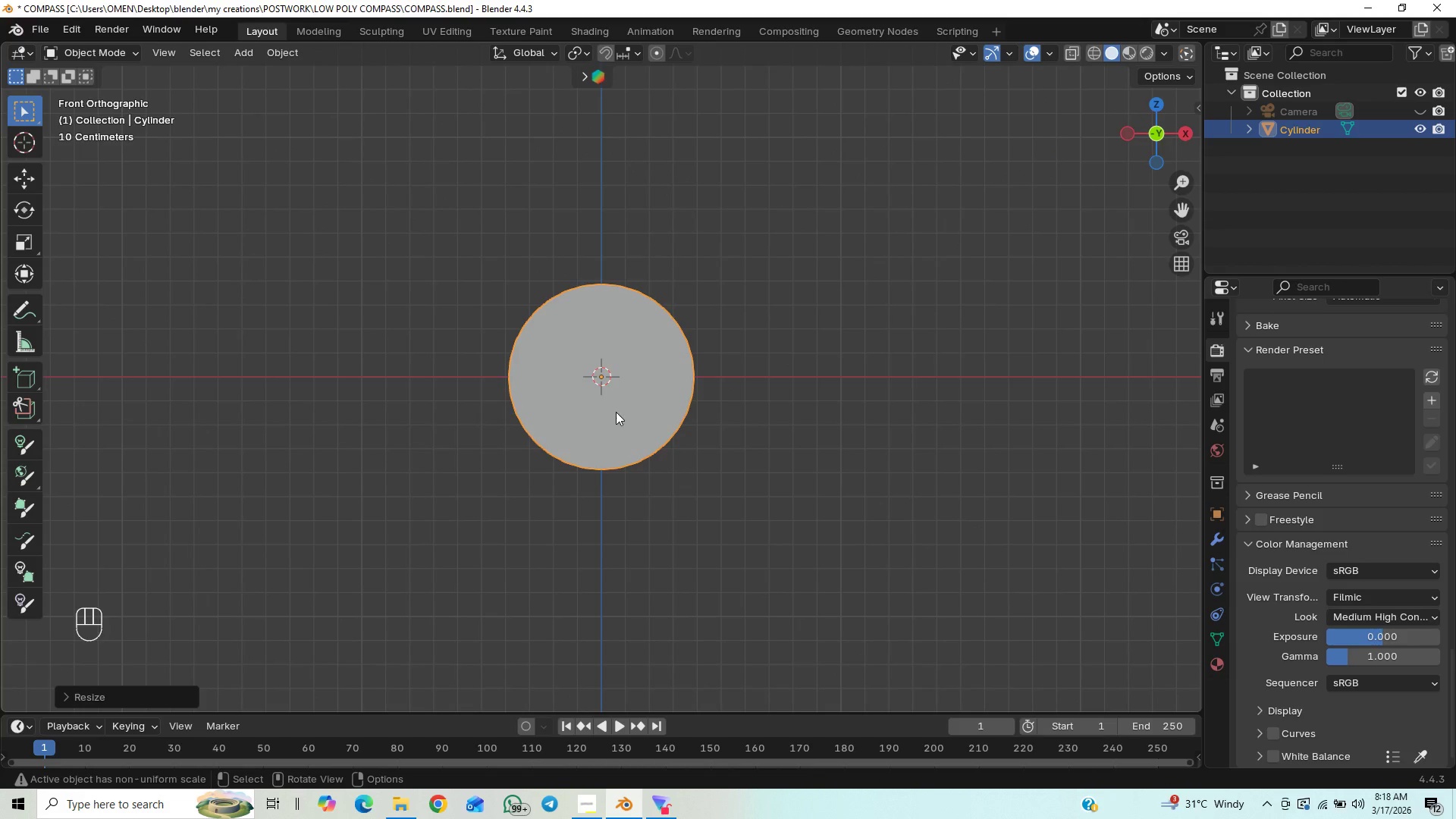 
scroll: coordinate [778, 427], scroll_direction: up, amount: 2.0
 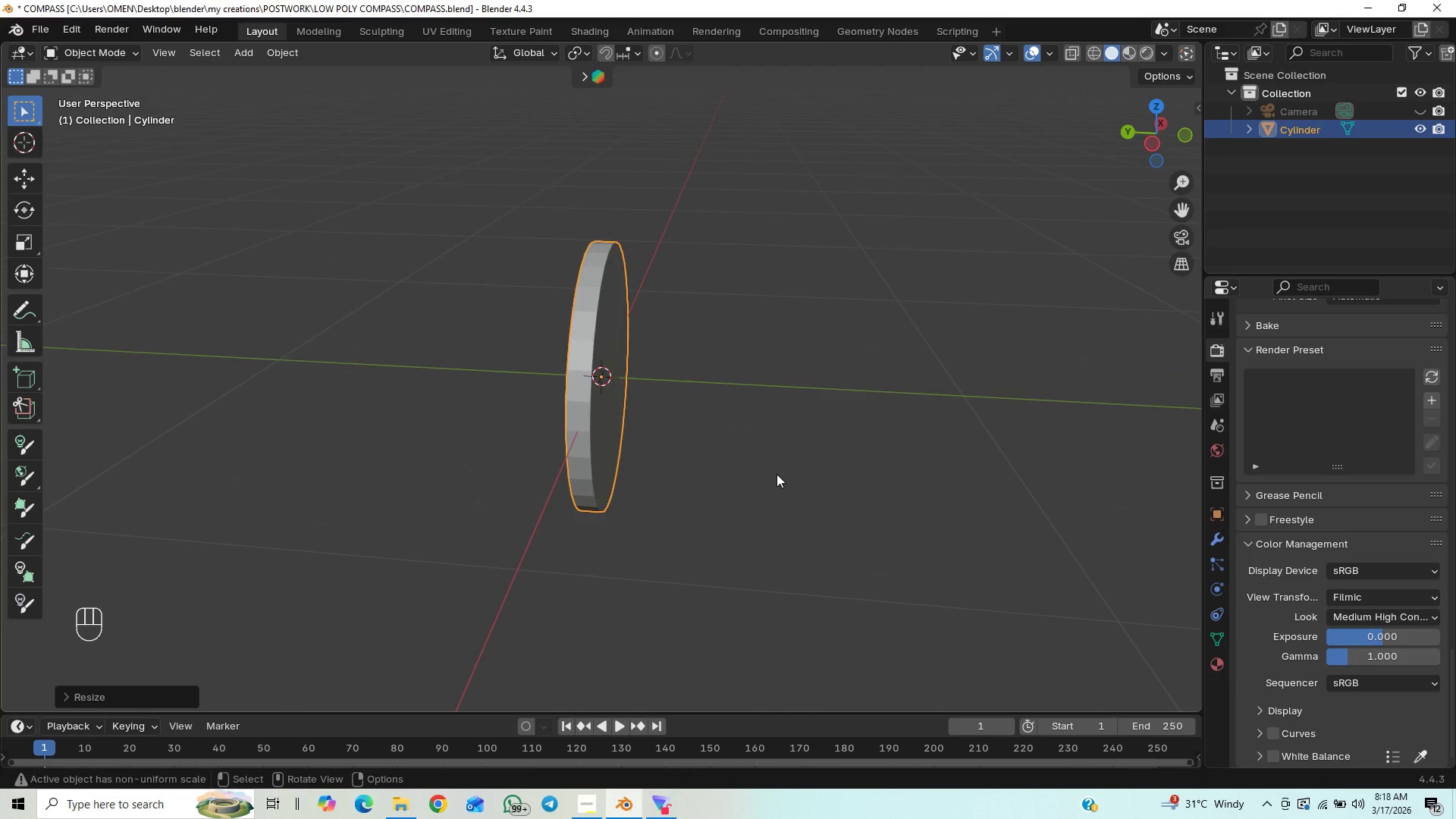 
type(sy)
 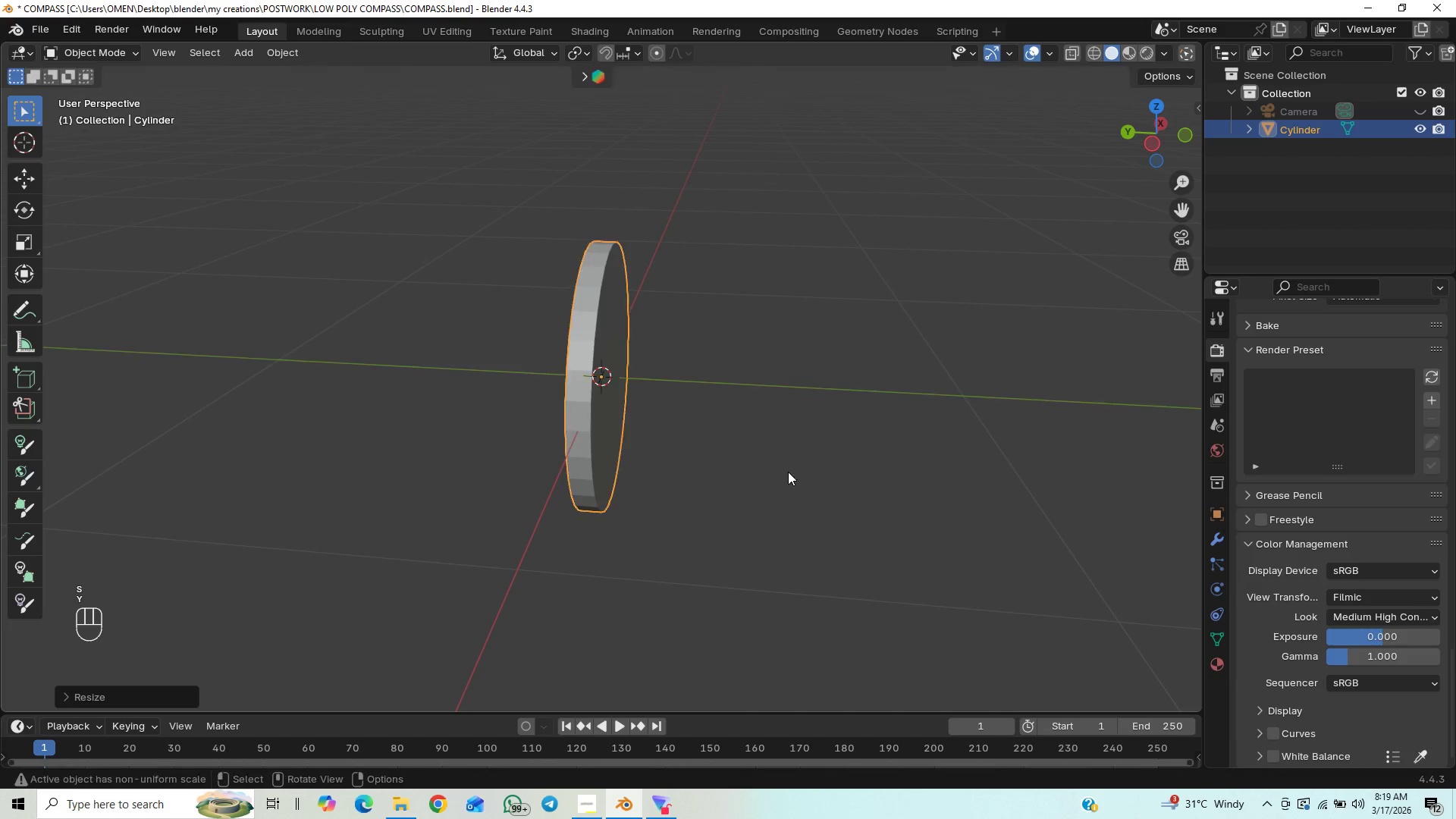 
key(Control+S)
 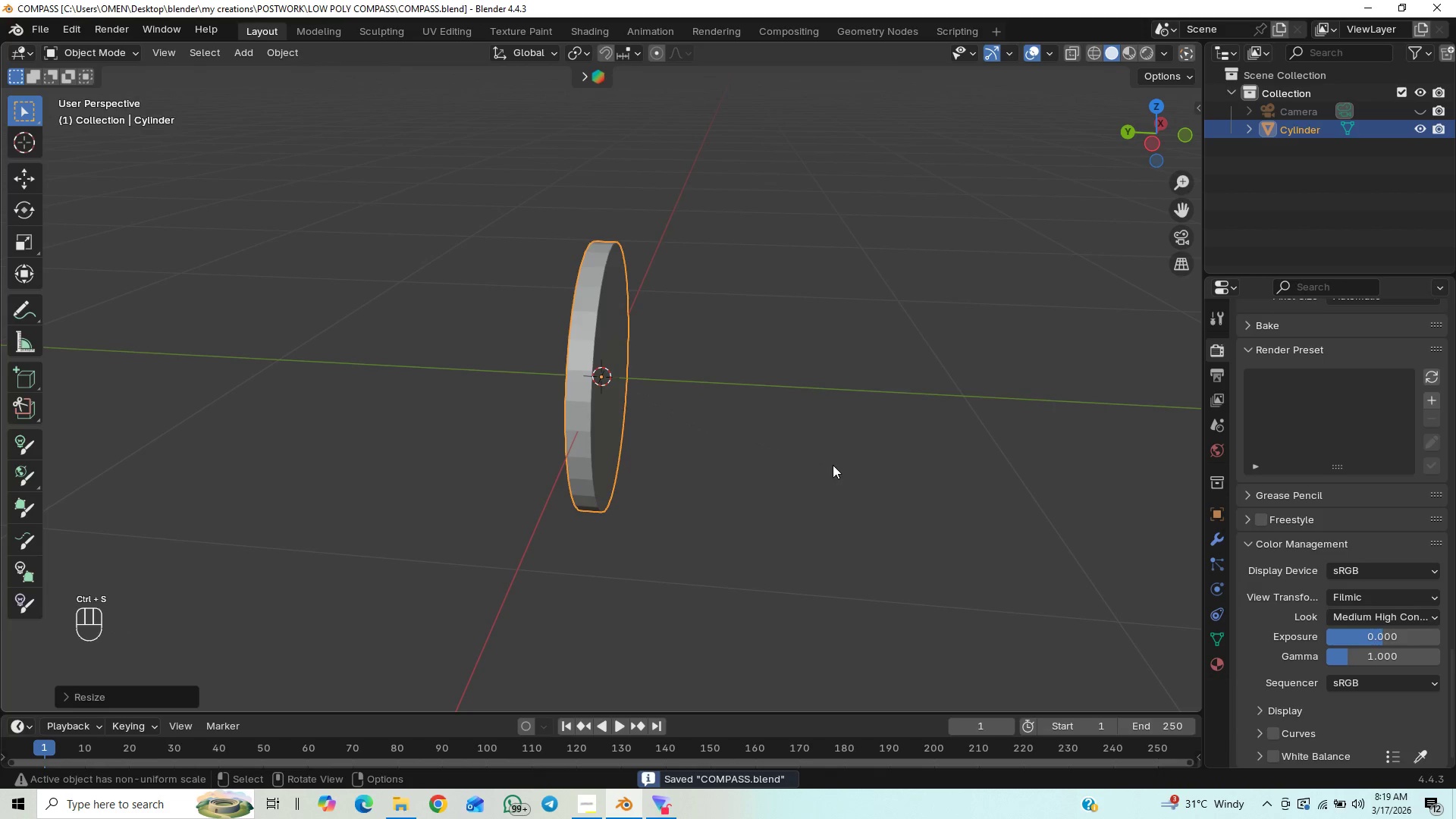 
scroll: coordinate [832, 464], scroll_direction: up, amount: 6.0
 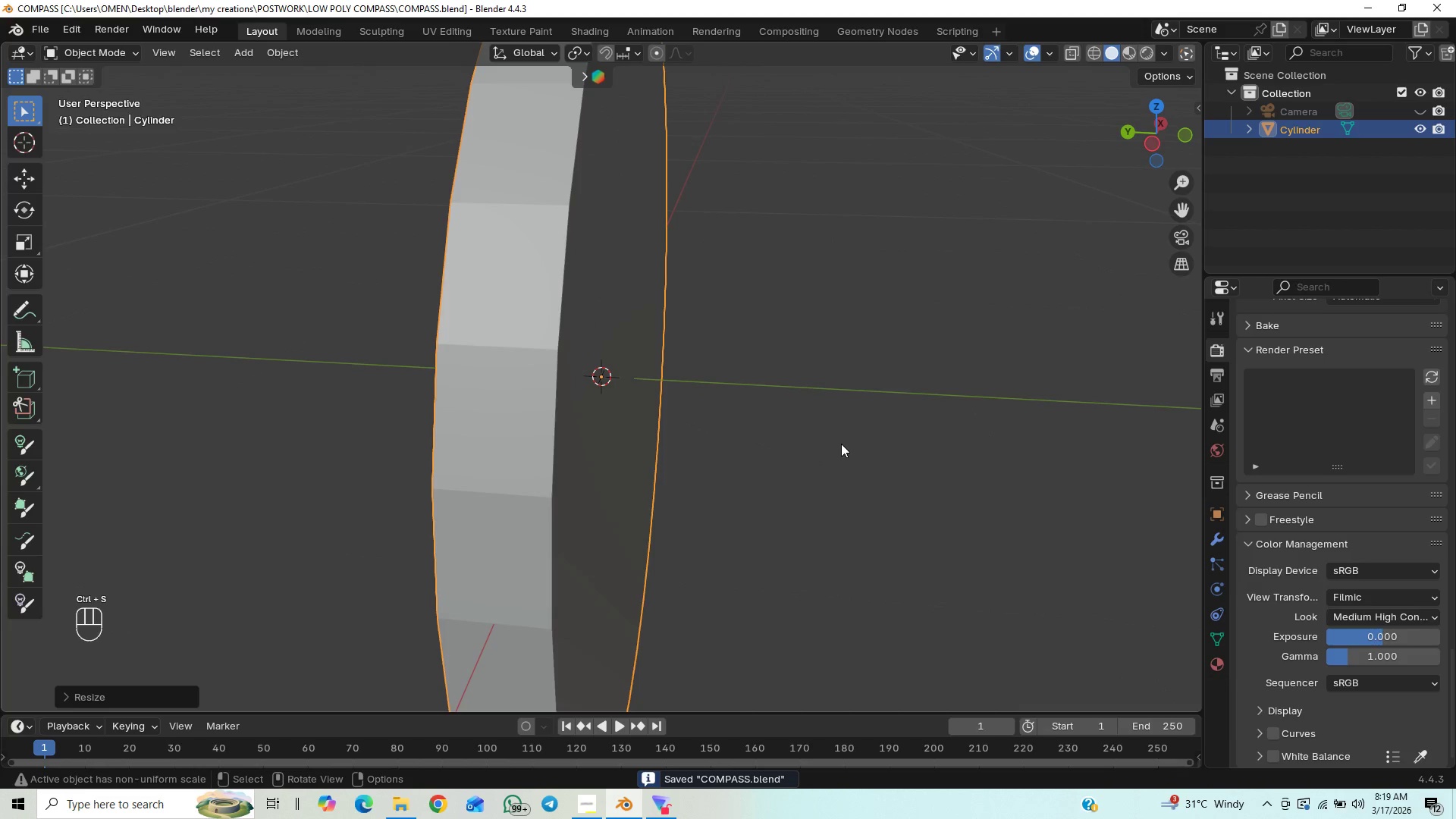 
scroll: coordinate [841, 444], scroll_direction: down, amount: 1.0
 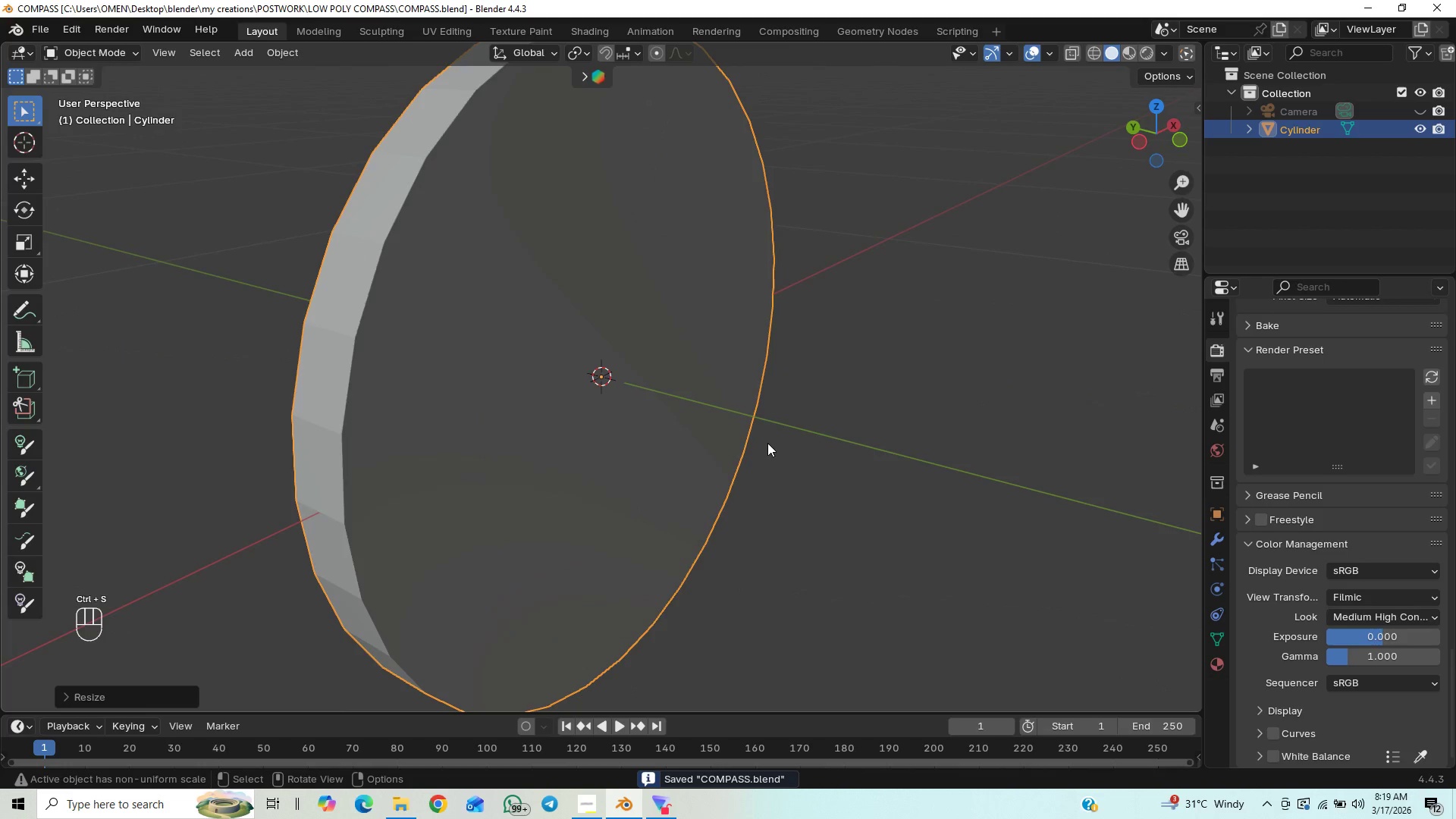 
scroll: coordinate [747, 394], scroll_direction: up, amount: 12.0
 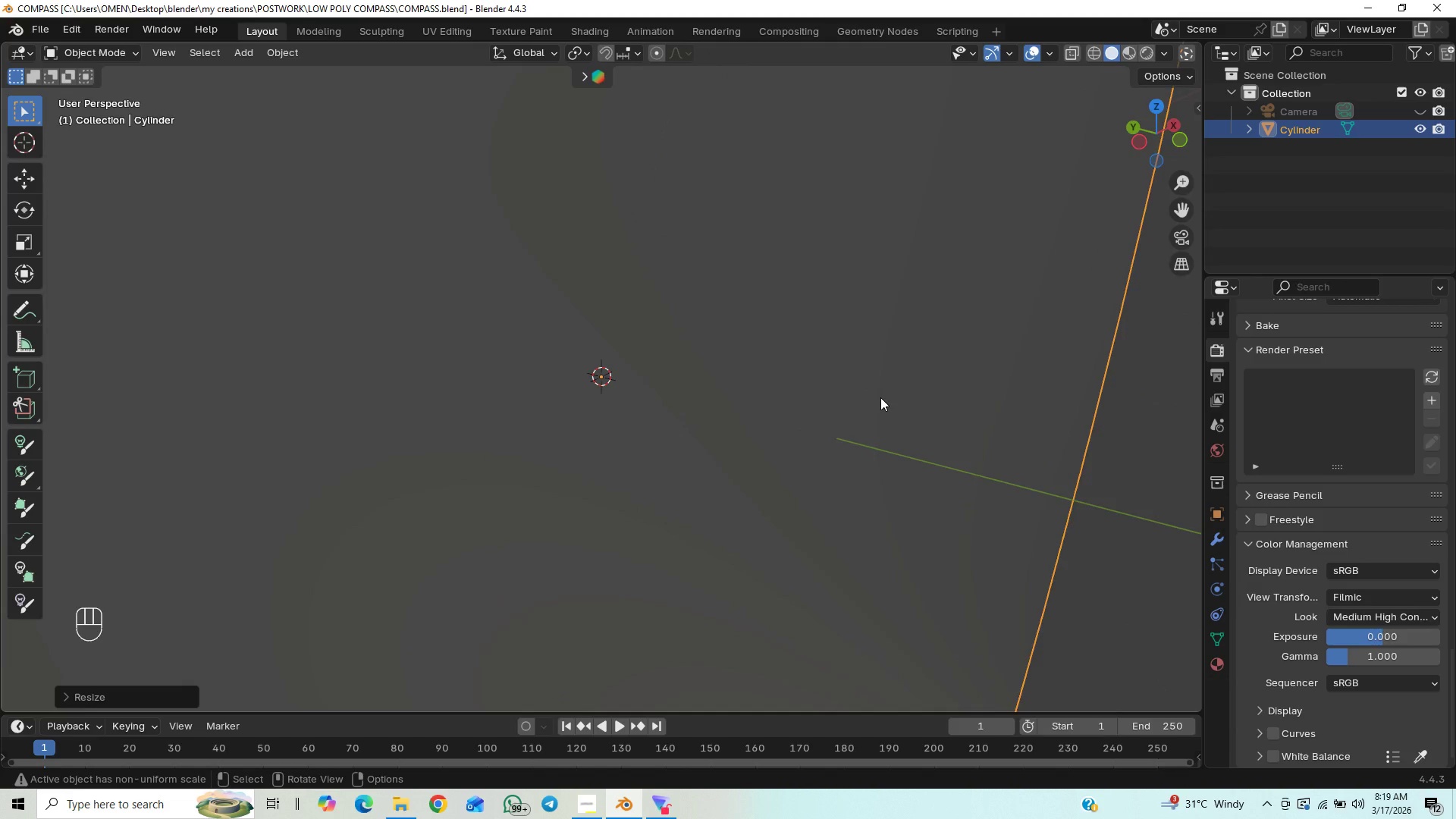 
scroll: coordinate [874, 391], scroll_direction: down, amount: 13.0
 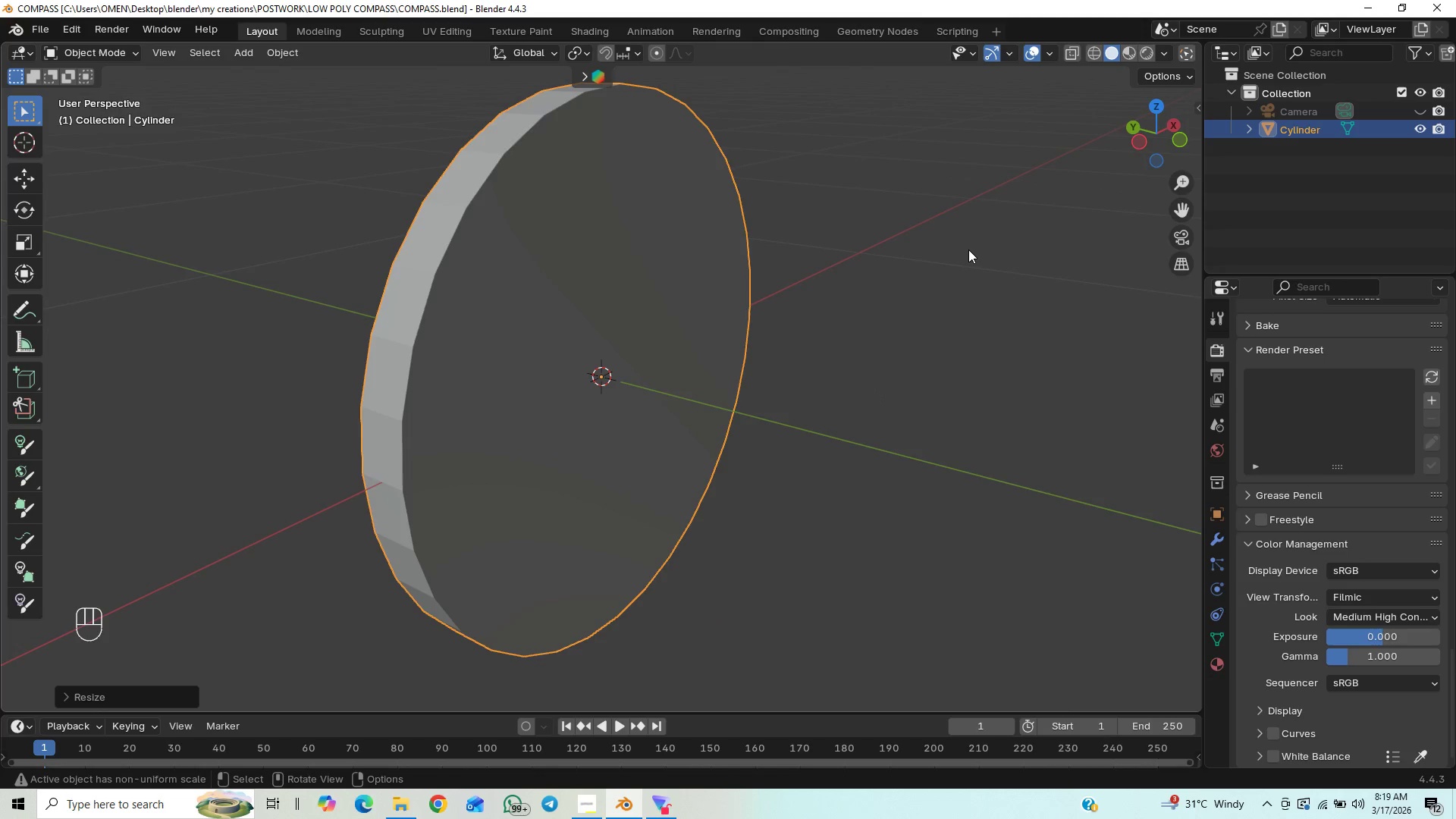 
key(N)
 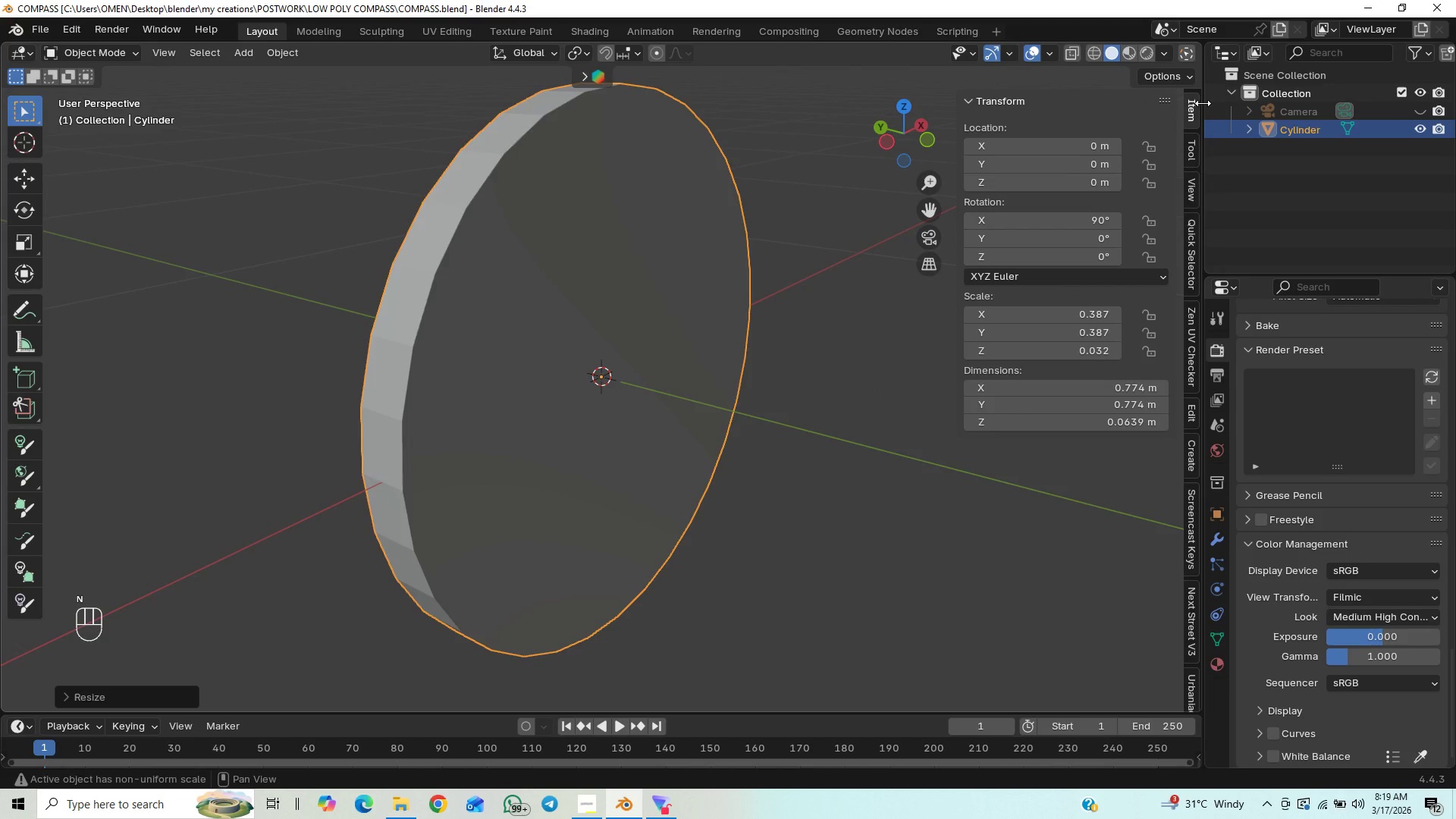 
left_click([1189, 202])
 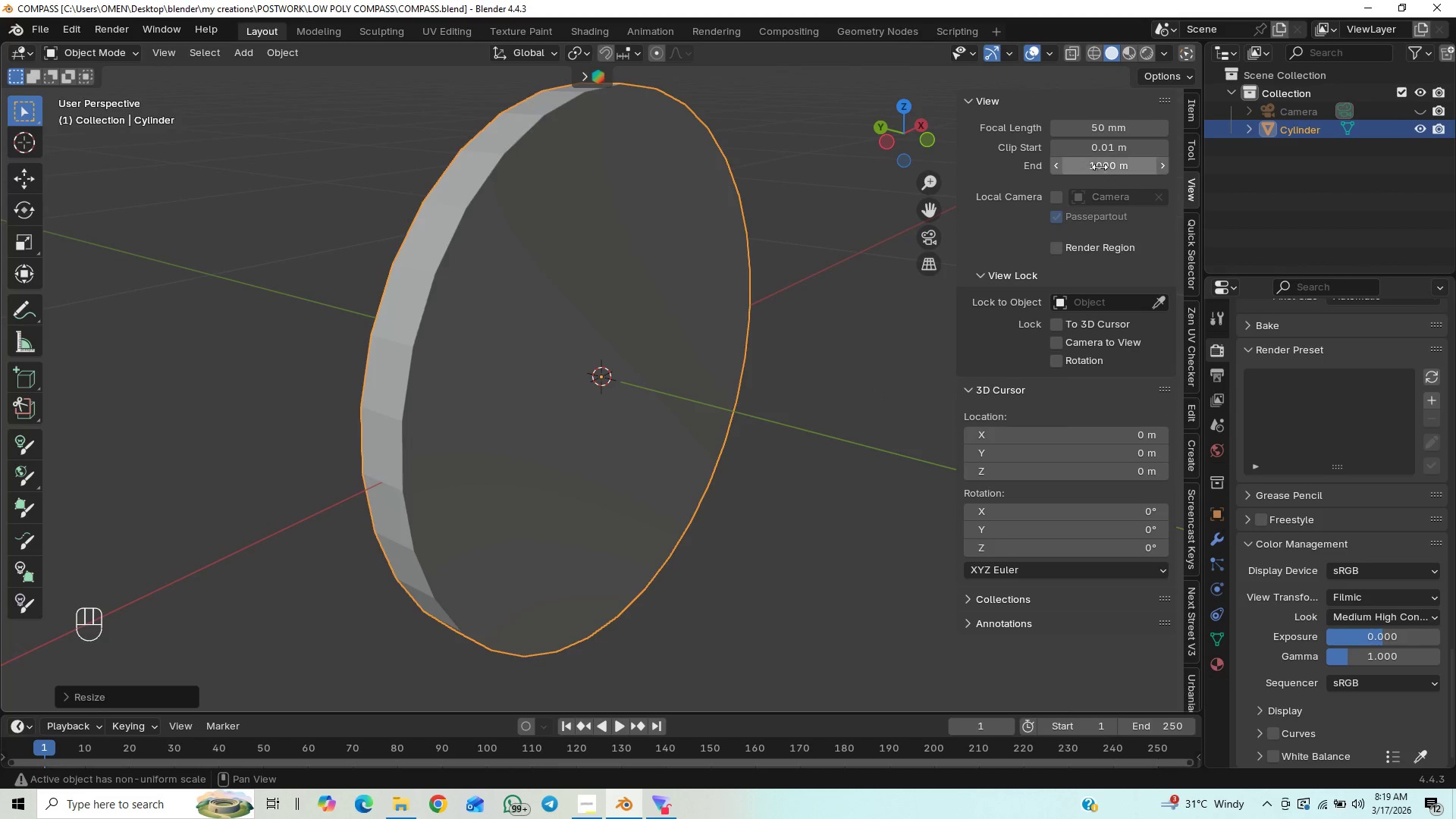 
left_click([1100, 164])
 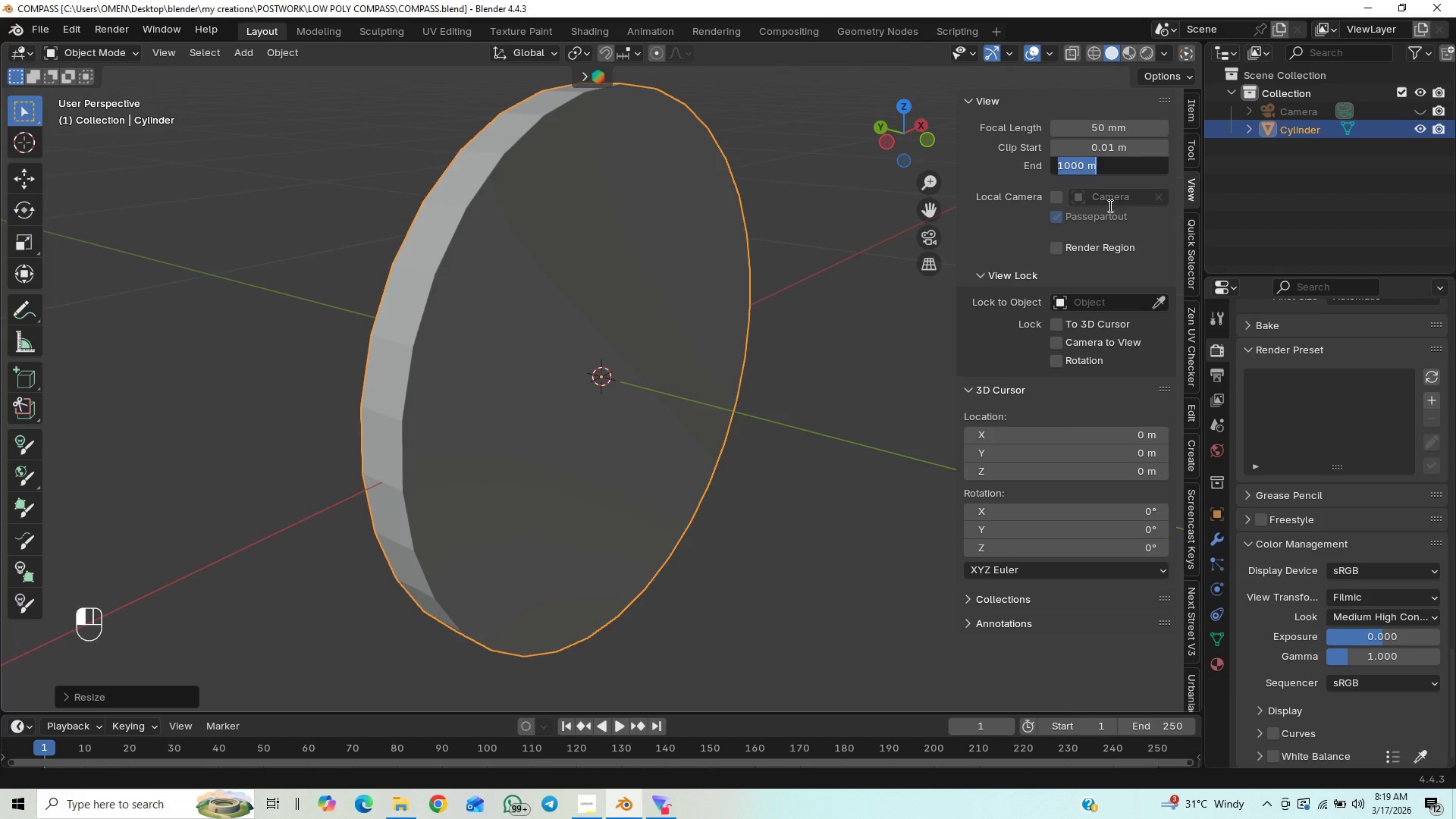 
key(ArrowLeft)
 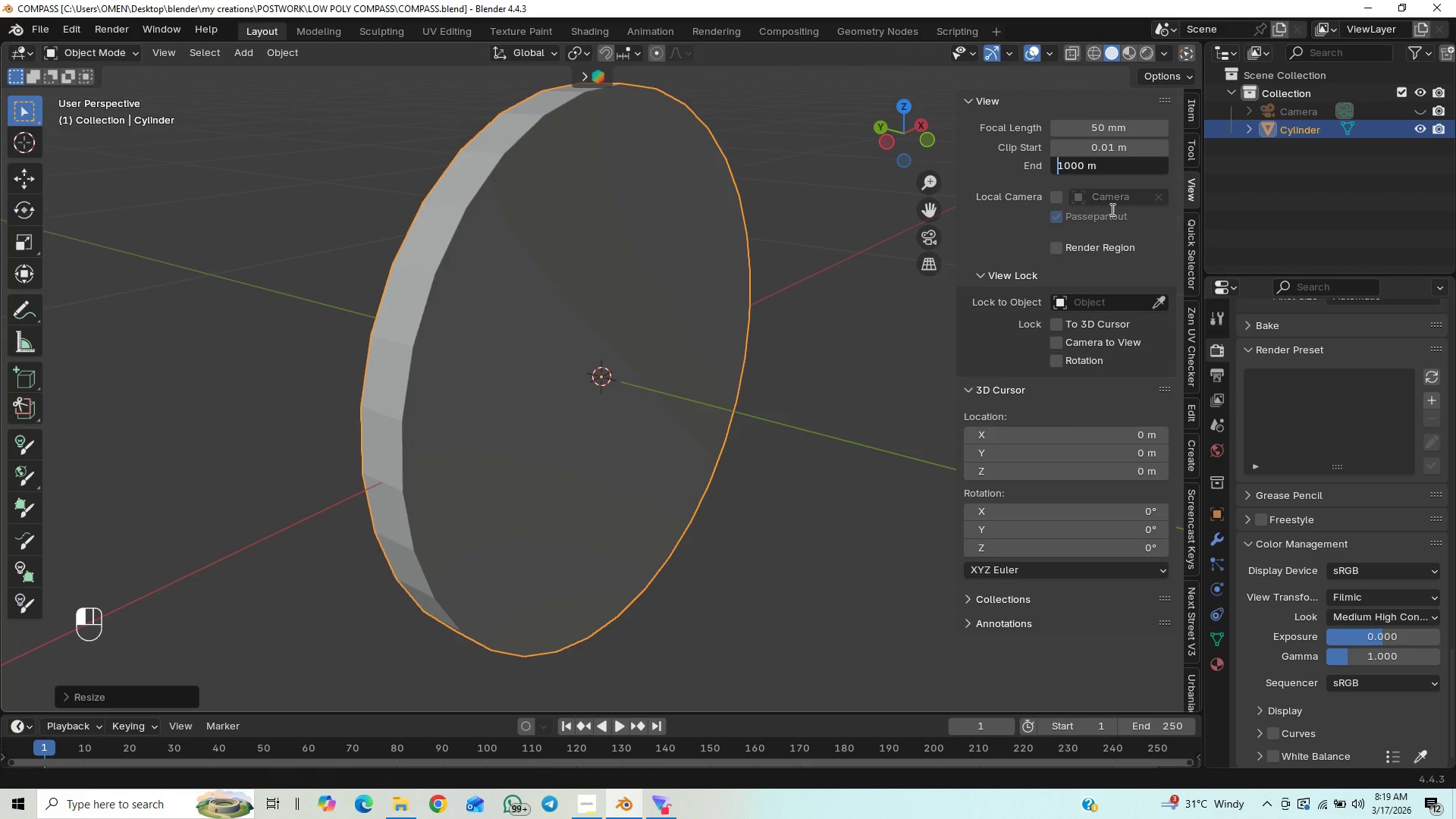 
key(ArrowLeft)
 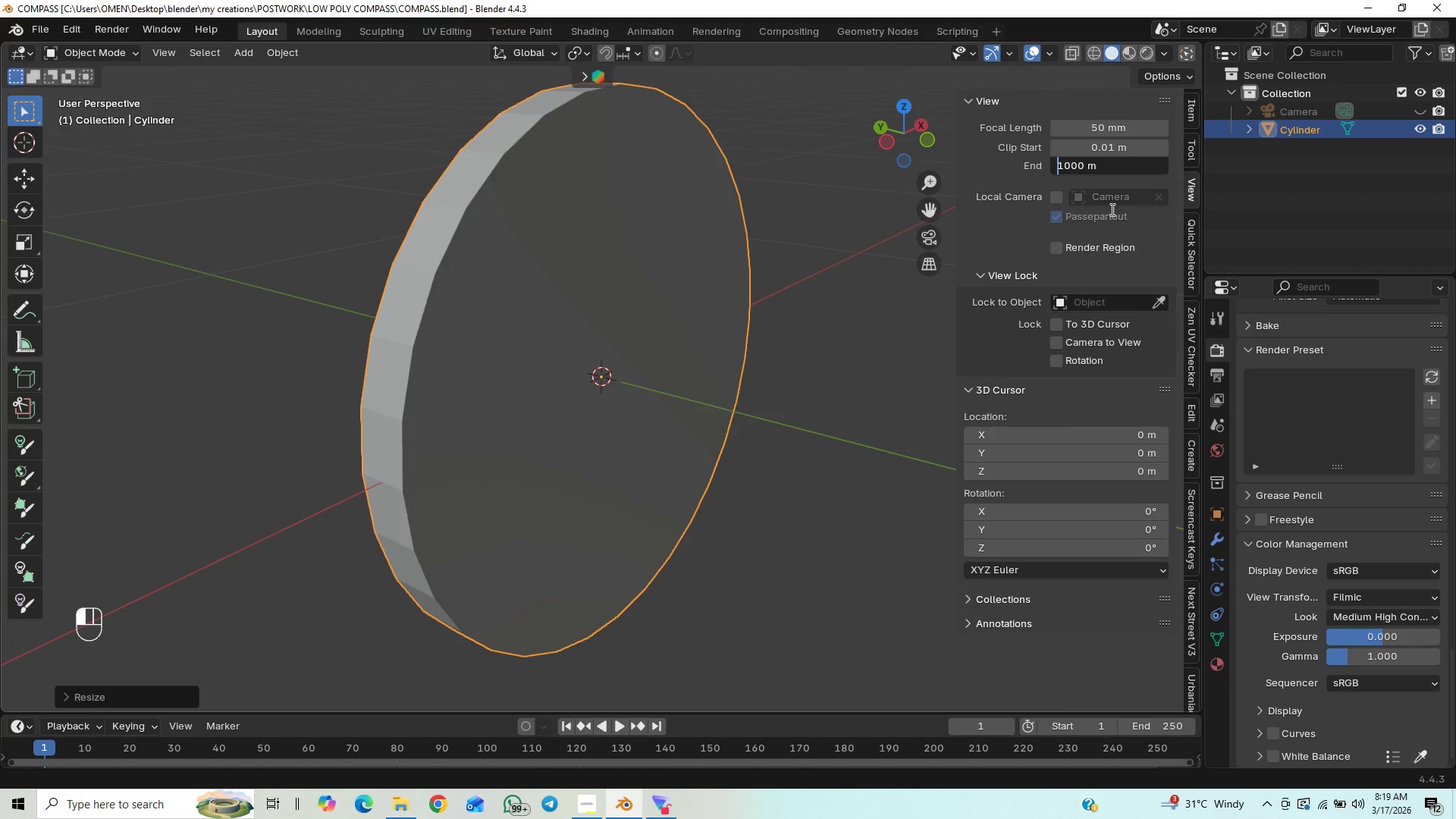 
key(ArrowLeft)
 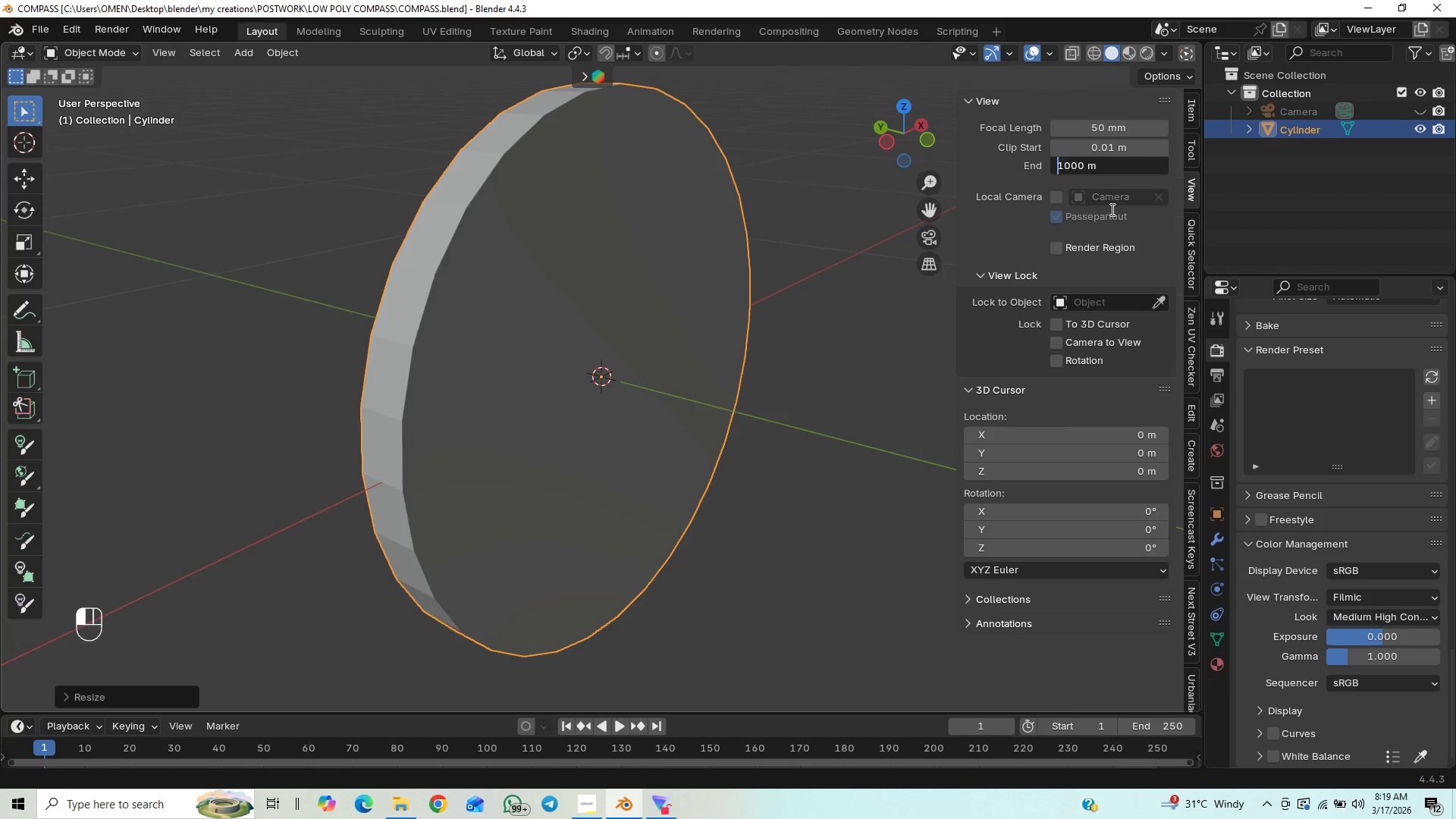 
key(ArrowRight)
 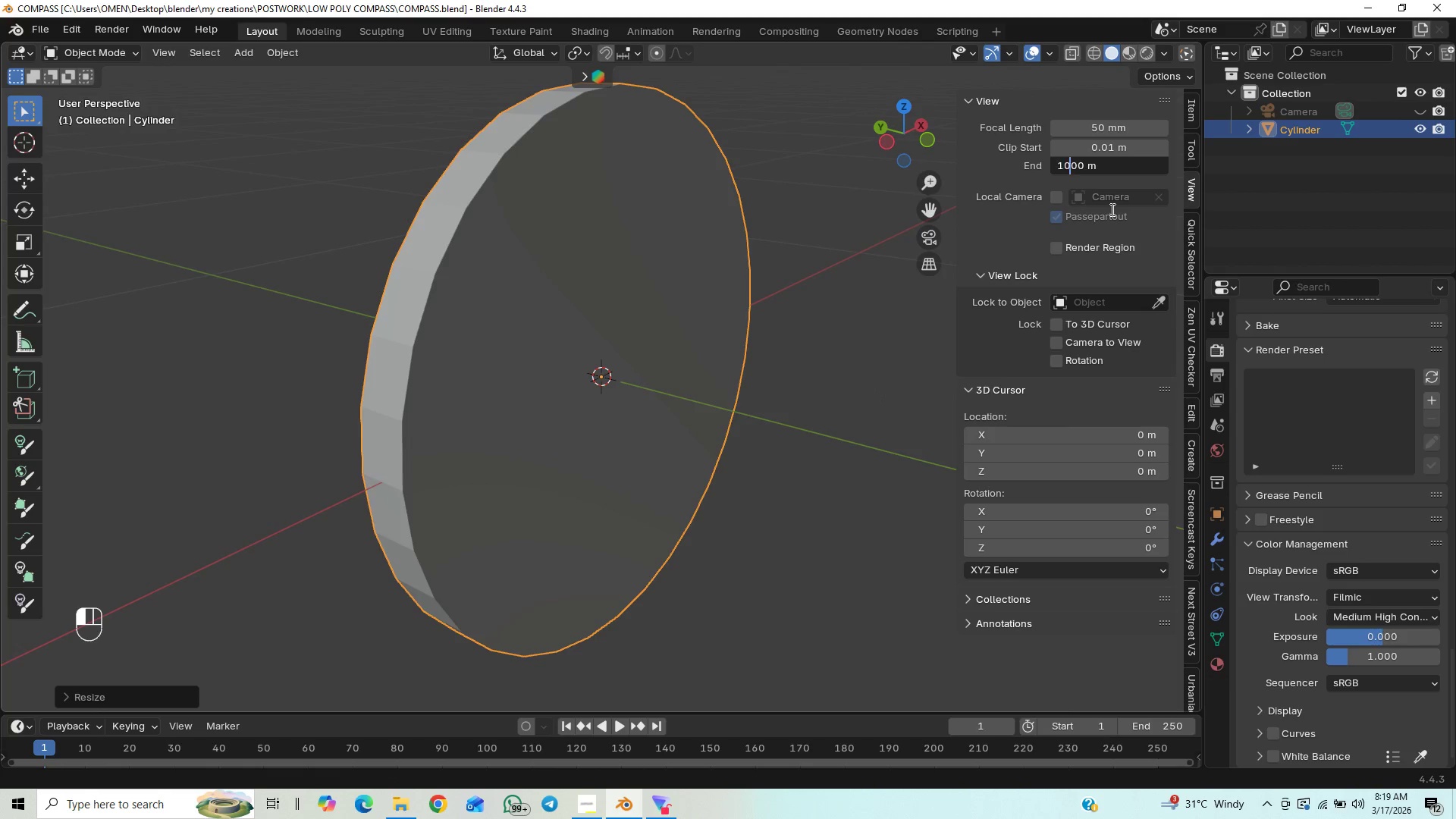 
key(ArrowRight)
 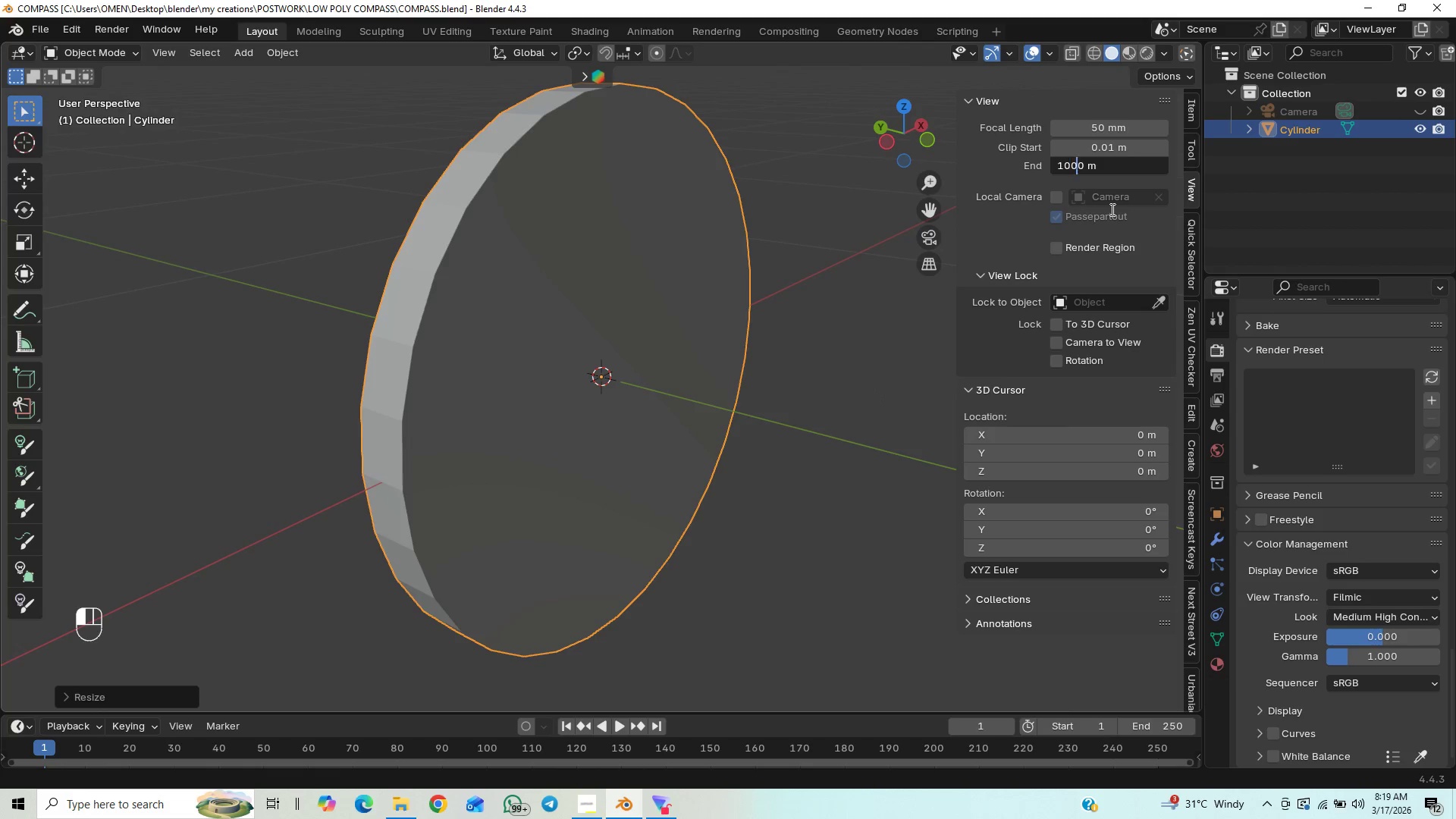 
key(ArrowRight)
 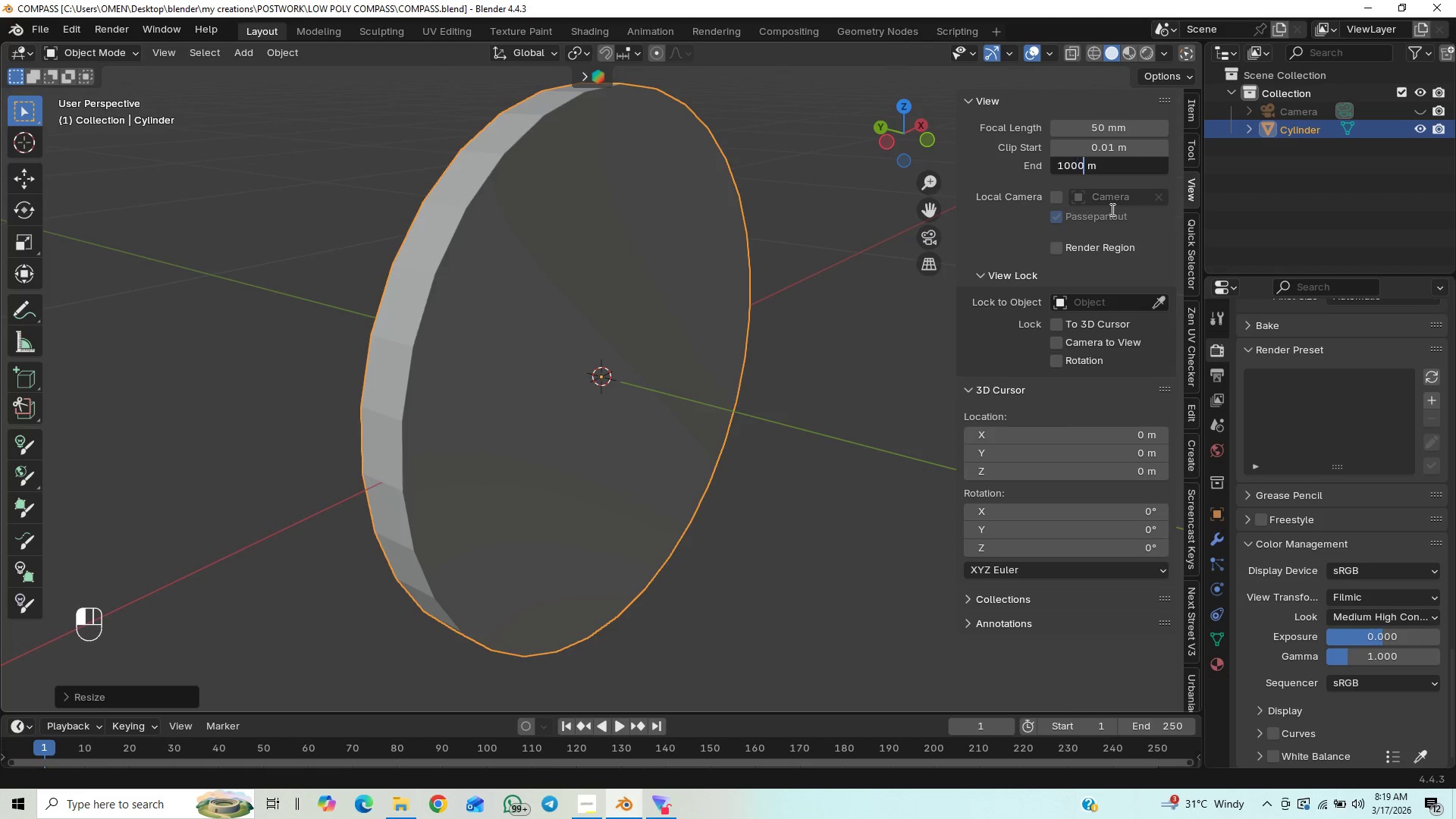 
key(ArrowRight)
 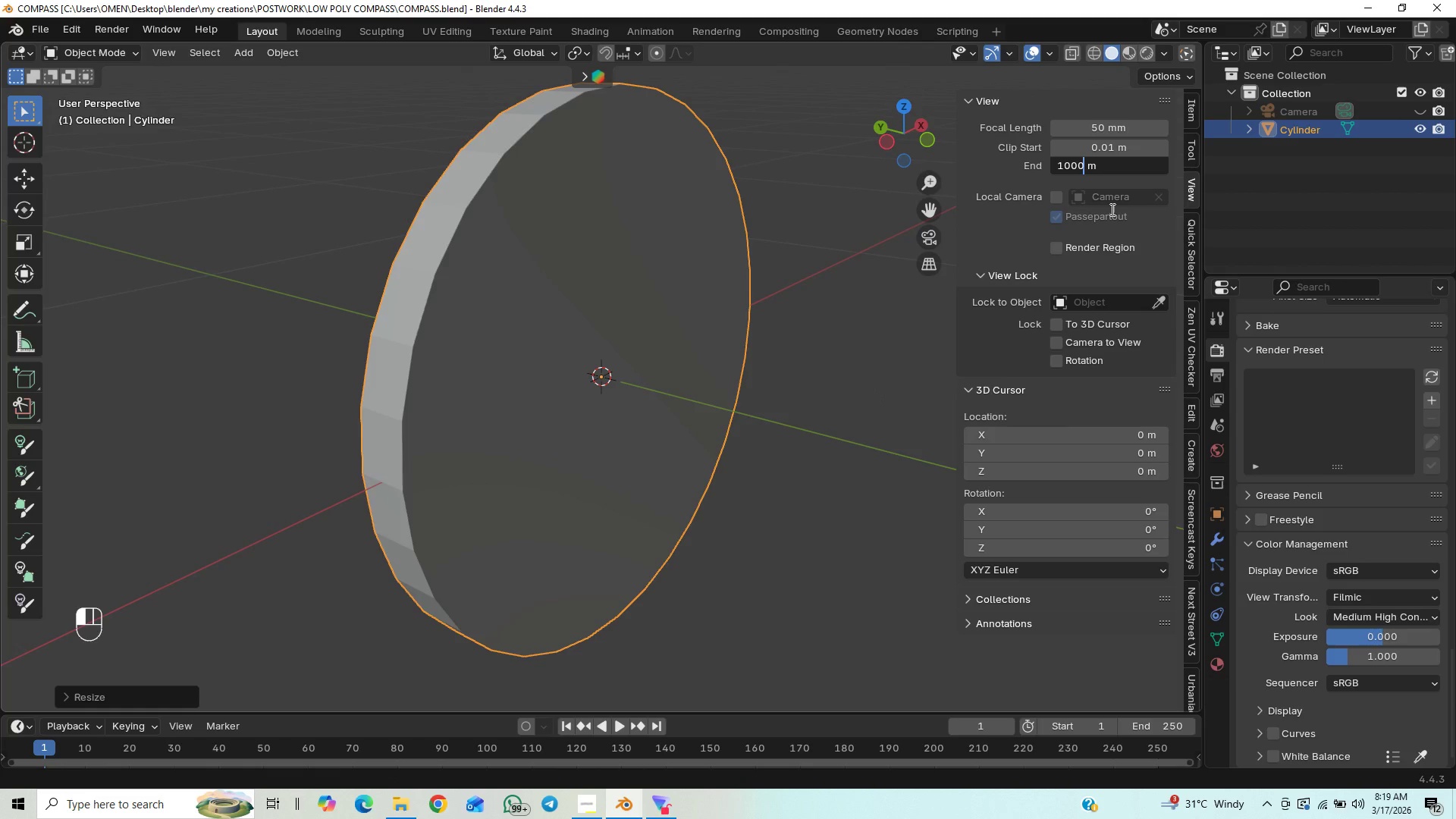 
type(00)
 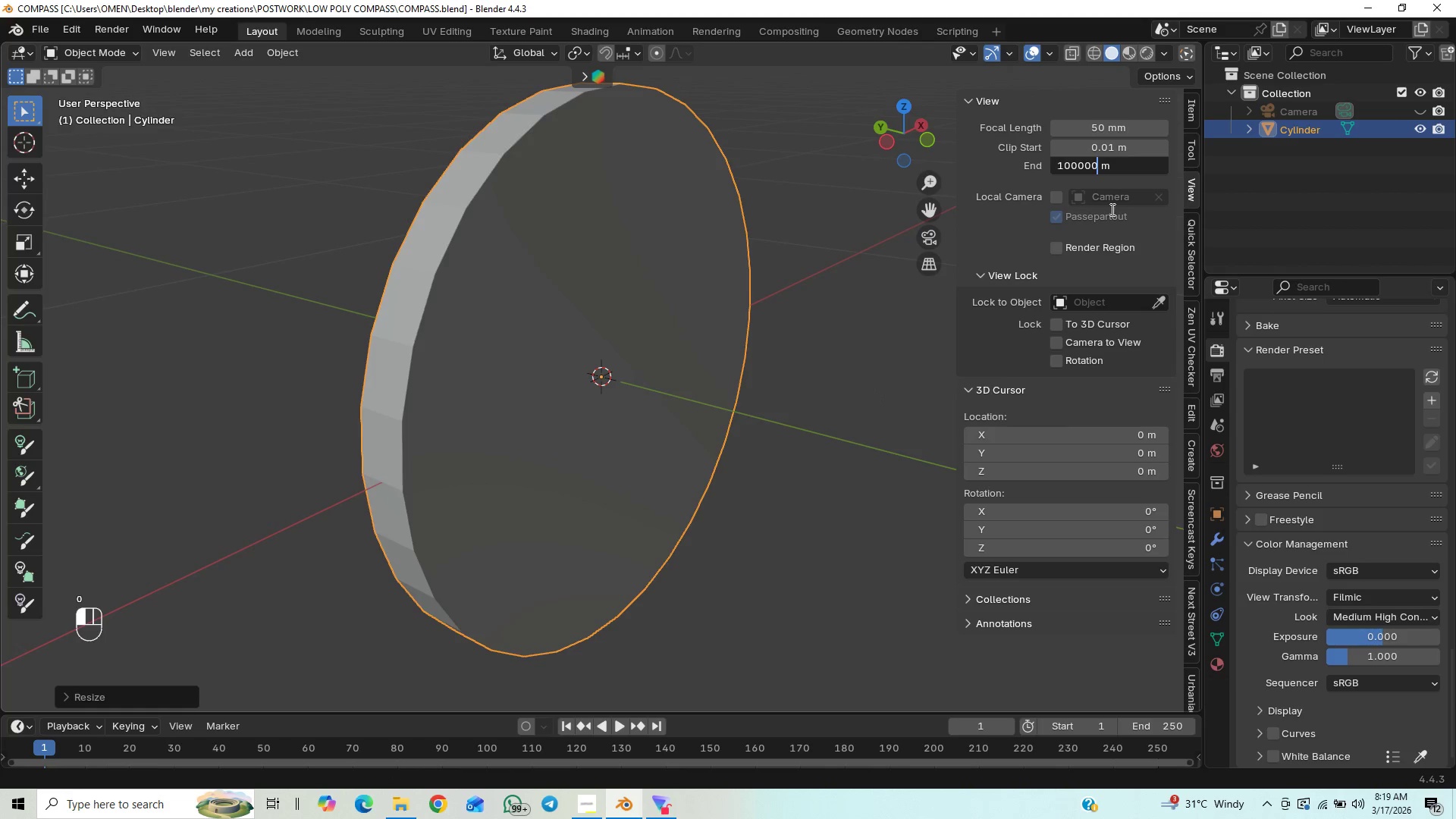 
key(Enter)
 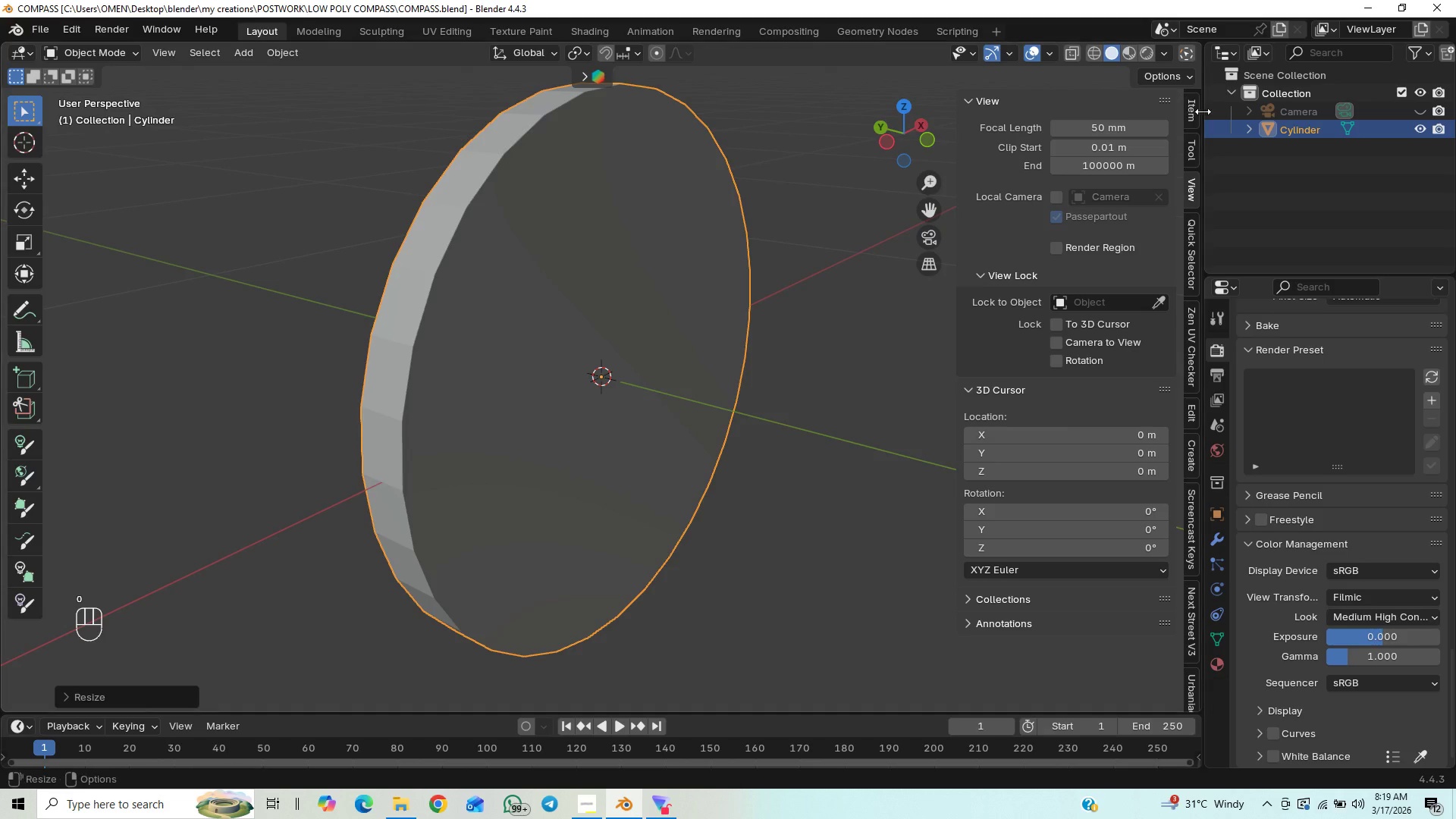 
left_click([1186, 115])
 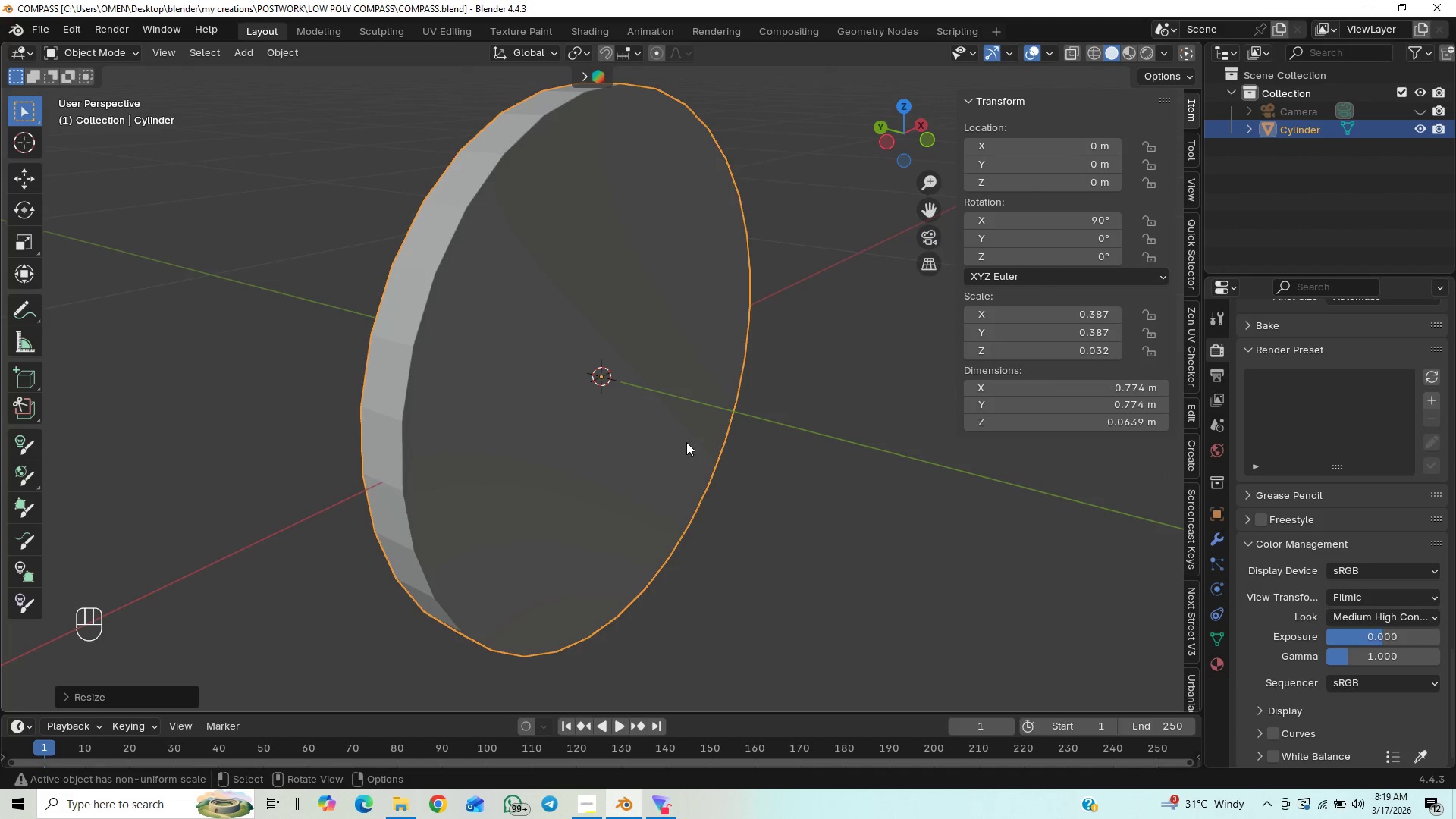 
scroll: coordinate [658, 417], scroll_direction: down, amount: 3.0
 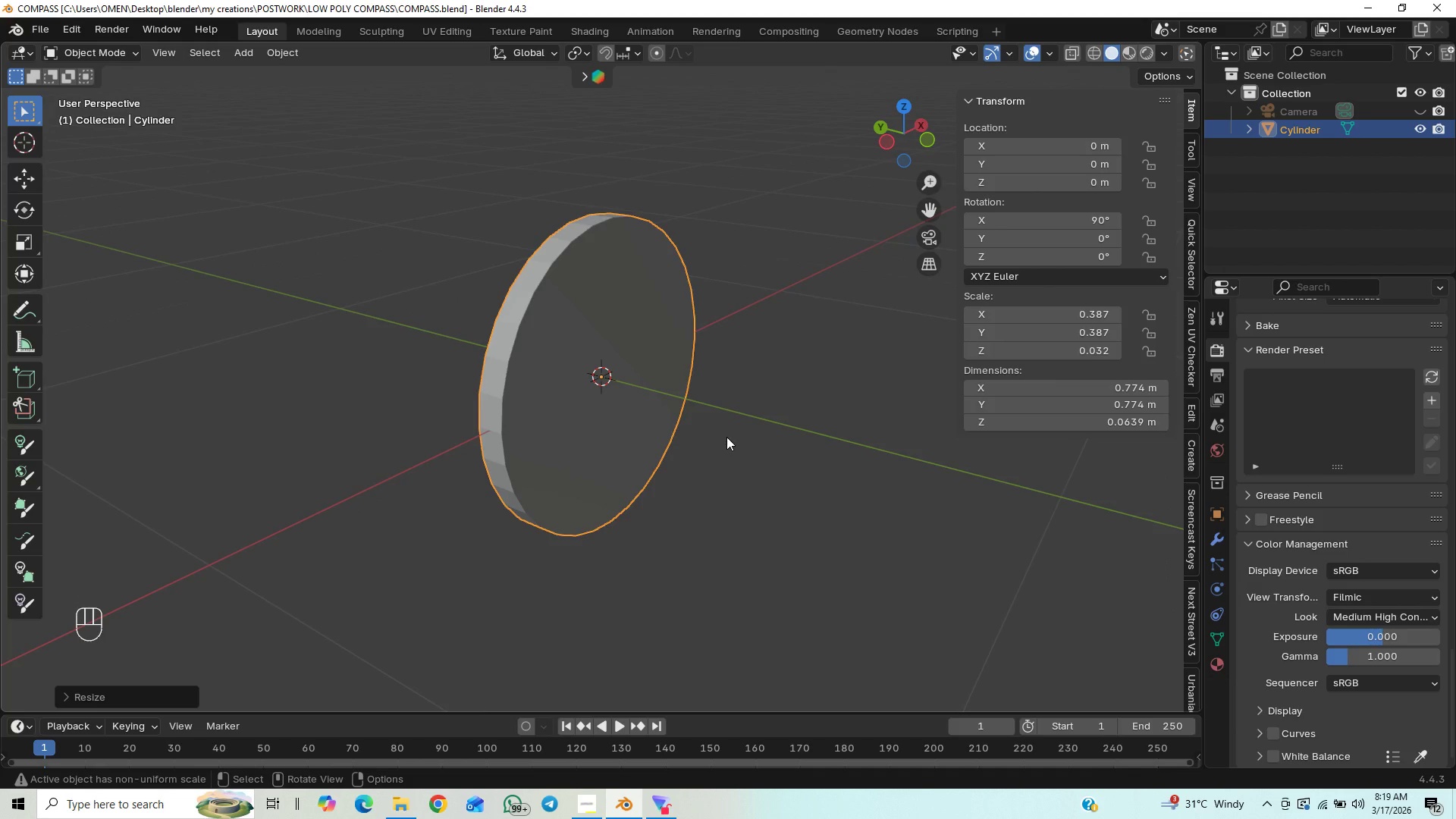 
key(Tab)
 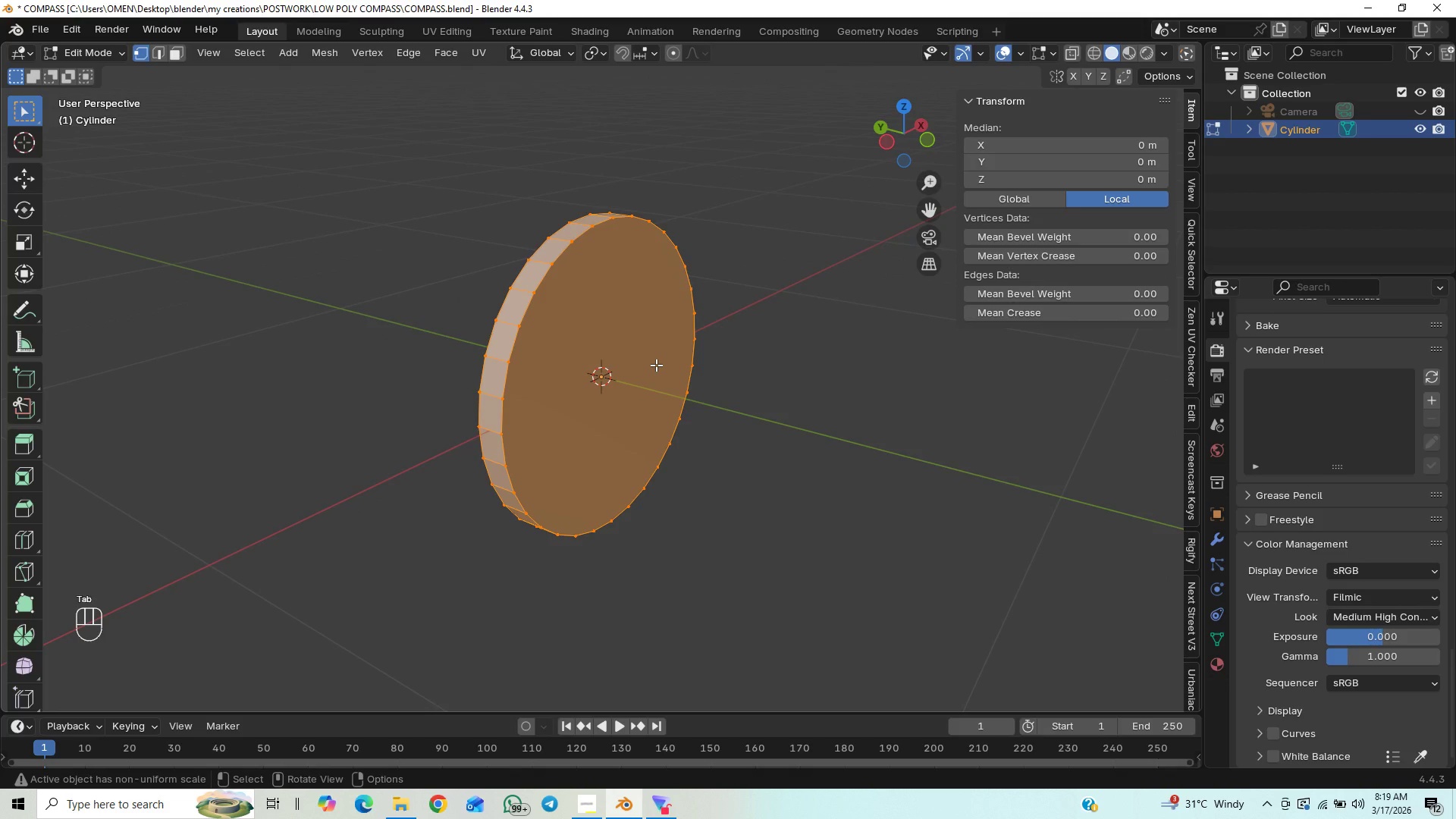 
left_click([656, 365])
 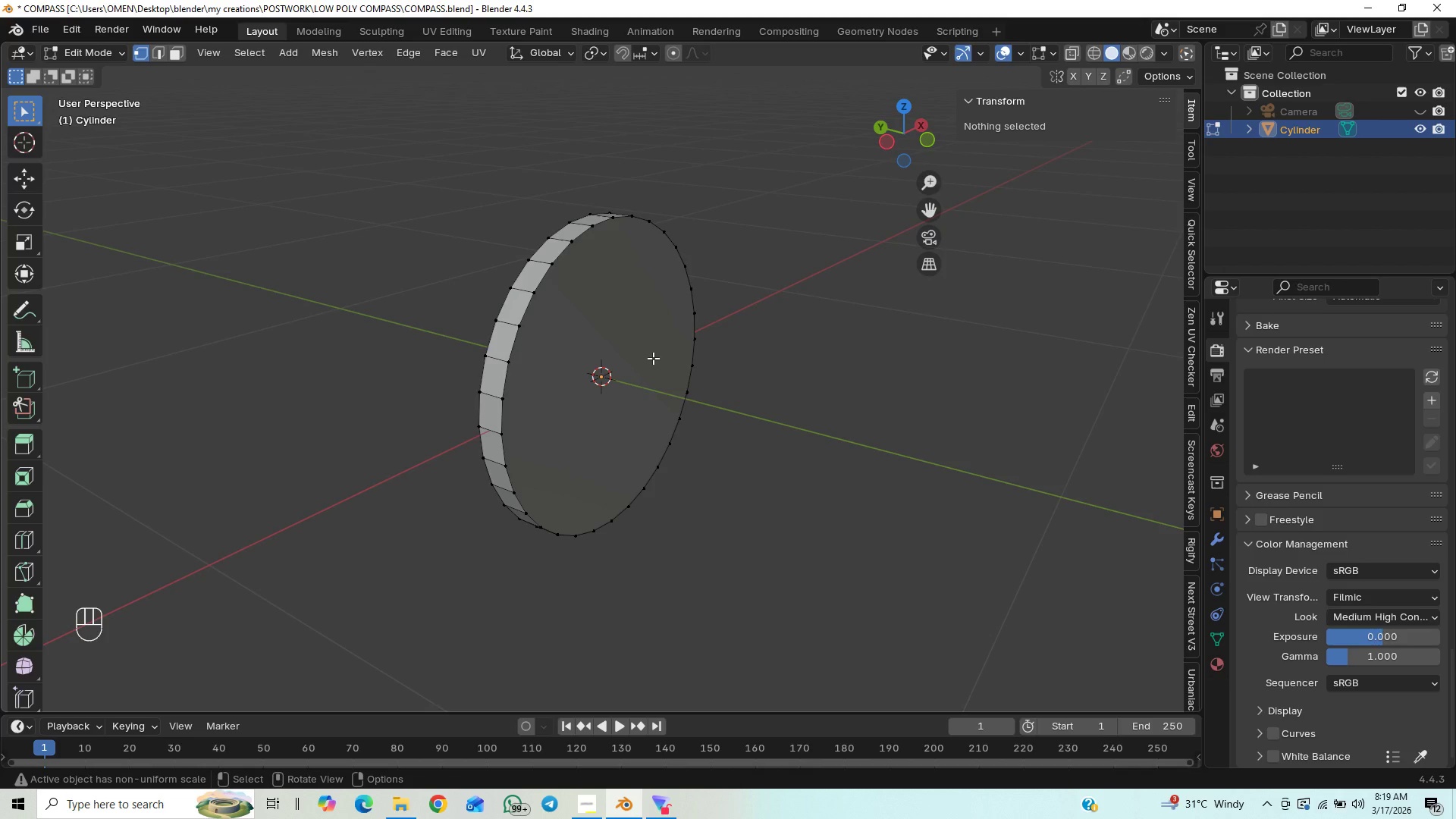 
key(3)
 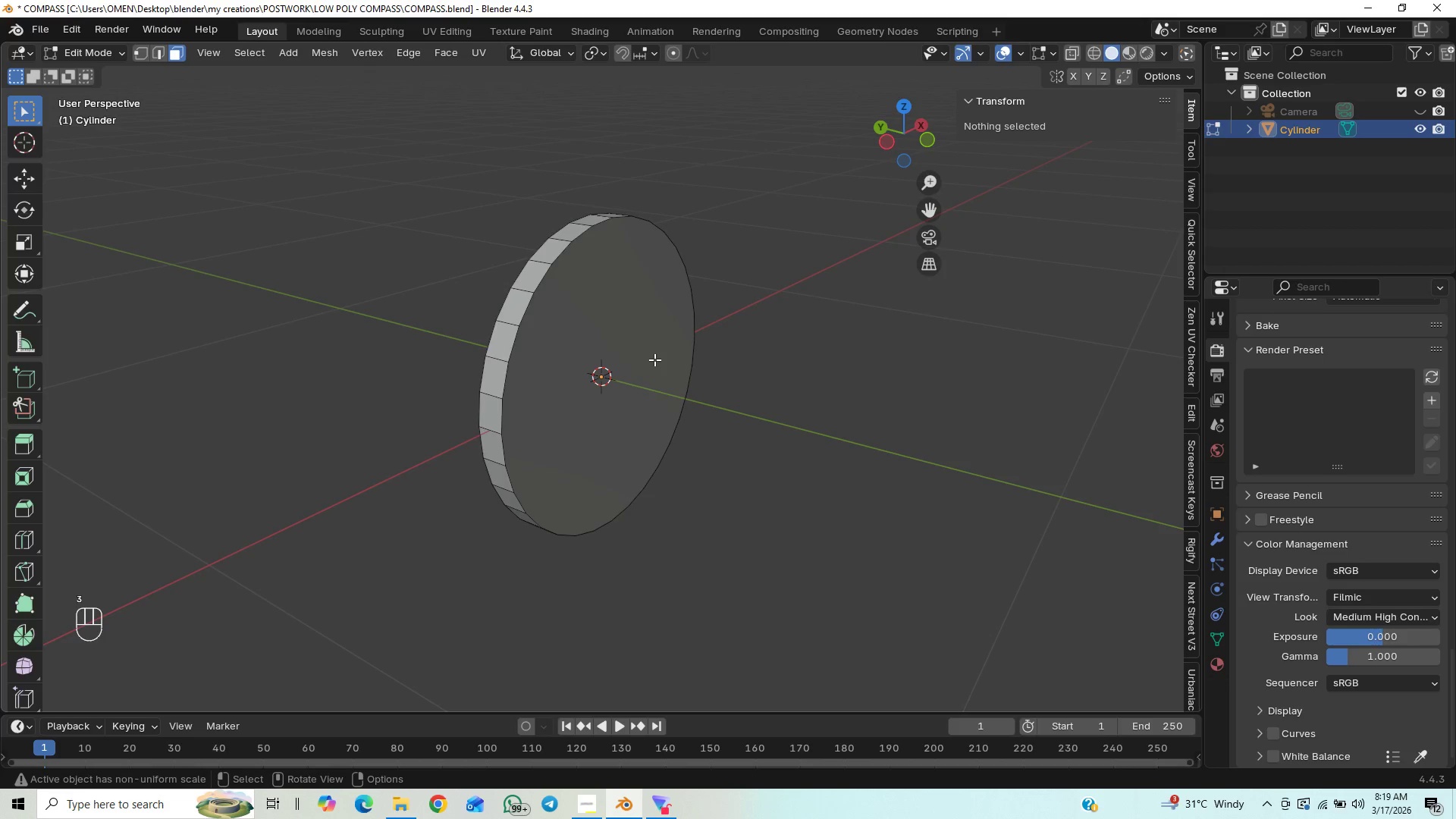 
left_click([654, 359])
 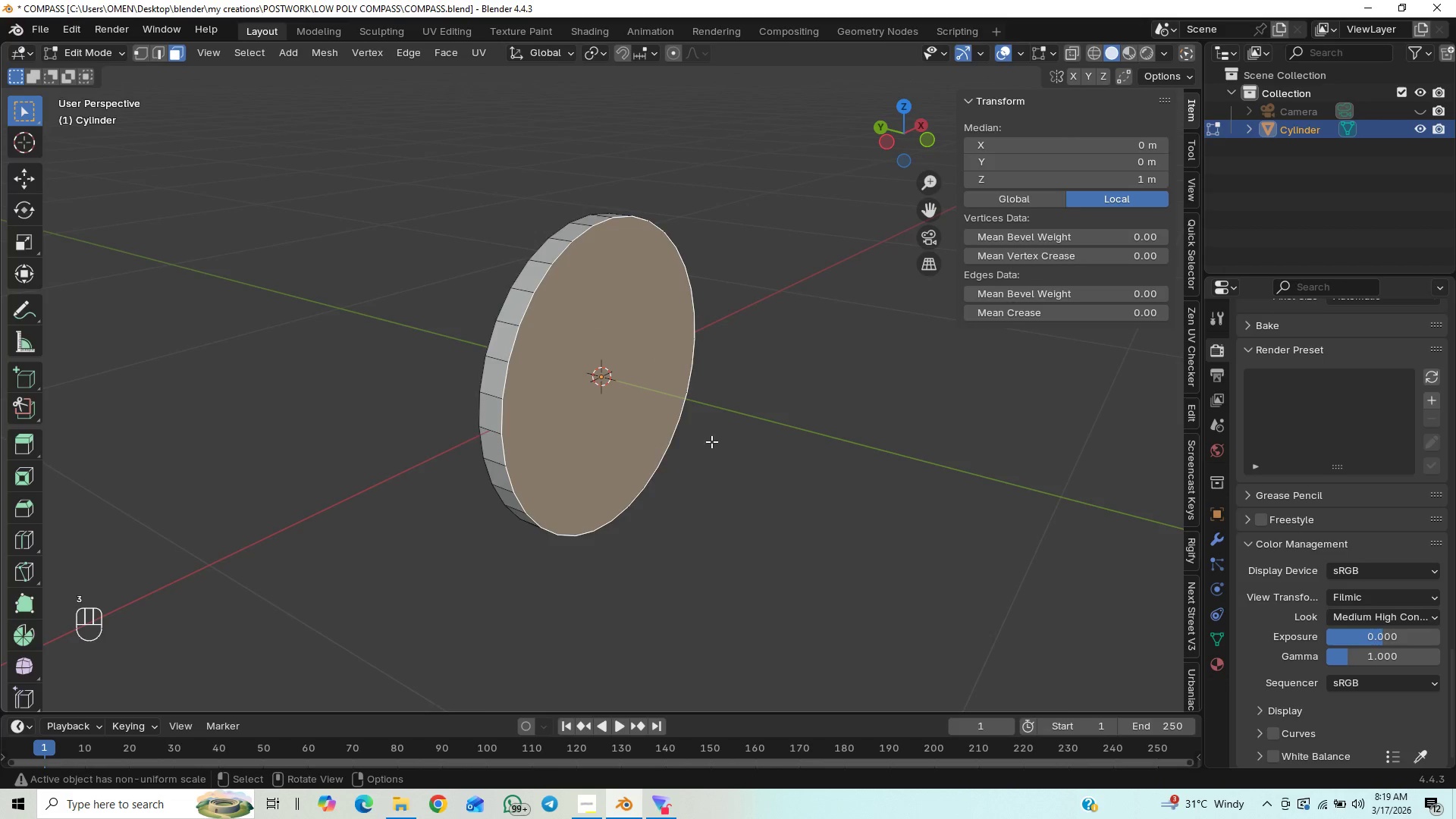 
scroll: coordinate [714, 433], scroll_direction: up, amount: 3.0
 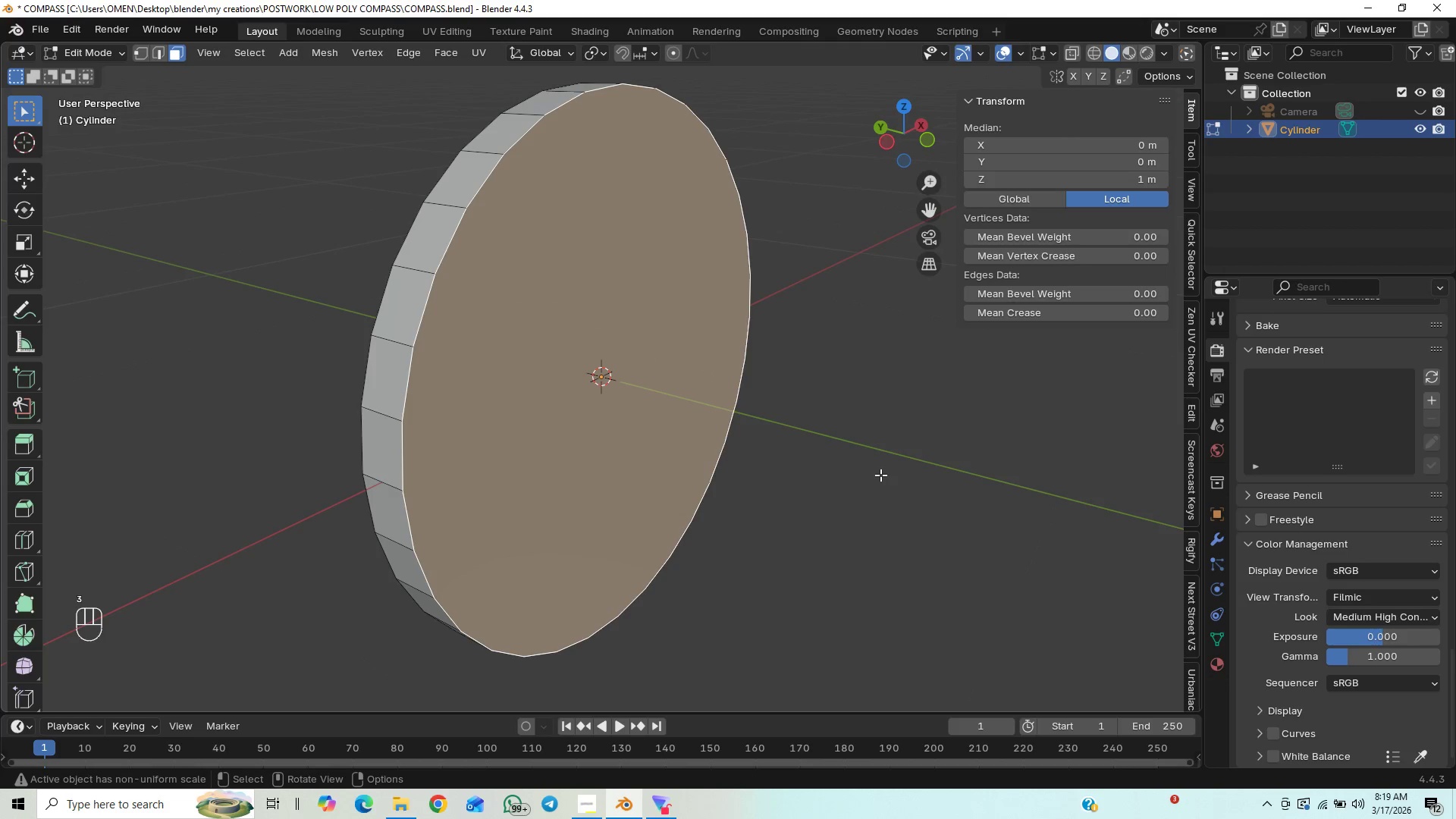 
key(I)
 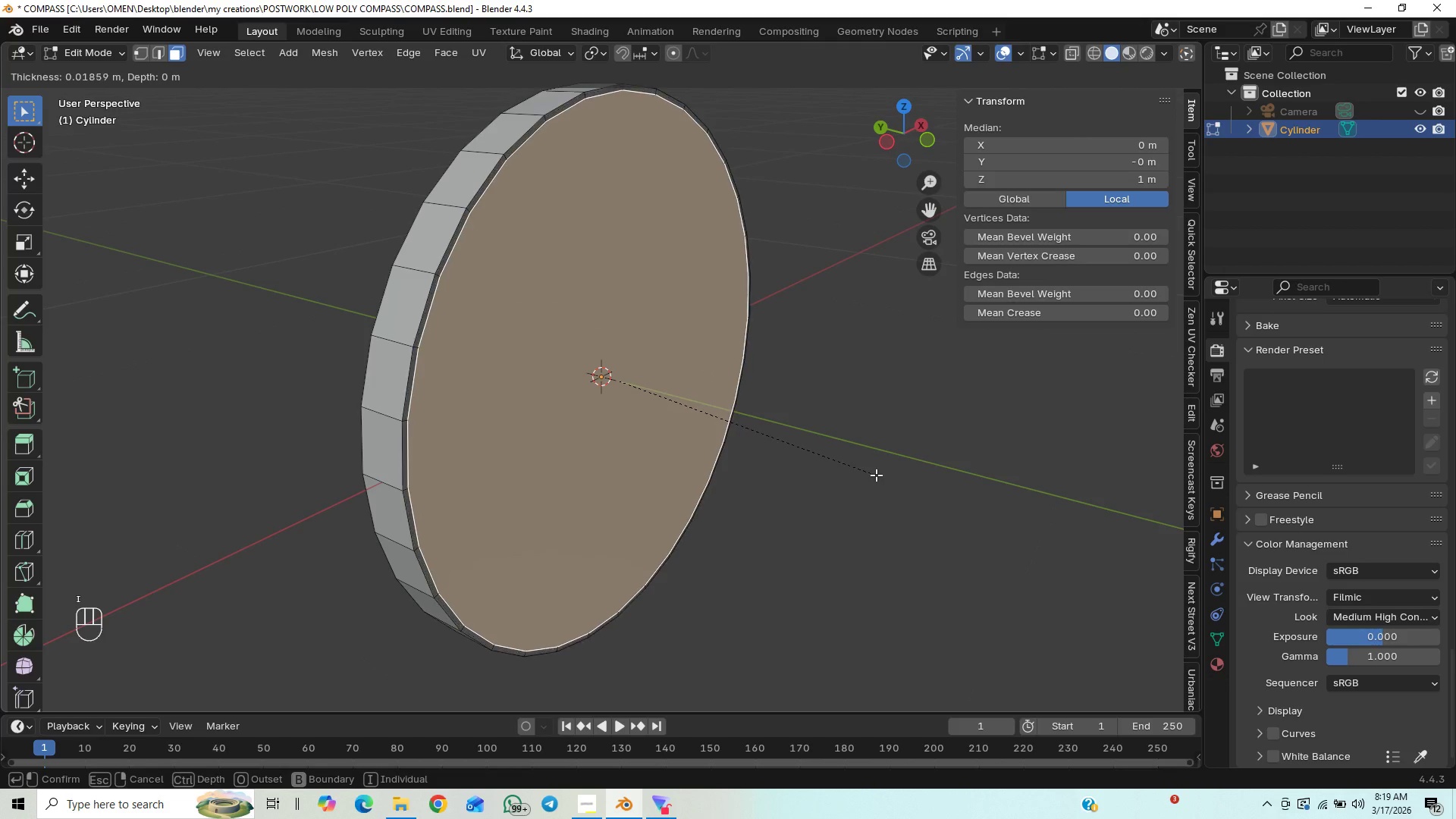 
hold_key(key=ShiftLeft, duration=1.5)
 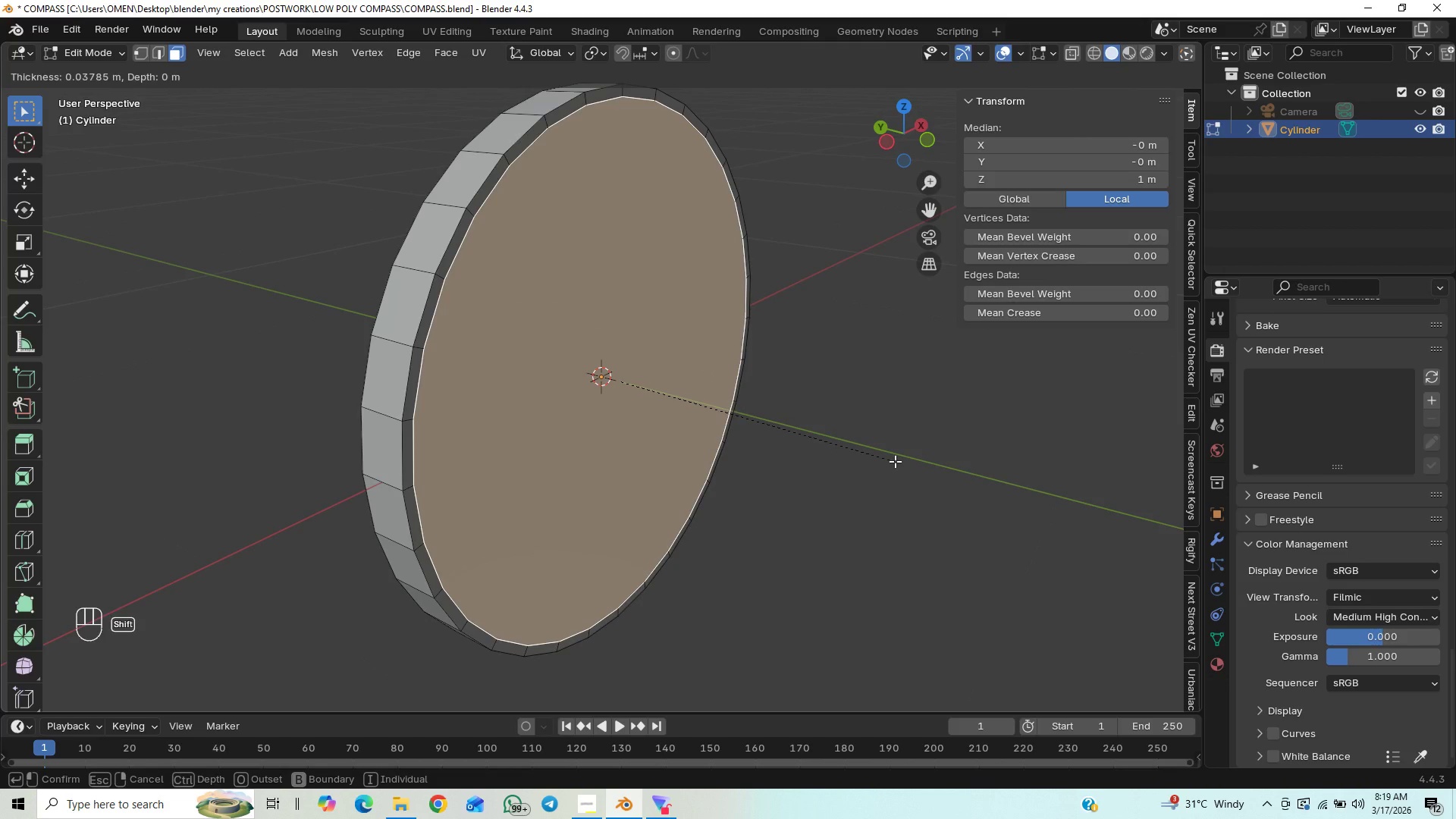 
hold_key(key=ShiftLeft, duration=1.5)
 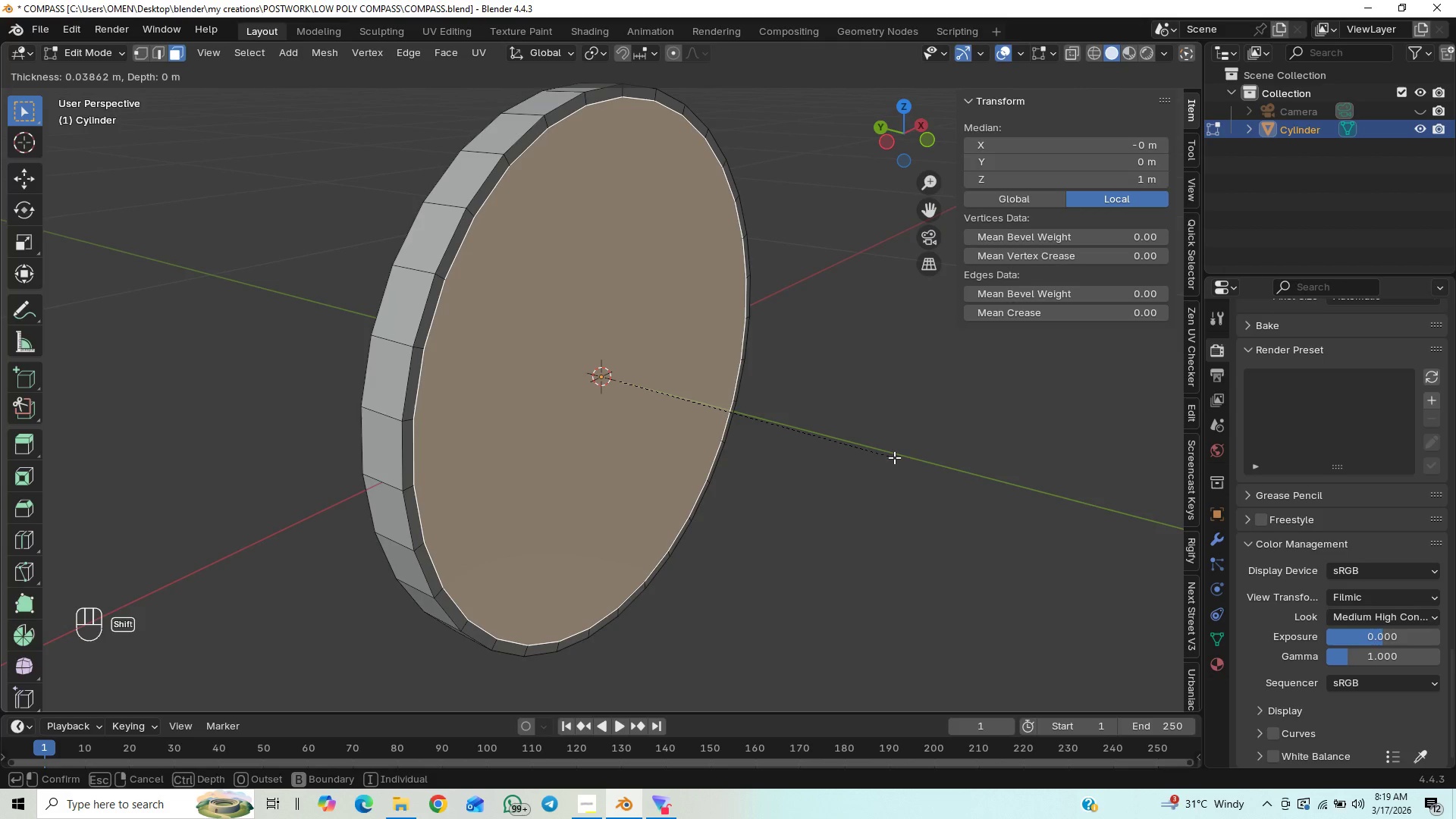 
hold_key(key=ShiftLeft, duration=1.31)
left_click([894, 457])
 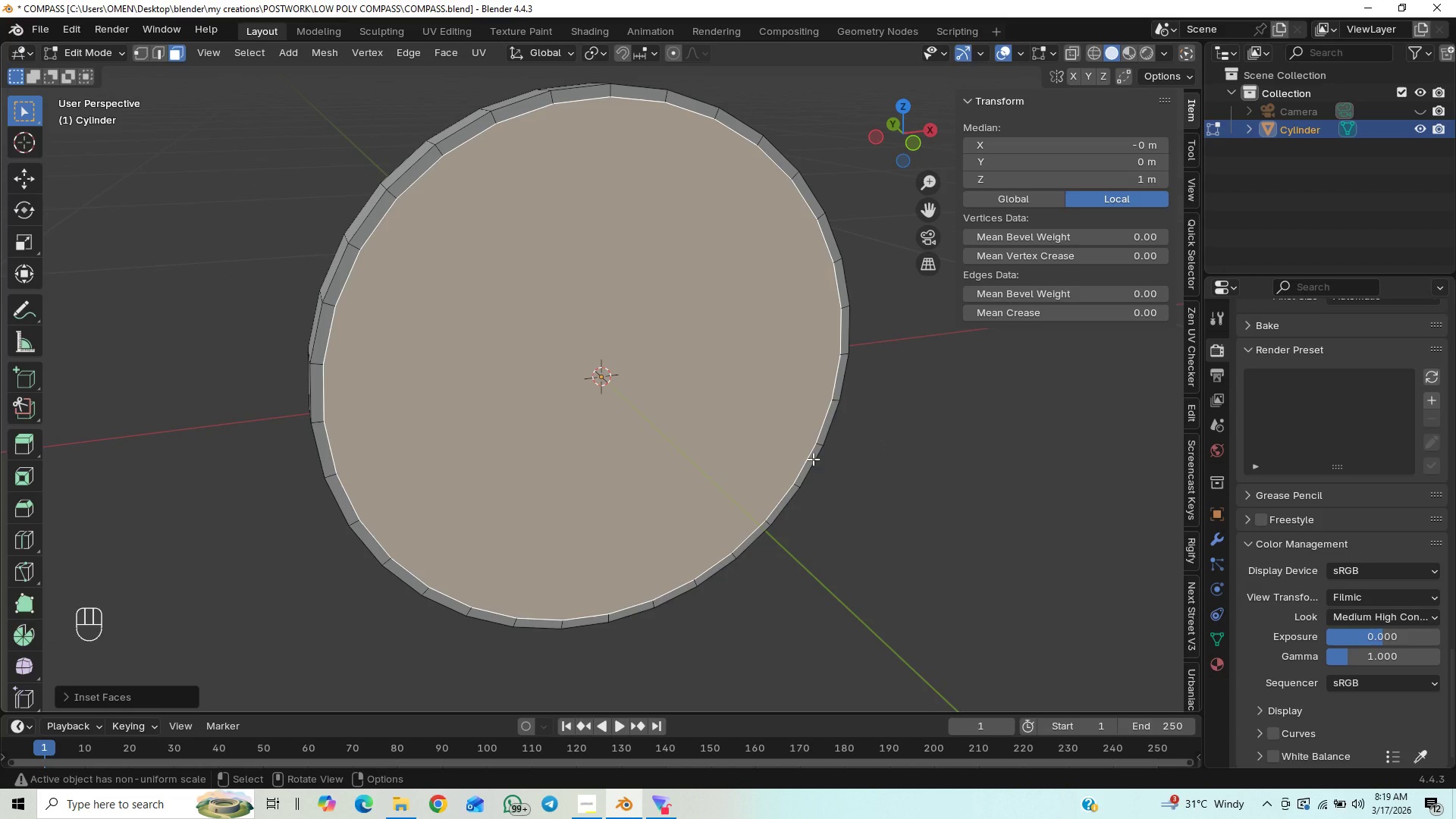 
key(Control+Z)
 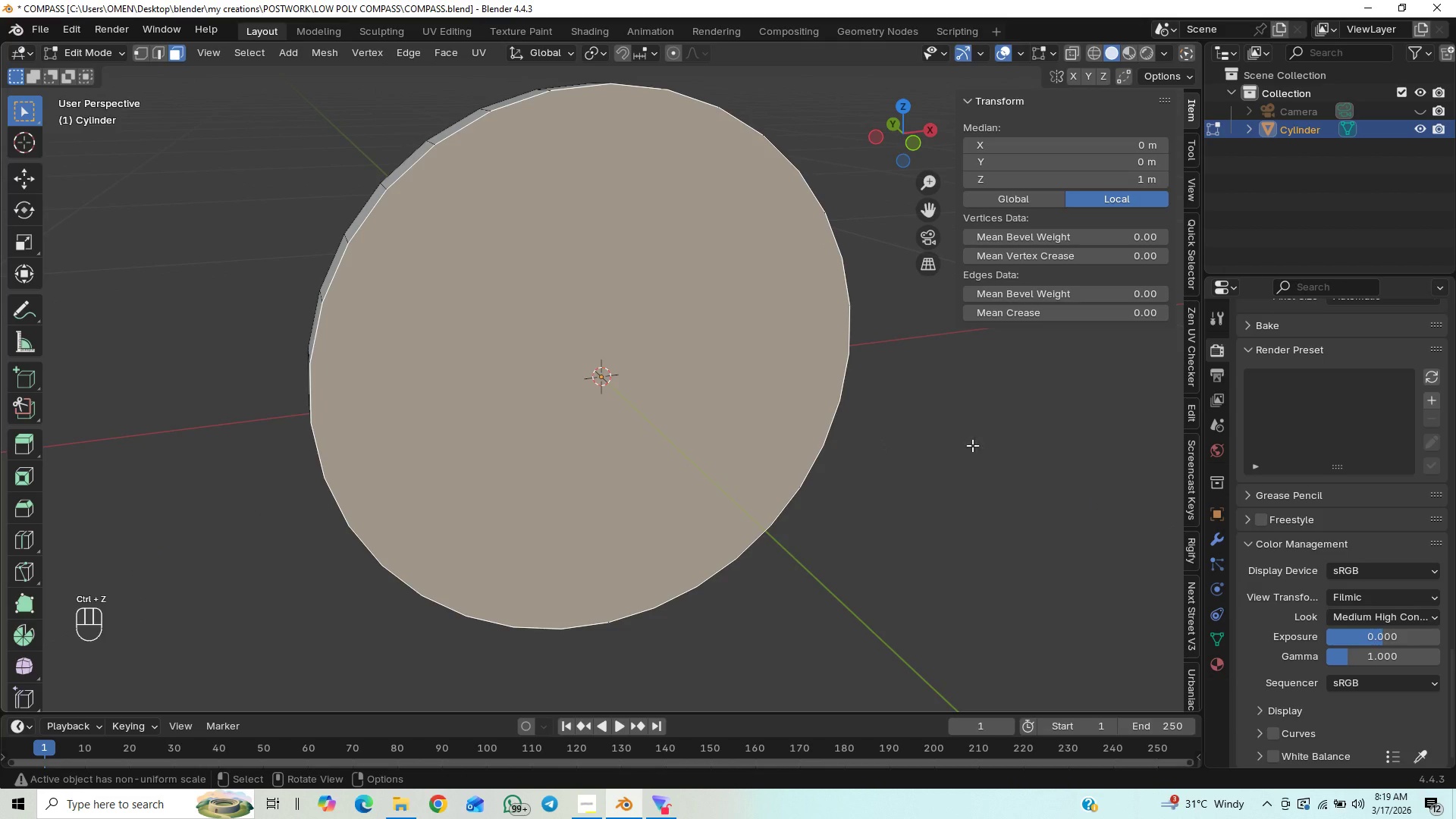 
key(I)
 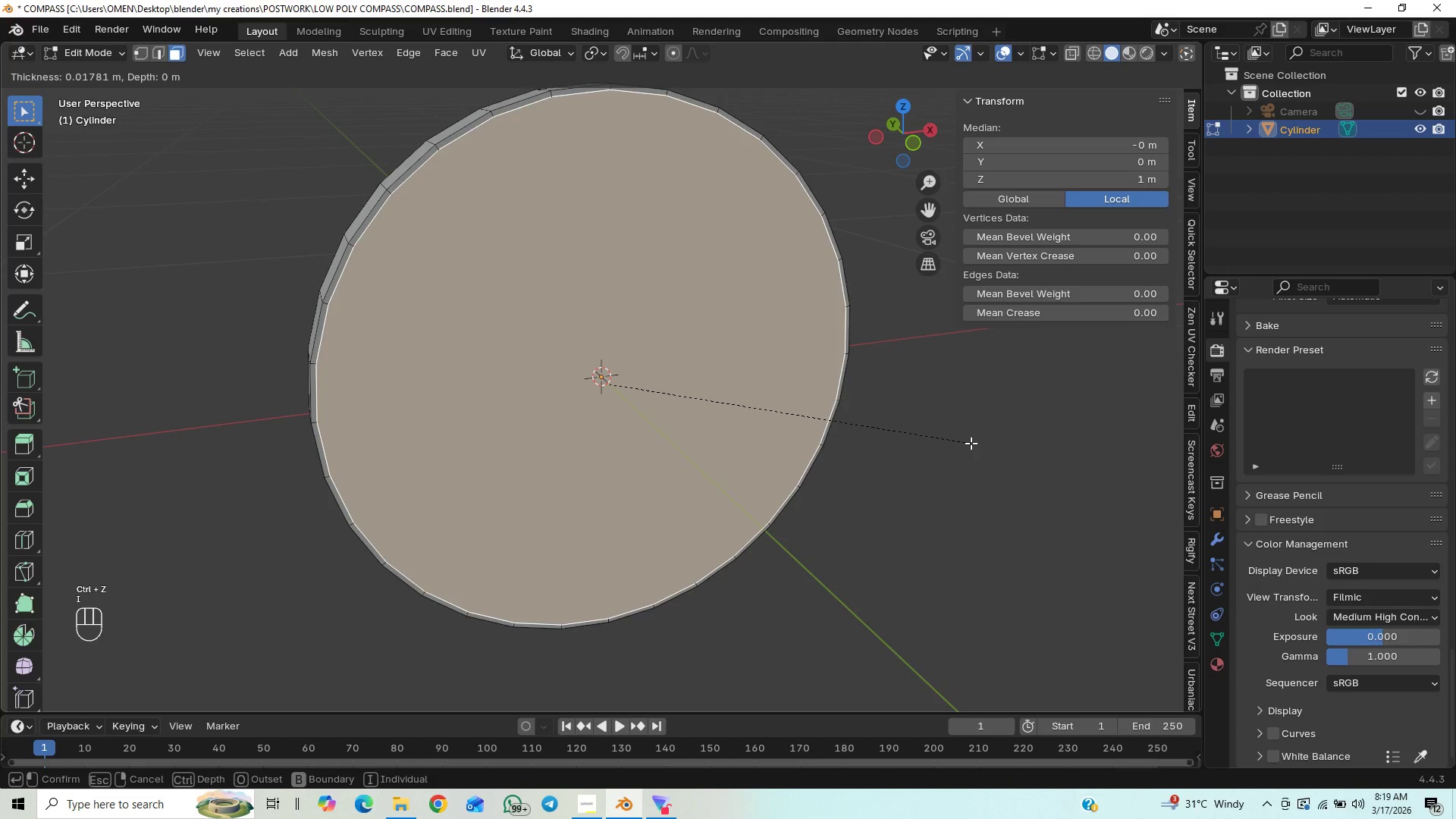 
hold_key(key=ShiftLeft, duration=1.5)
 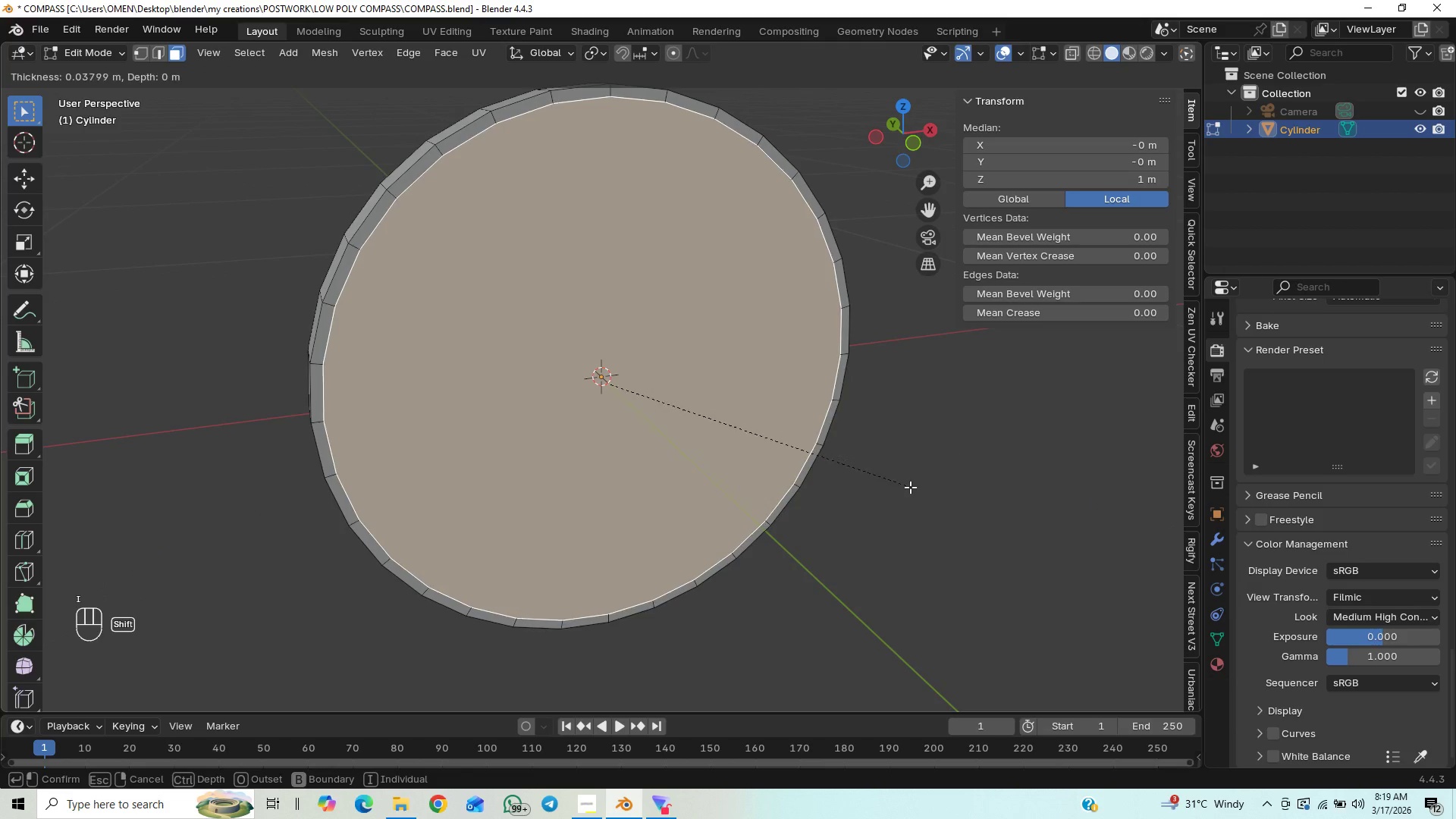 
hold_key(key=ShiftLeft, duration=1.5)
 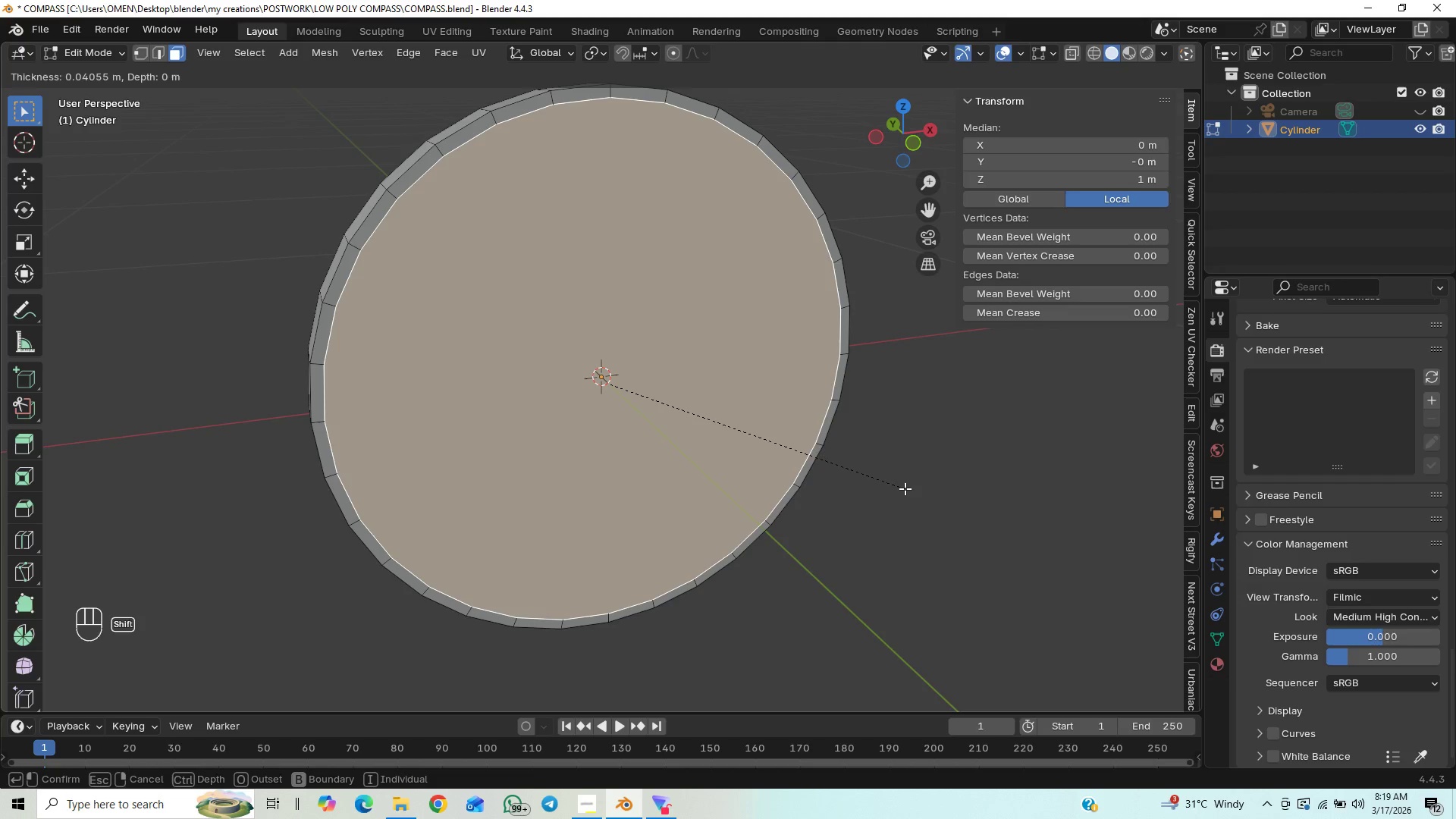 
hold_key(key=ShiftLeft, duration=1.5)
 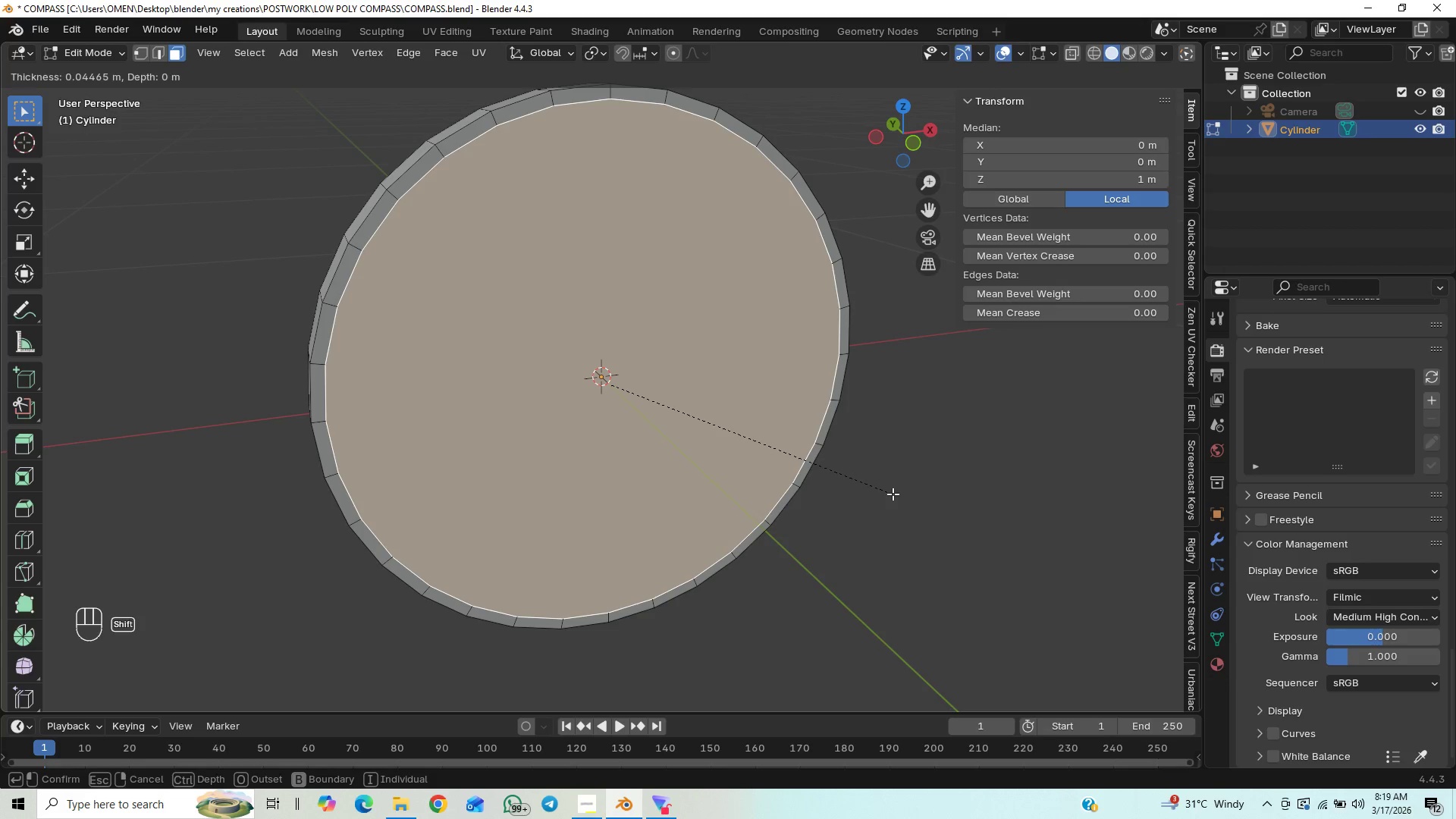 
hold_key(key=ShiftLeft, duration=1.03)
left_click([893, 494])
 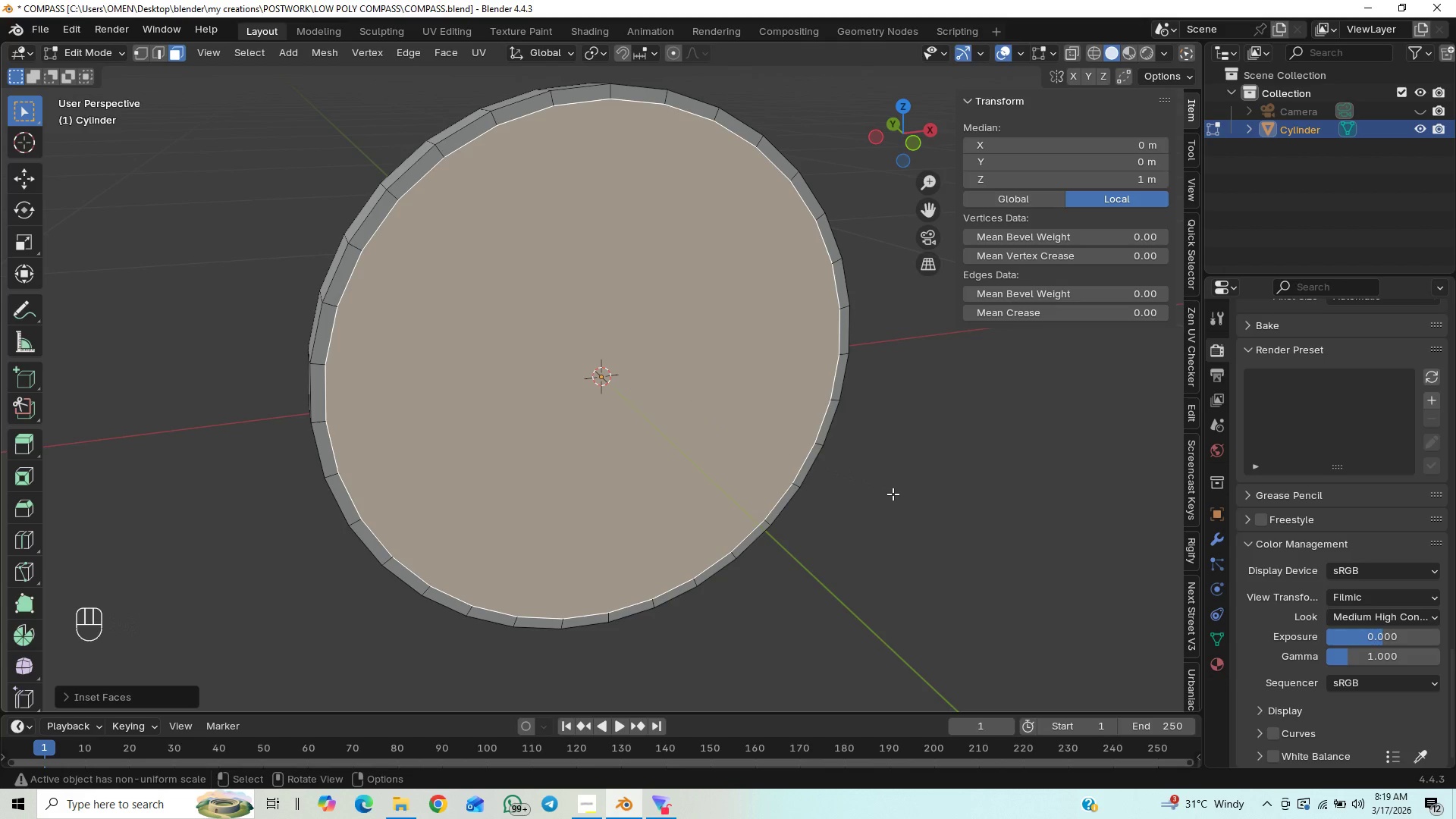 
key(Control+S)
 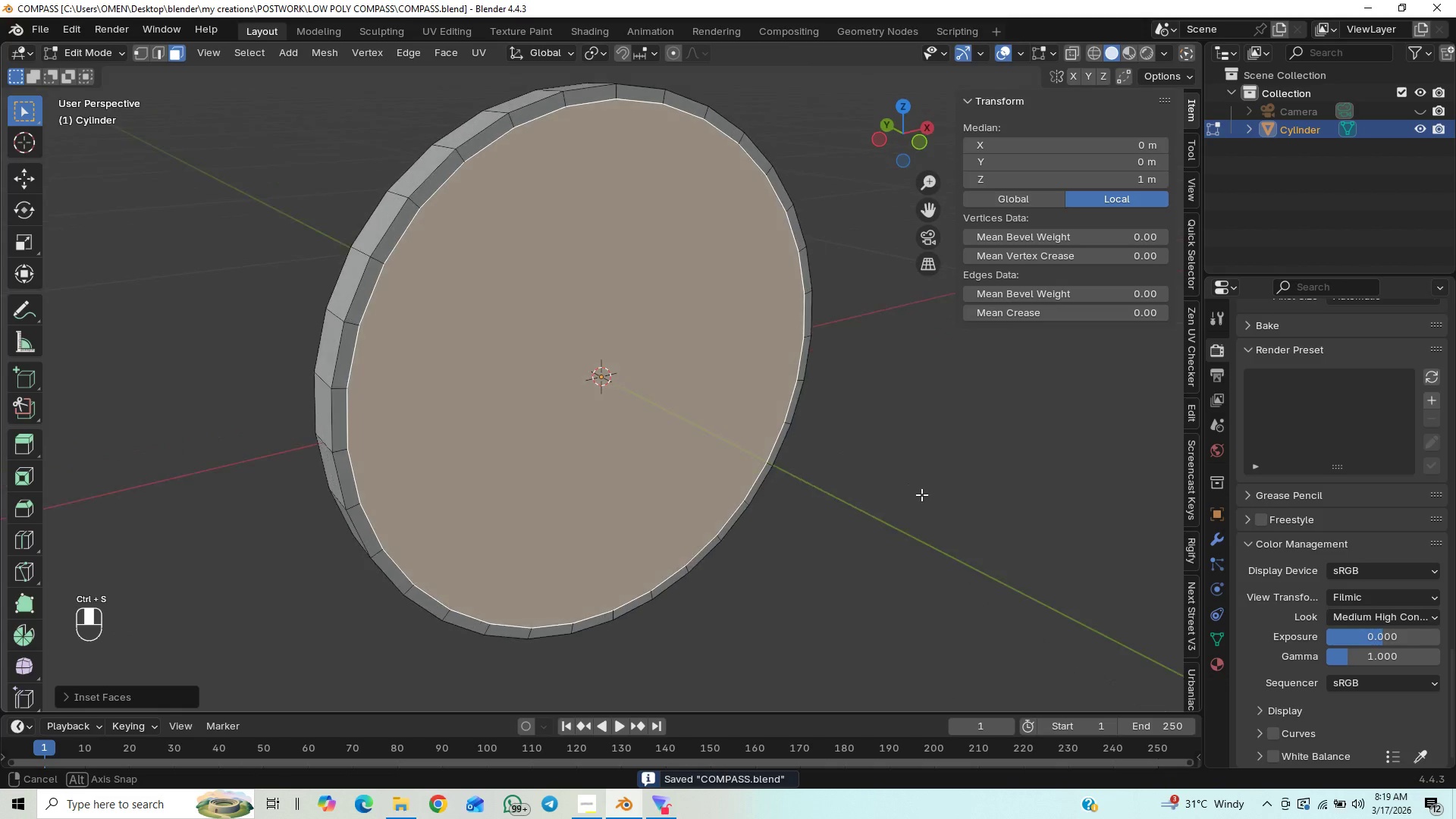 
scroll: coordinate [931, 498], scroll_direction: up, amount: 15.0
 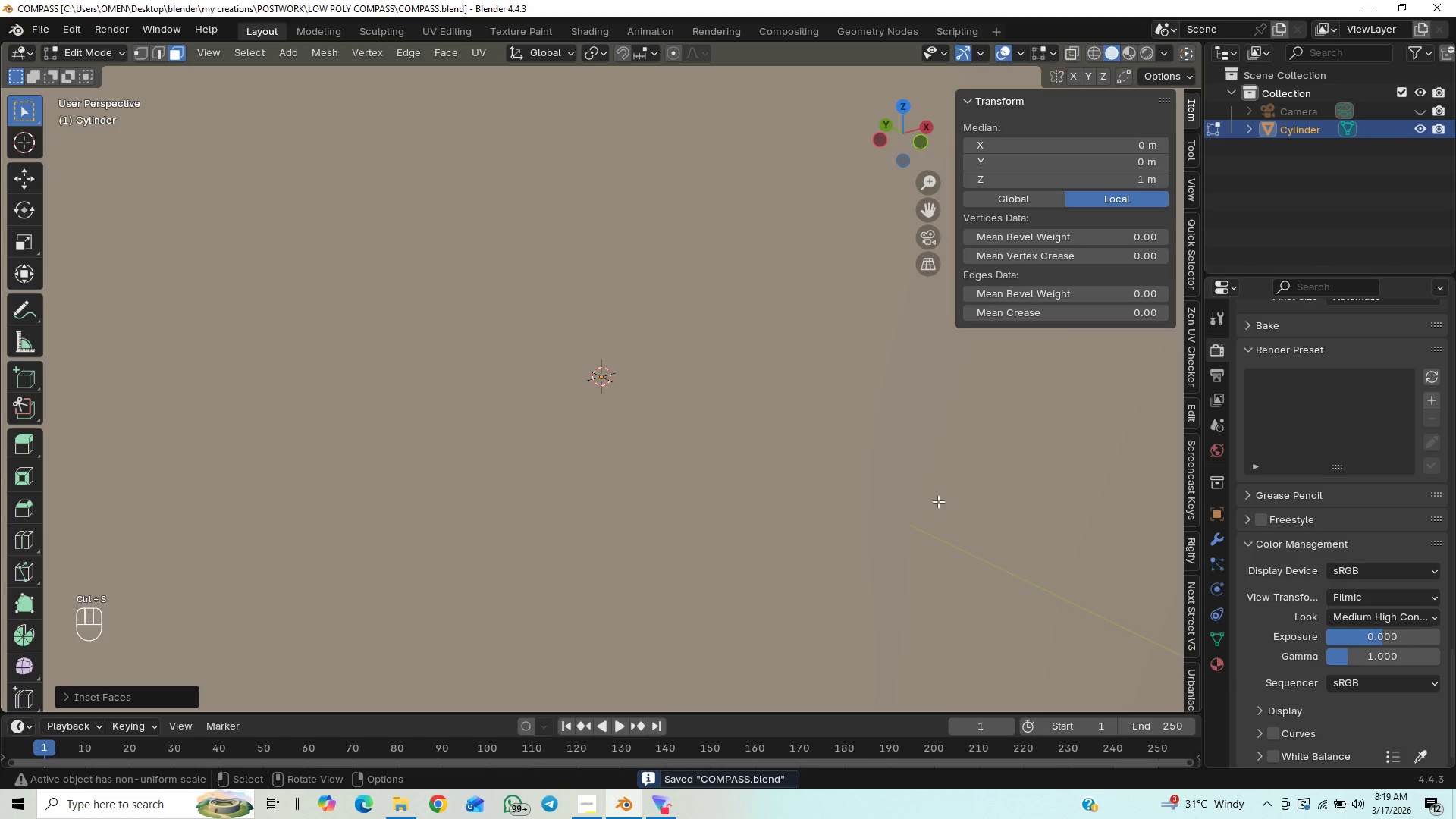 
scroll: coordinate [924, 490], scroll_direction: down, amount: 16.0
 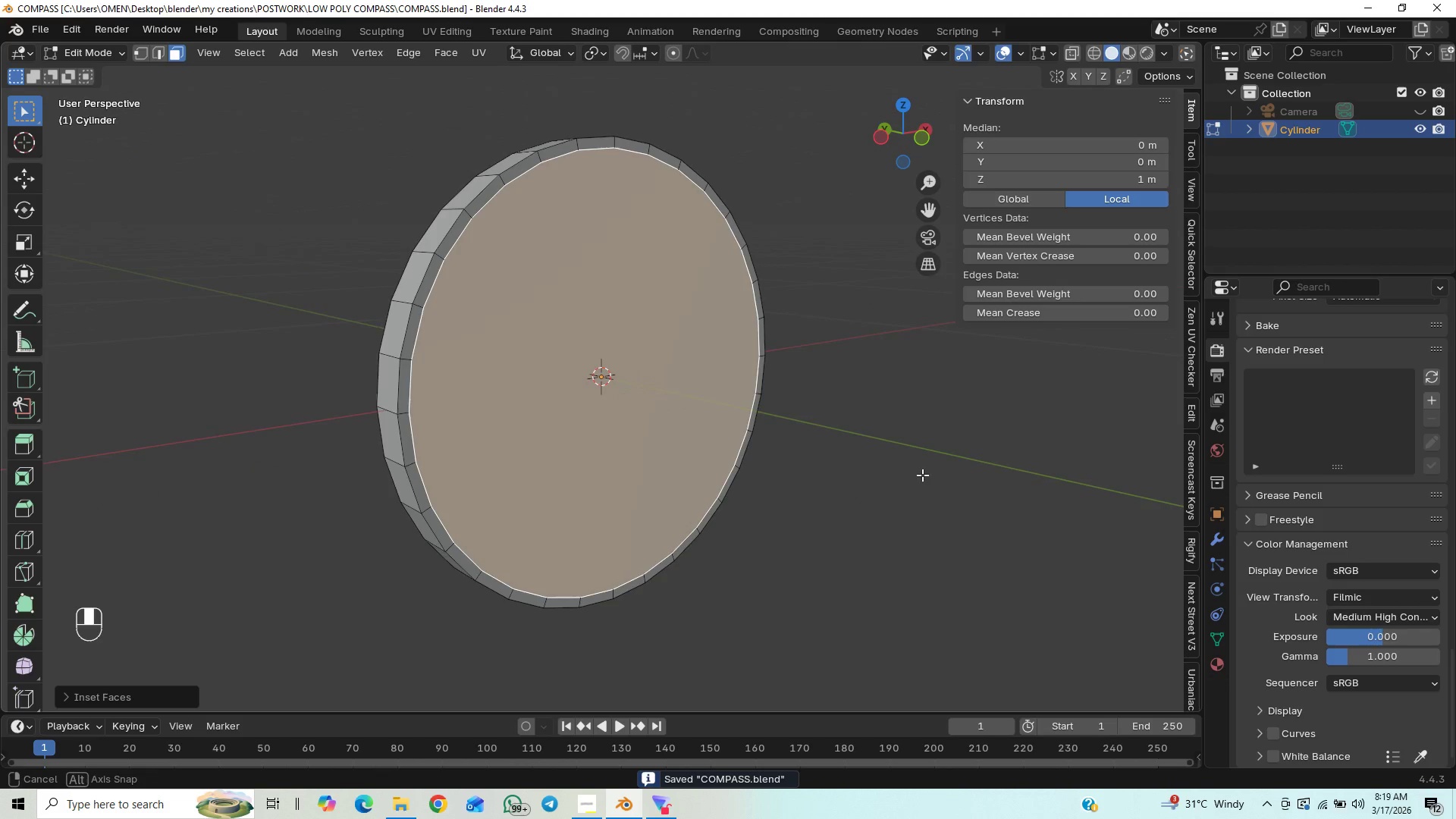 
hold_key(key=ControlLeft, duration=0.45)
 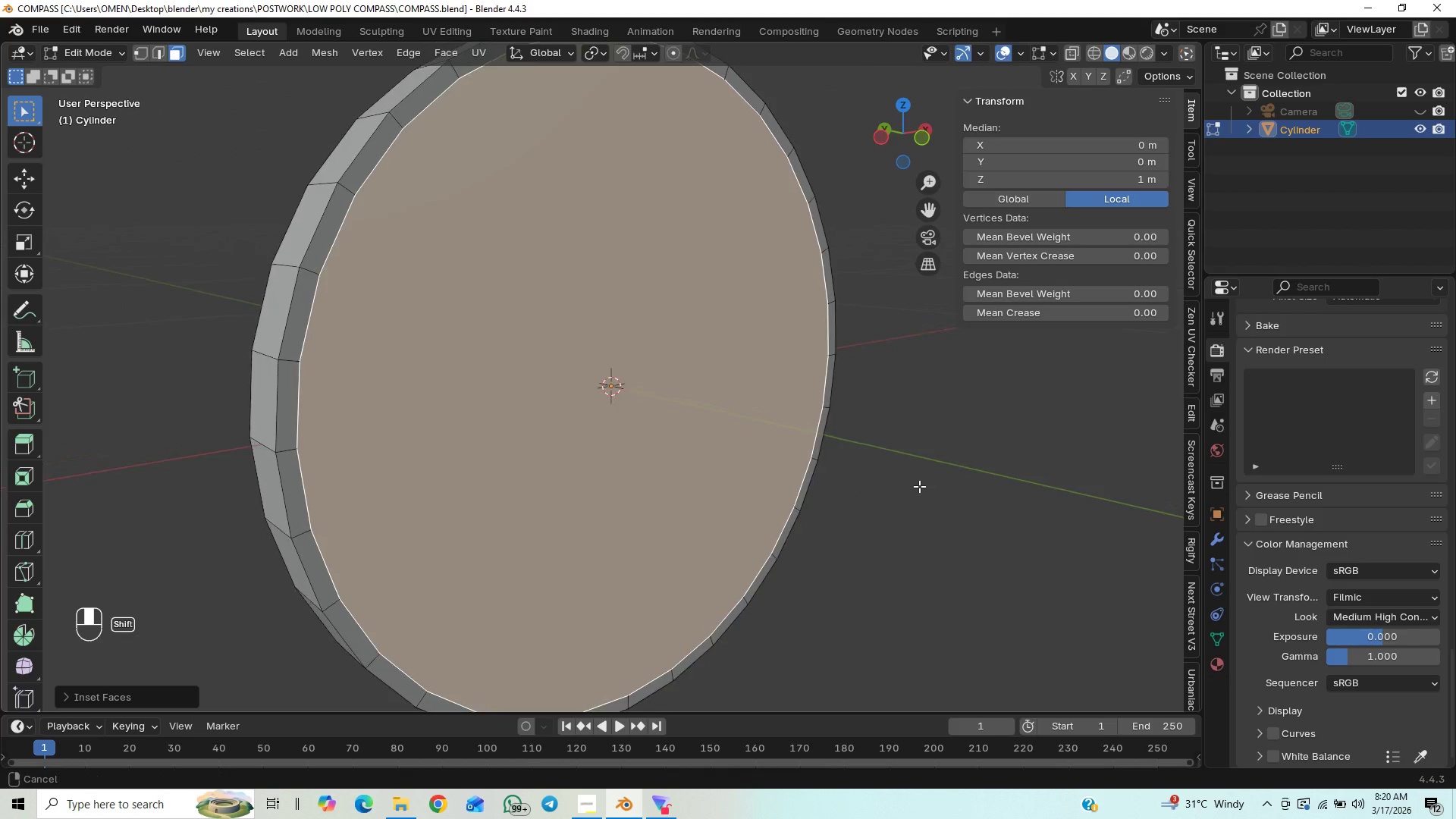 
scroll: coordinate [926, 475], scroll_direction: up, amount: 2.0
 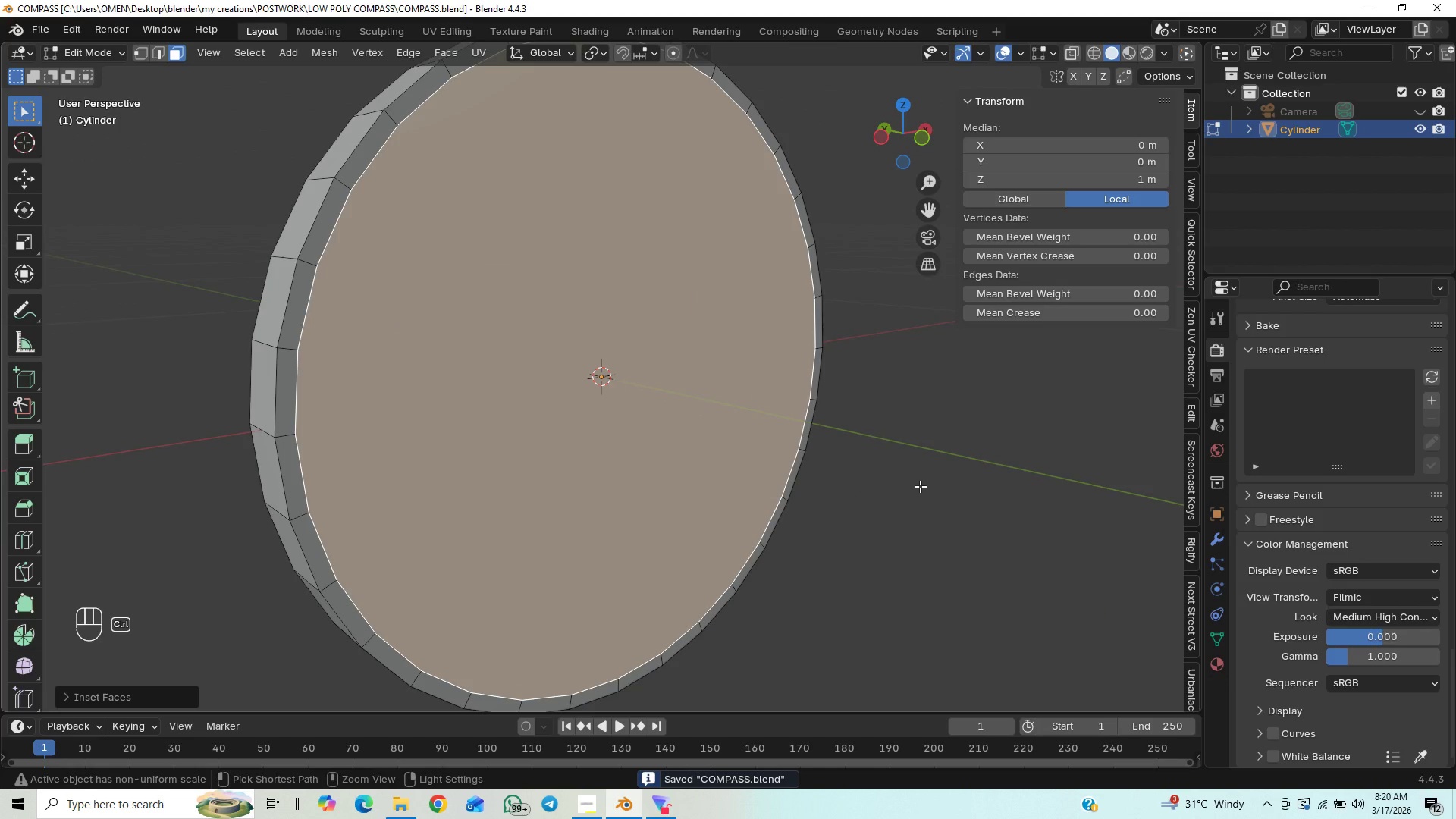 
hold_key(key=ShiftLeft, duration=0.75)
 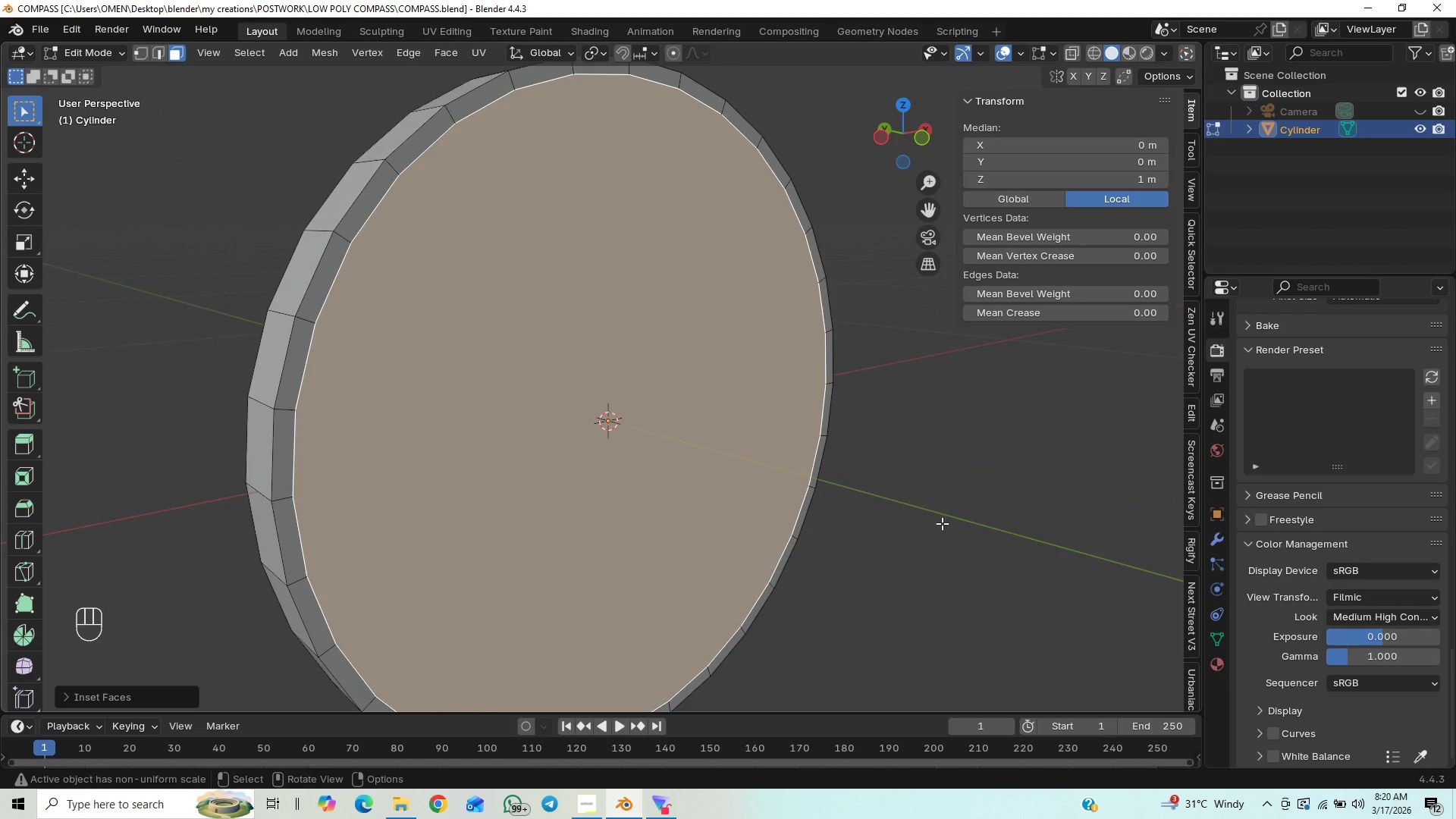 
scroll: coordinate [906, 475], scroll_direction: up, amount: 1.0
 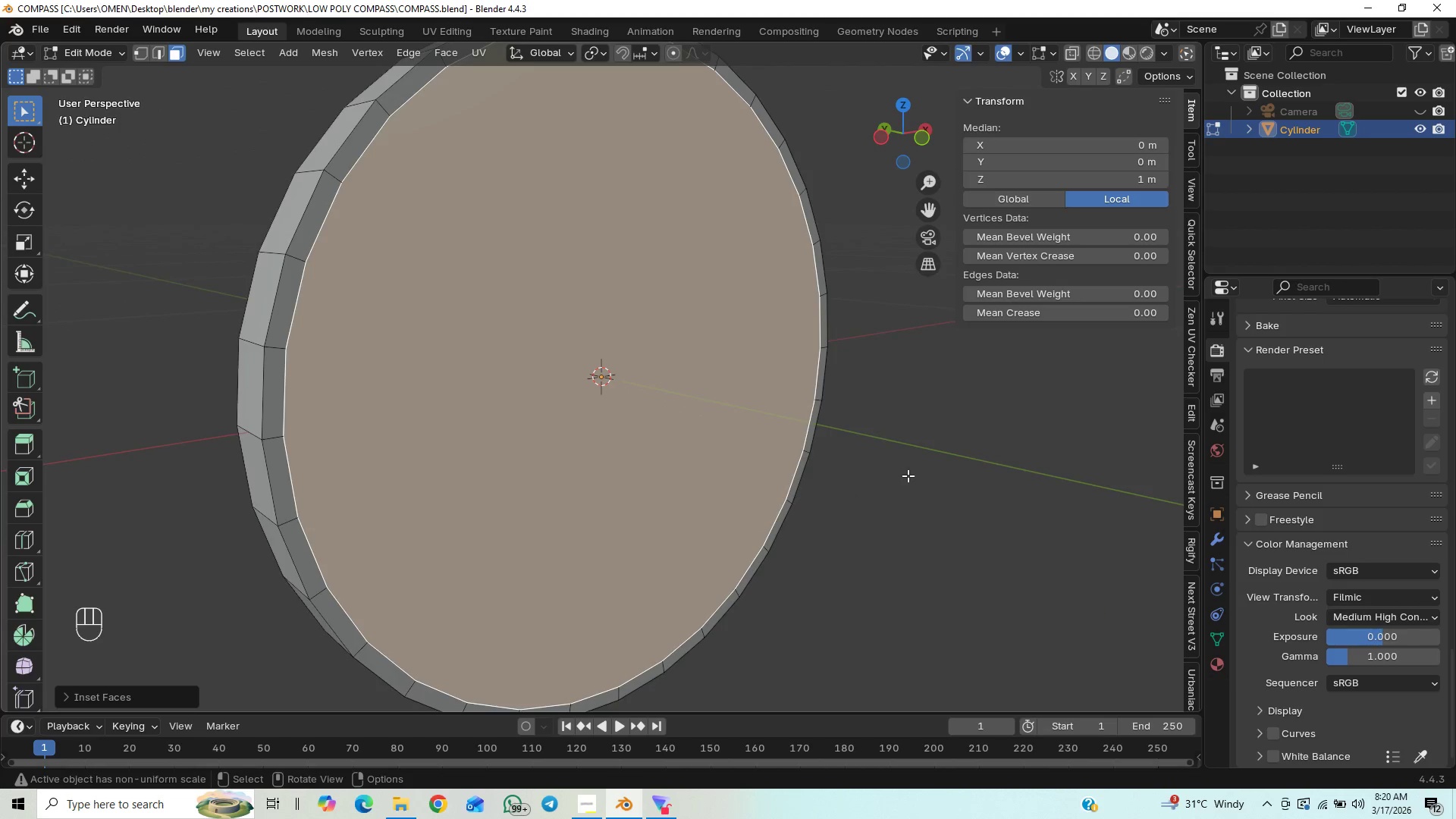 
hold_key(key=ShiftLeft, duration=22.23)
scroll: coordinate [915, 521], scroll_direction: up, amount: 1.0
 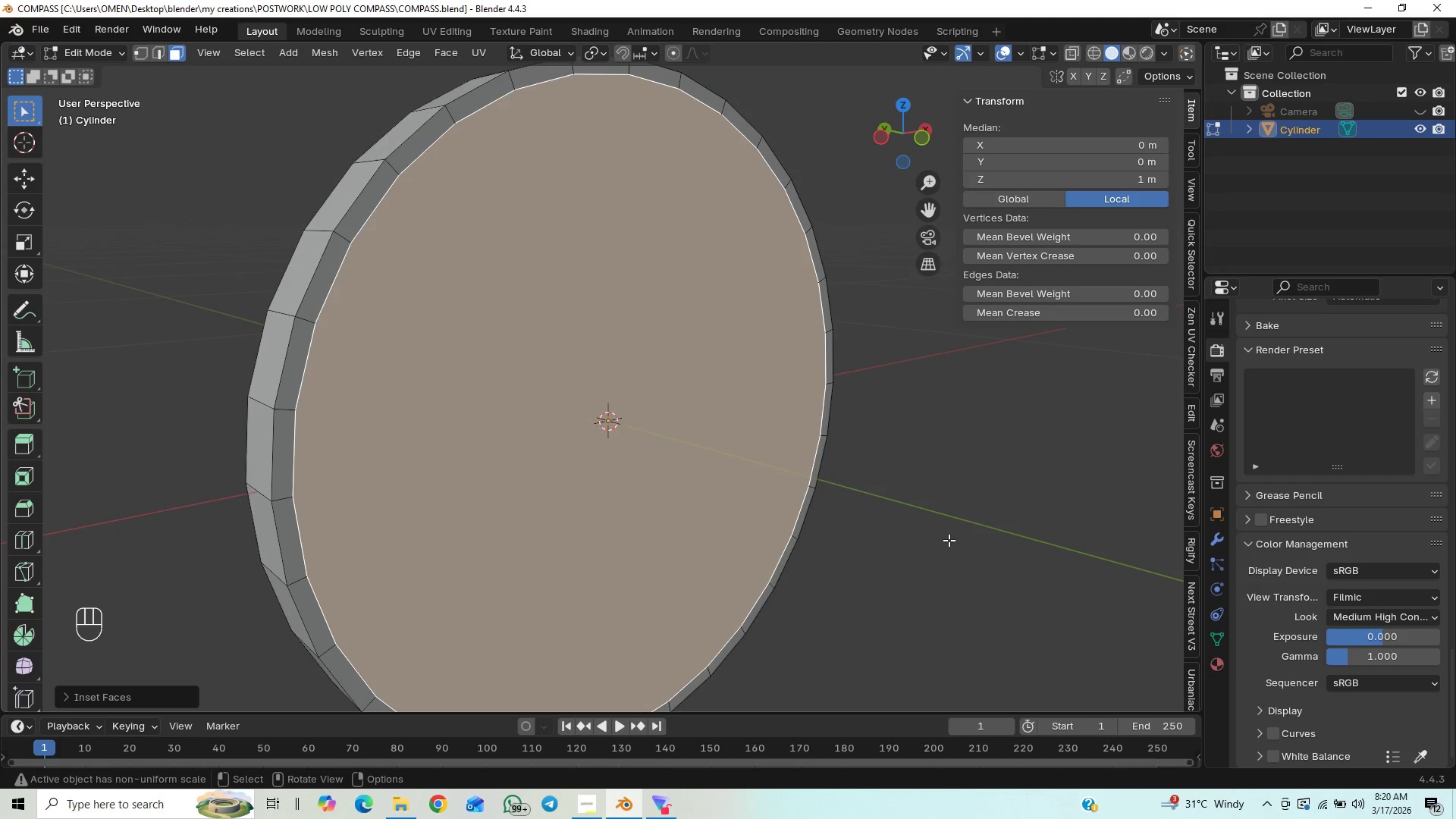 
key(E)
 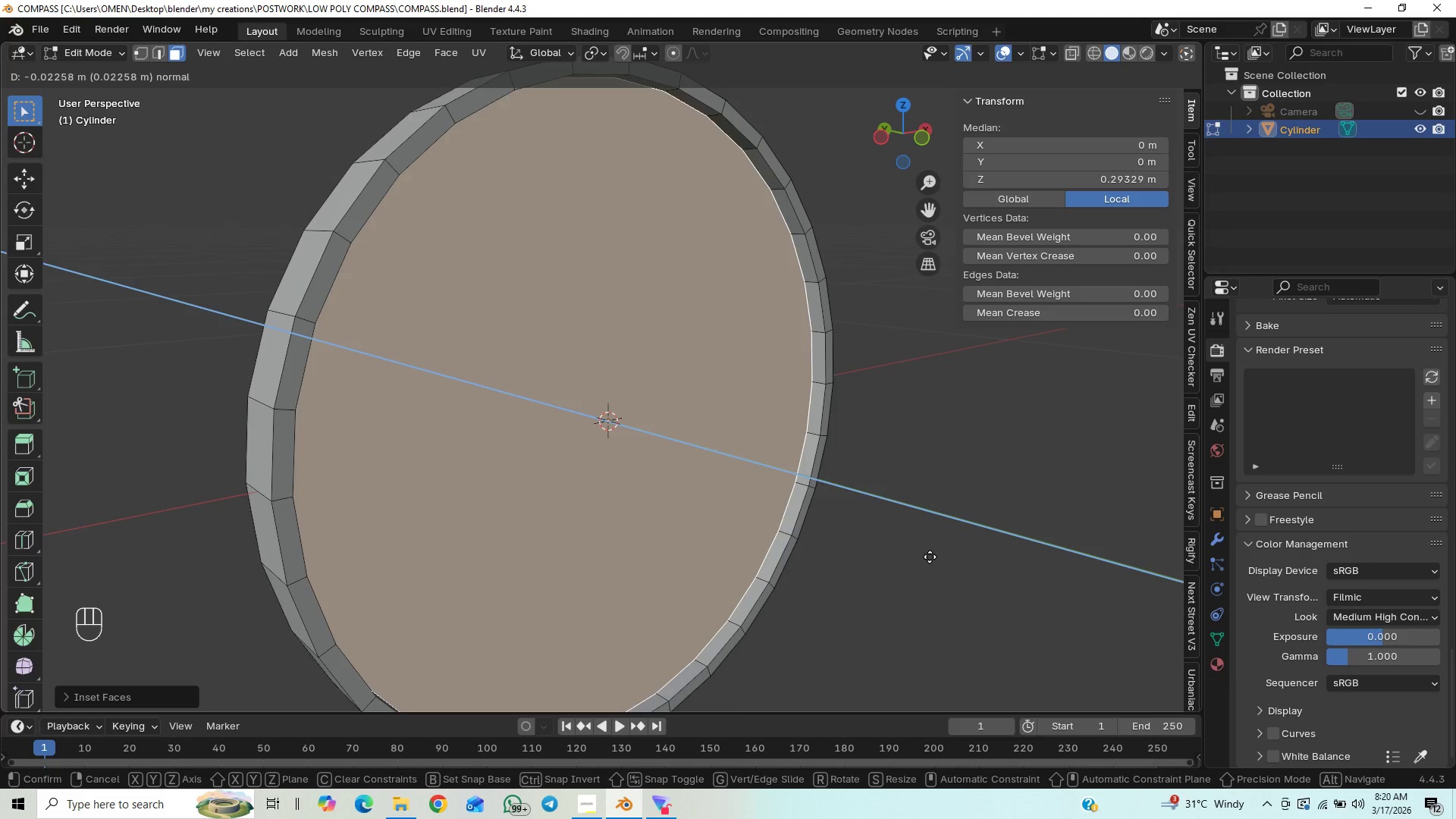 
left_click([931, 551])
 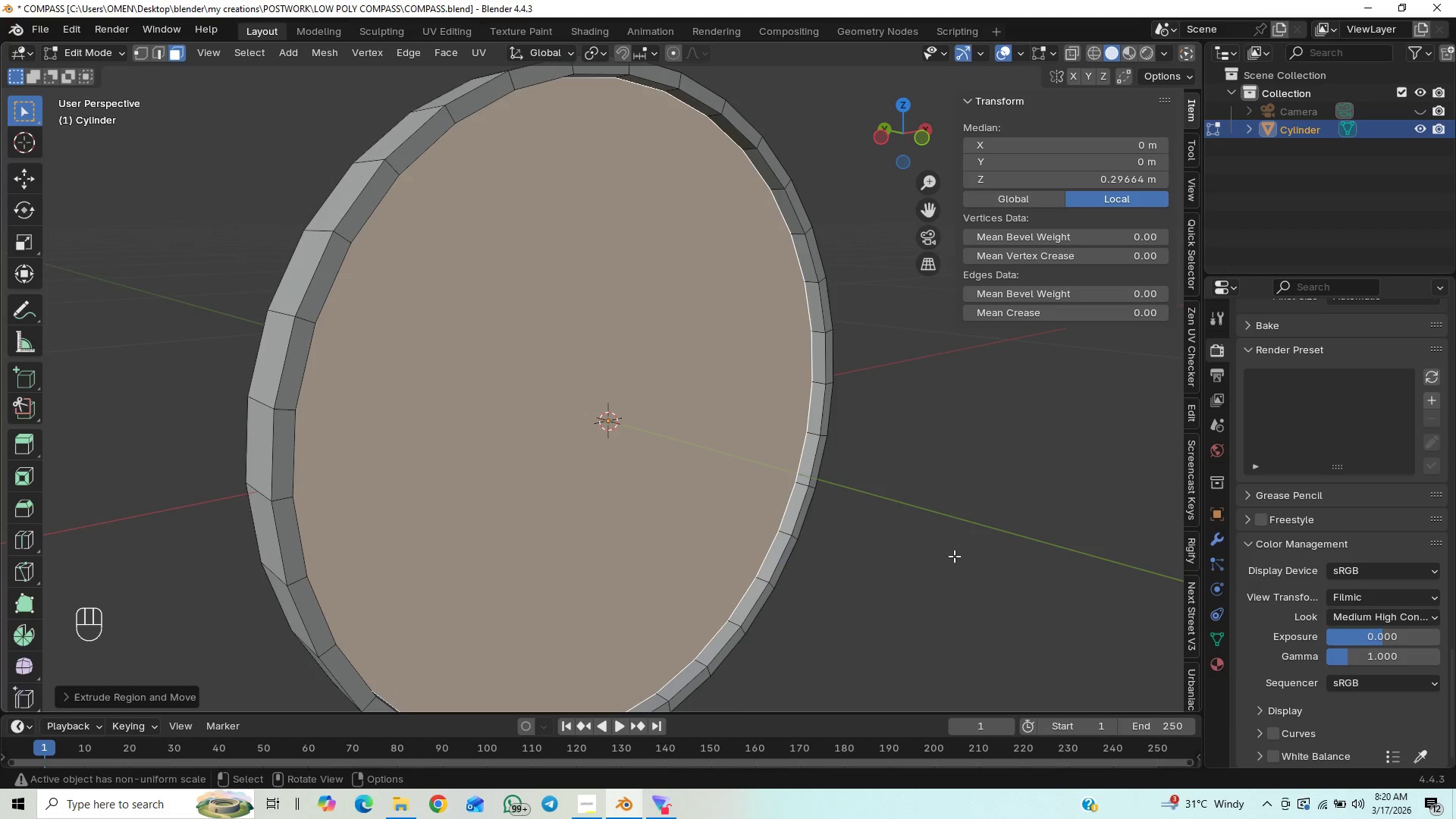 
key(I)
 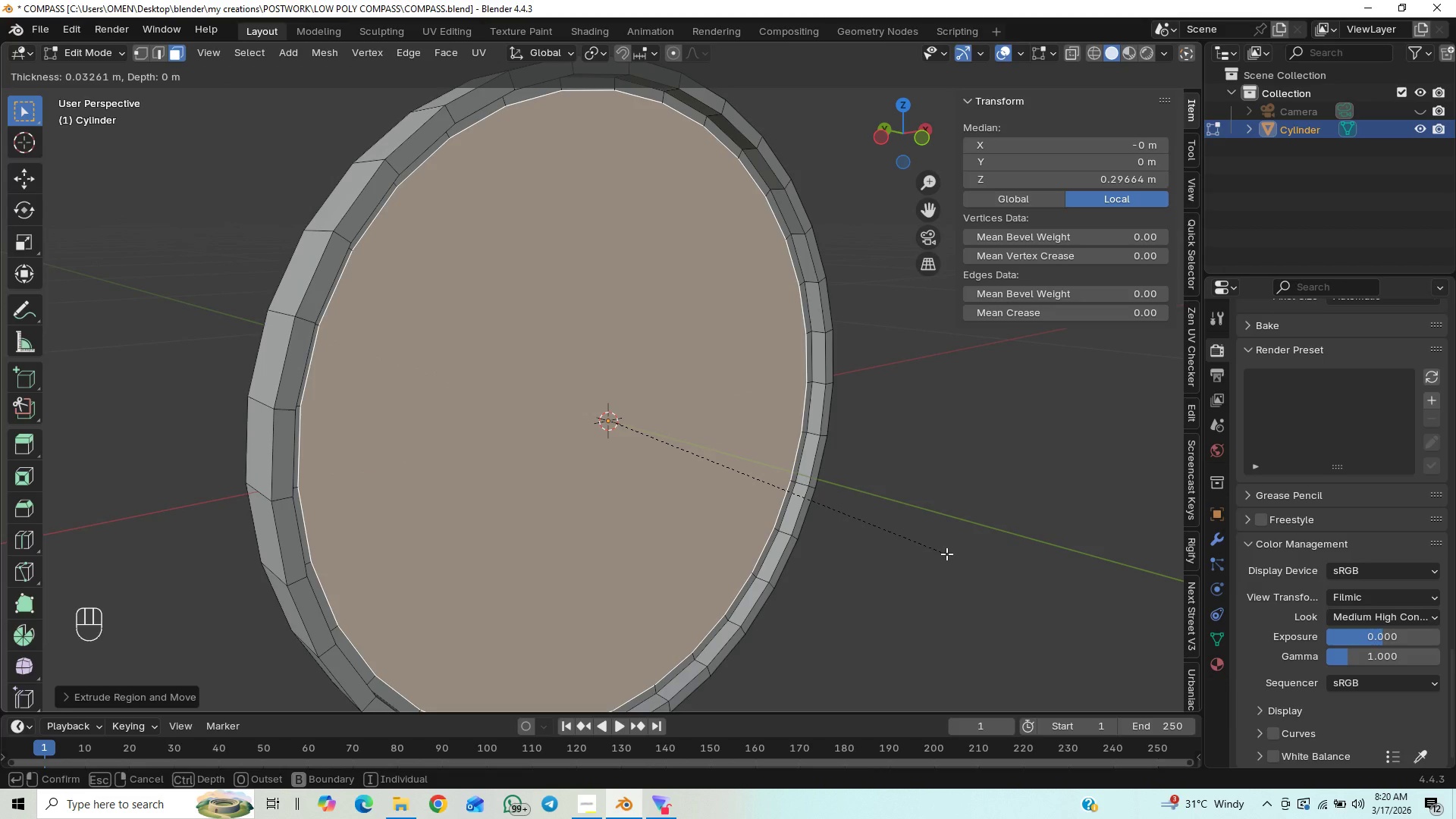 
hold_key(key=ShiftLeft, duration=1.51)
 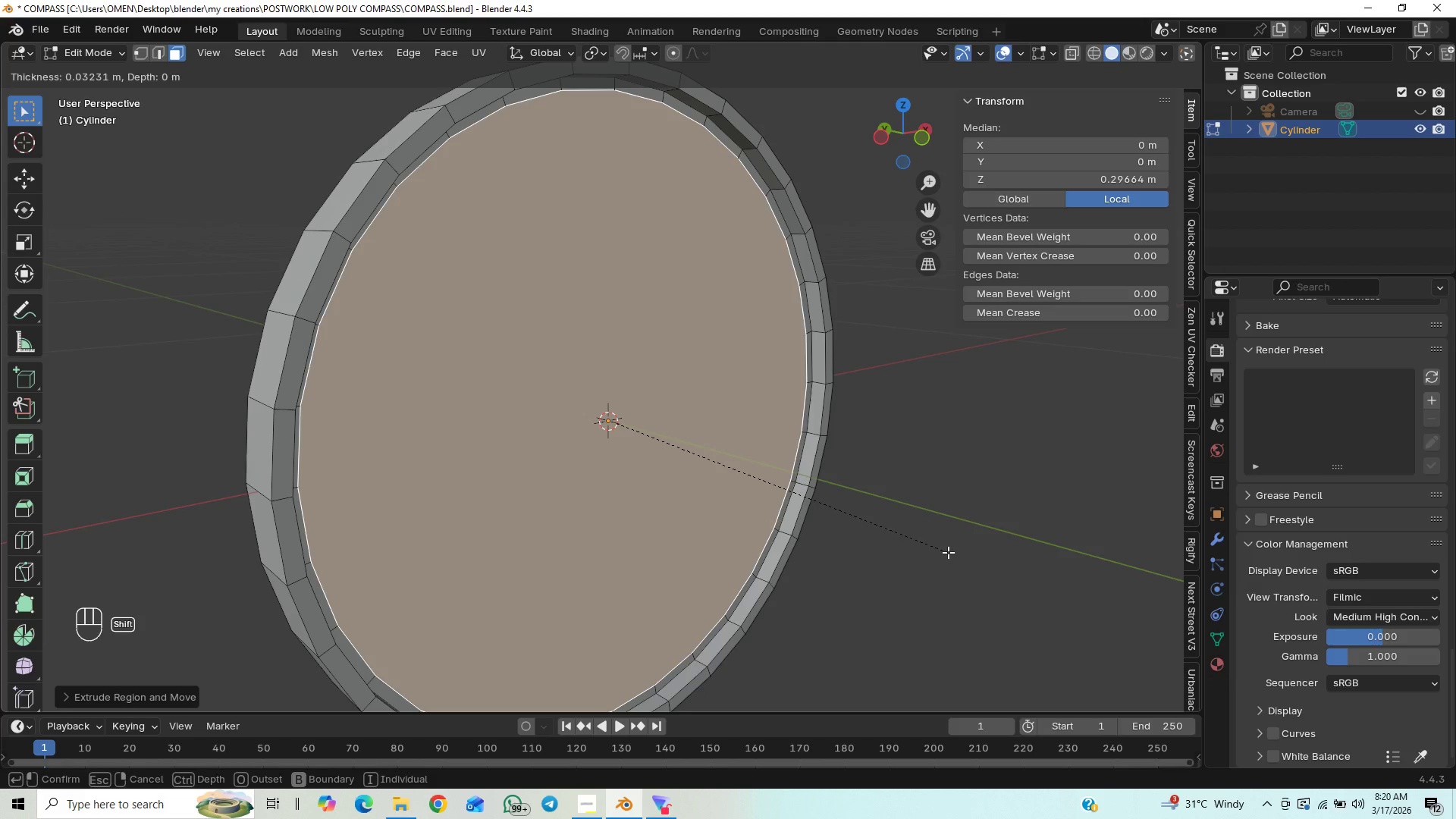 
hold_key(key=ShiftLeft, duration=1.5)
 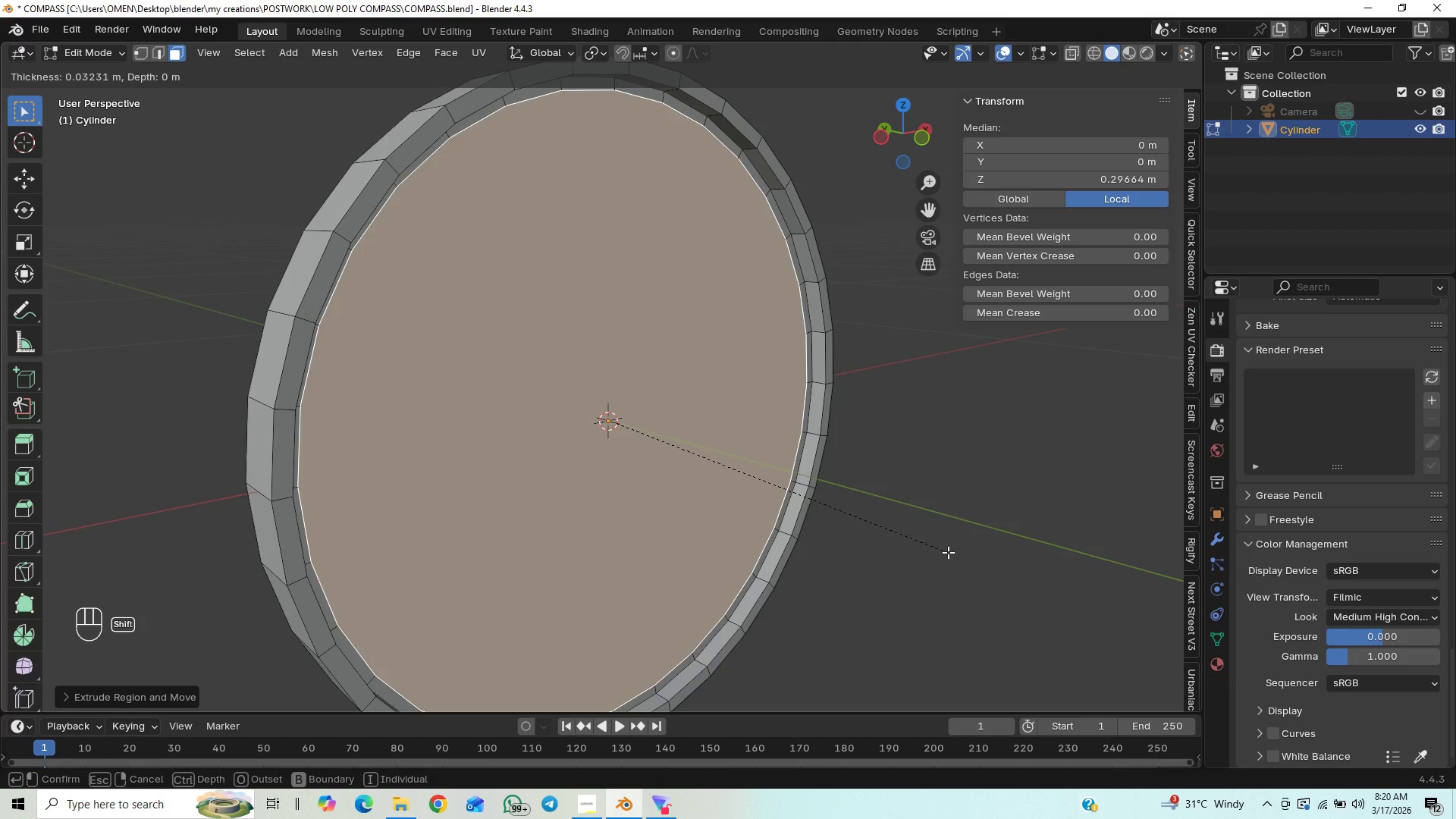 
hold_key(key=ShiftLeft, duration=1.52)
 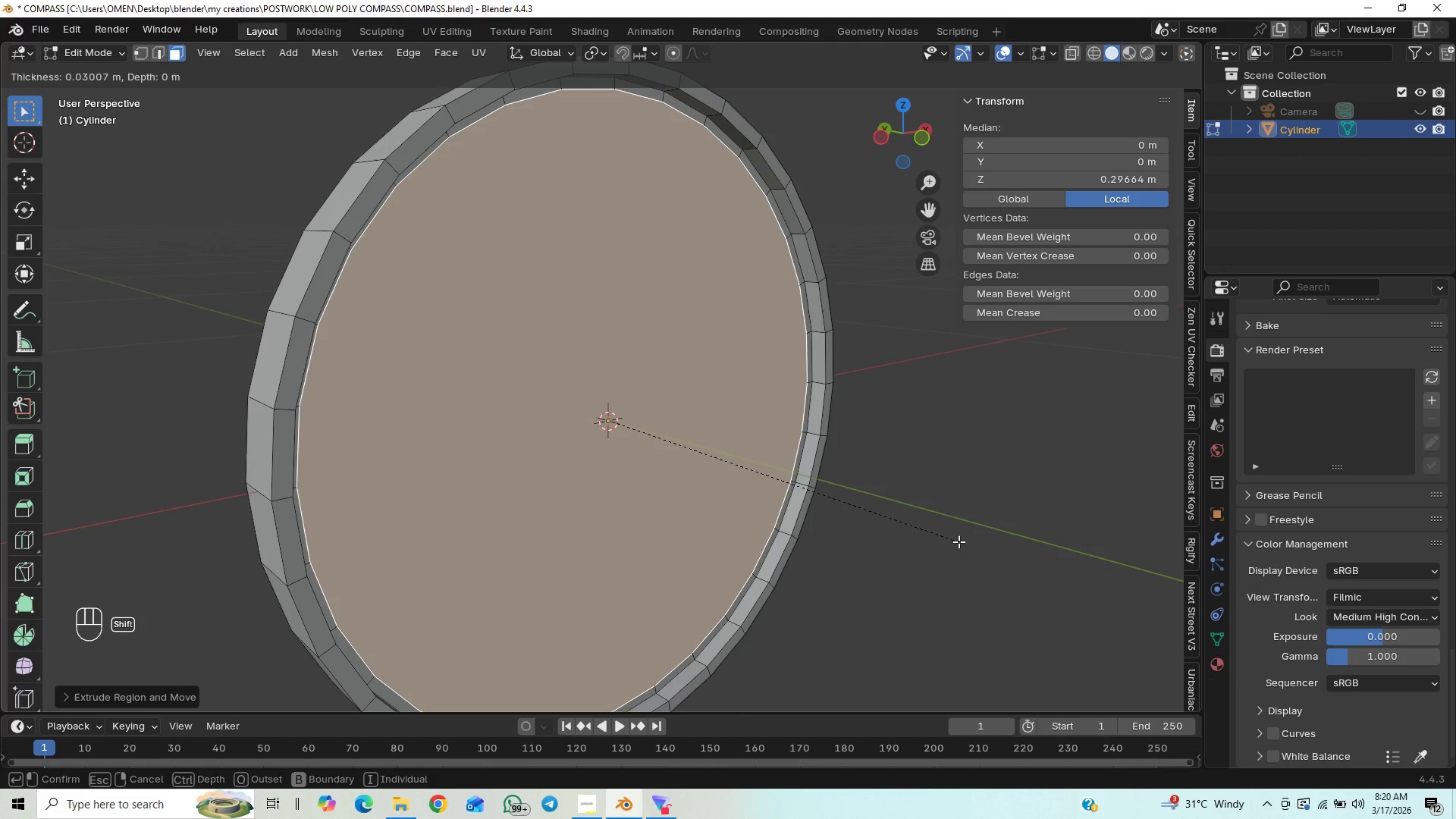 
hold_key(key=ShiftLeft, duration=1.5)
 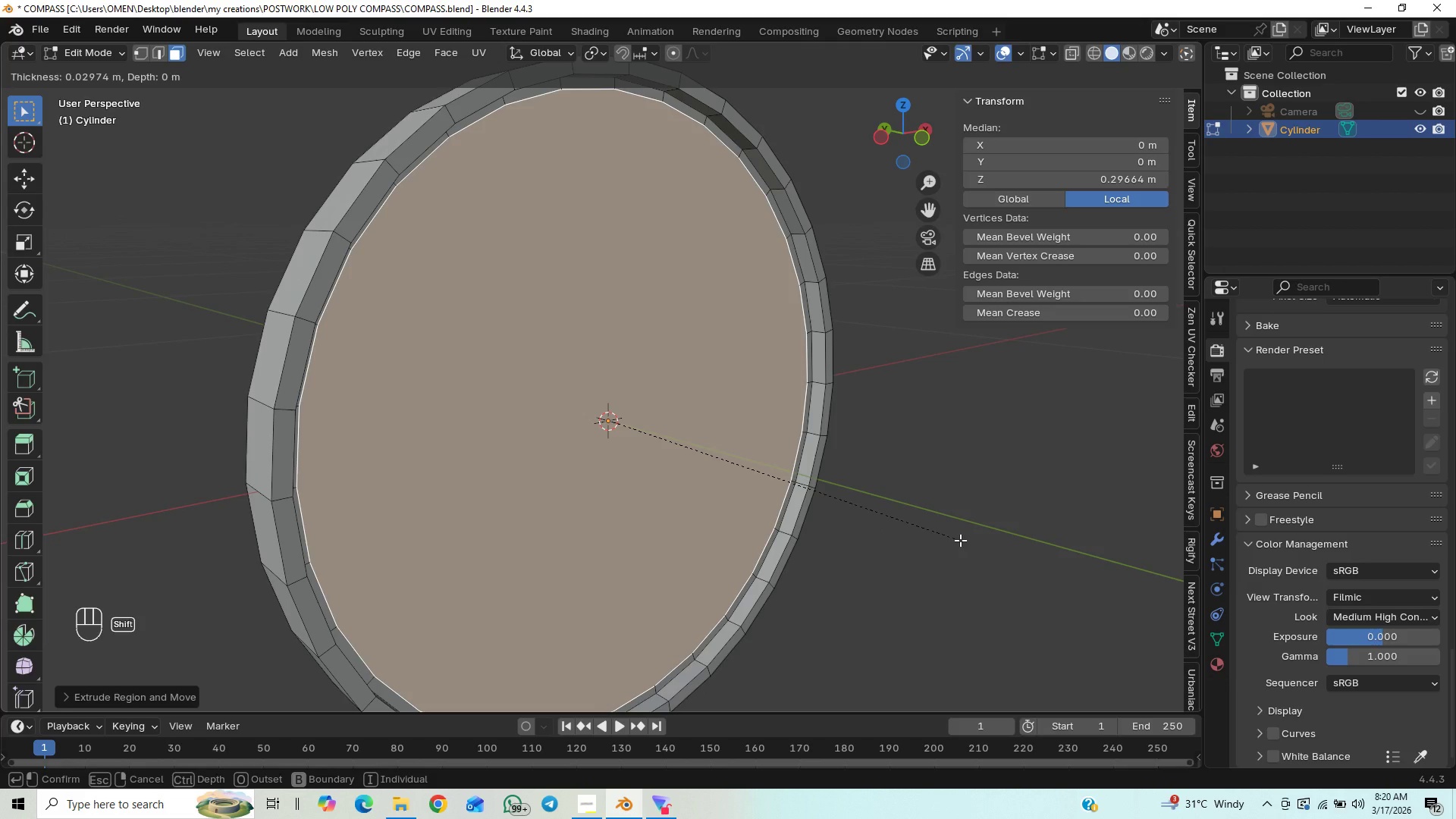 
hold_key(key=ShiftLeft, duration=1.5)
 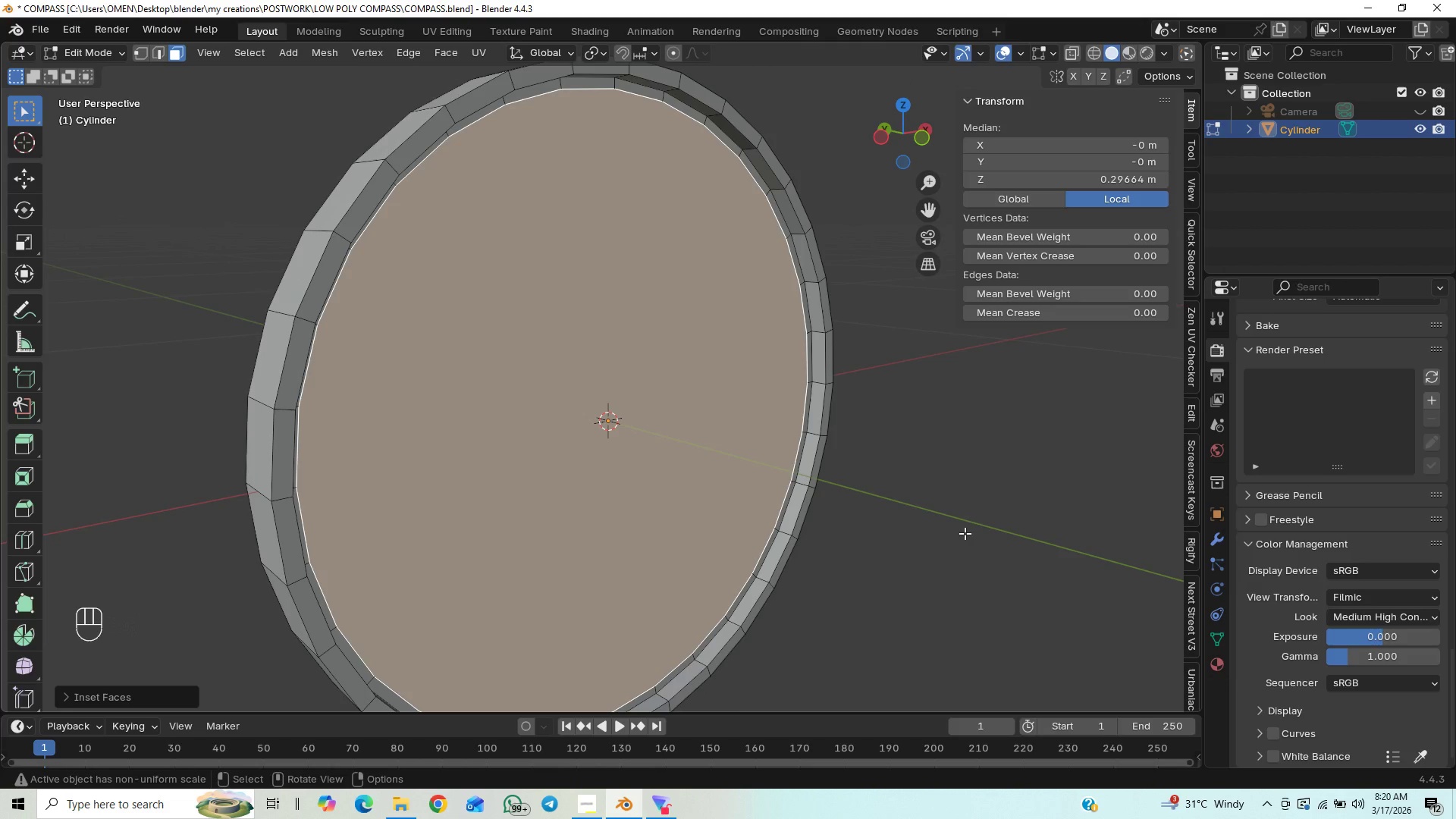 
hold_key(key=ShiftLeft, duration=0.52)
left_click([965, 533])
 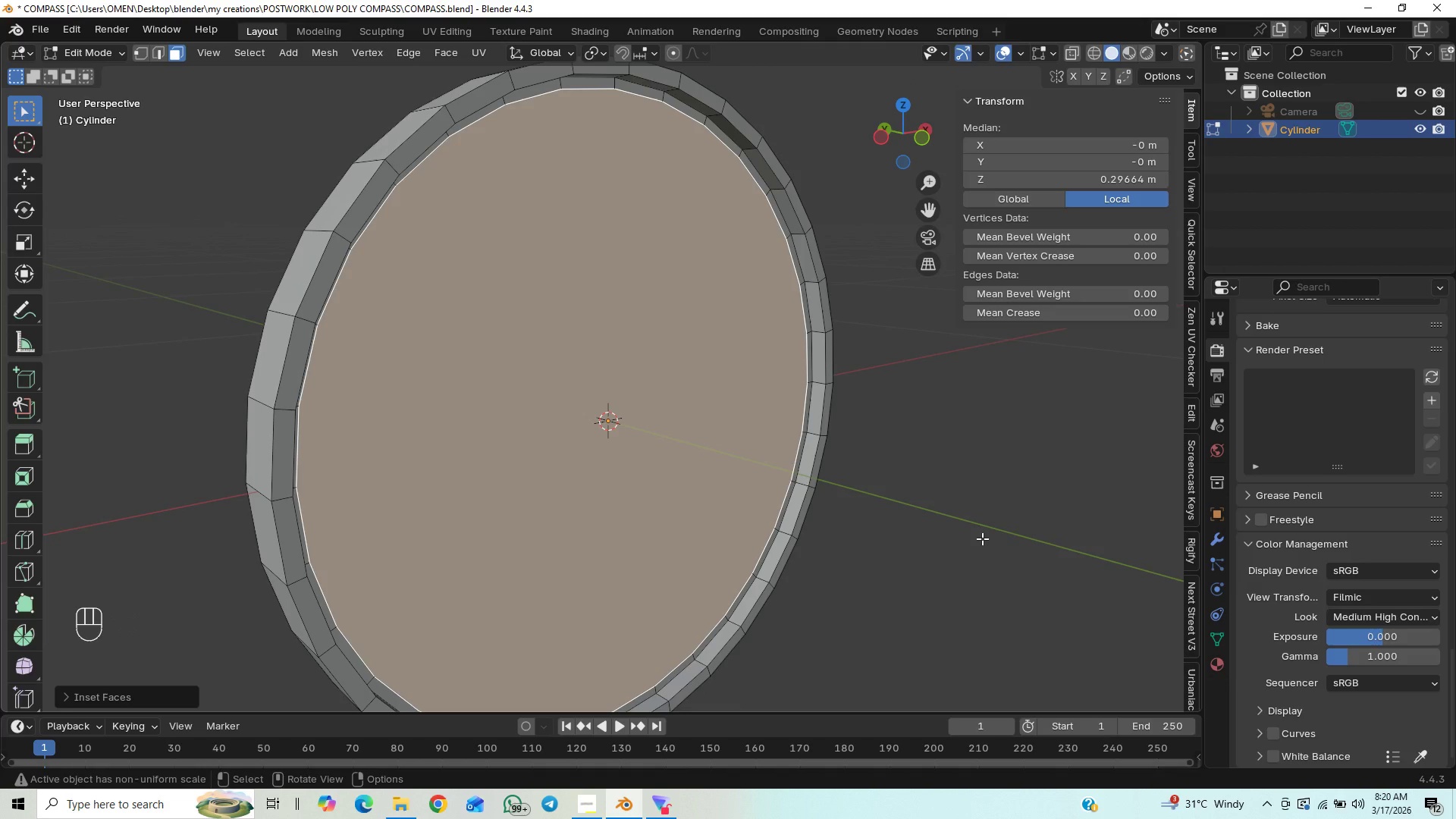 
key(E)
 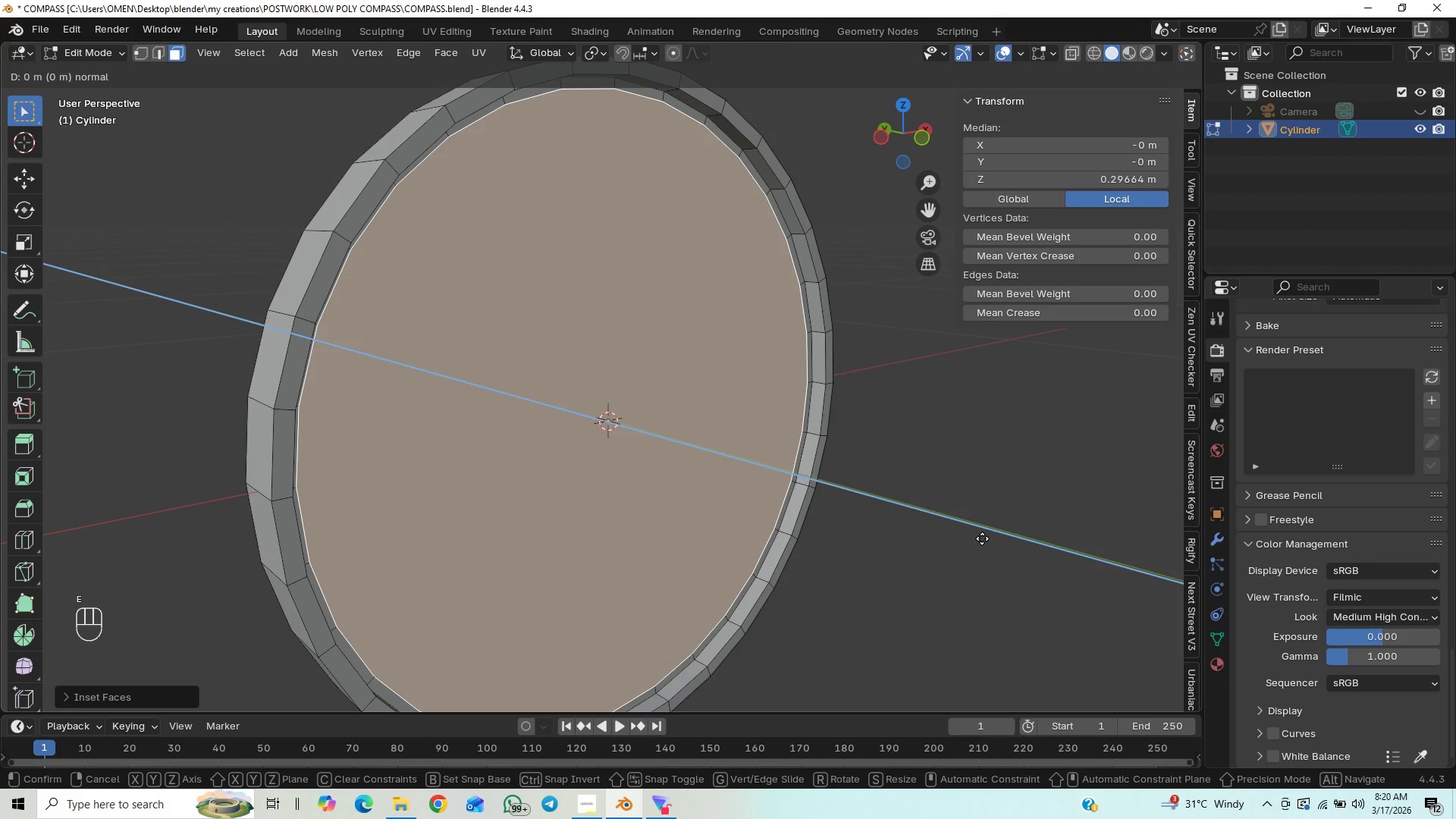 
hold_key(key=ShiftLeft, duration=1.53)
 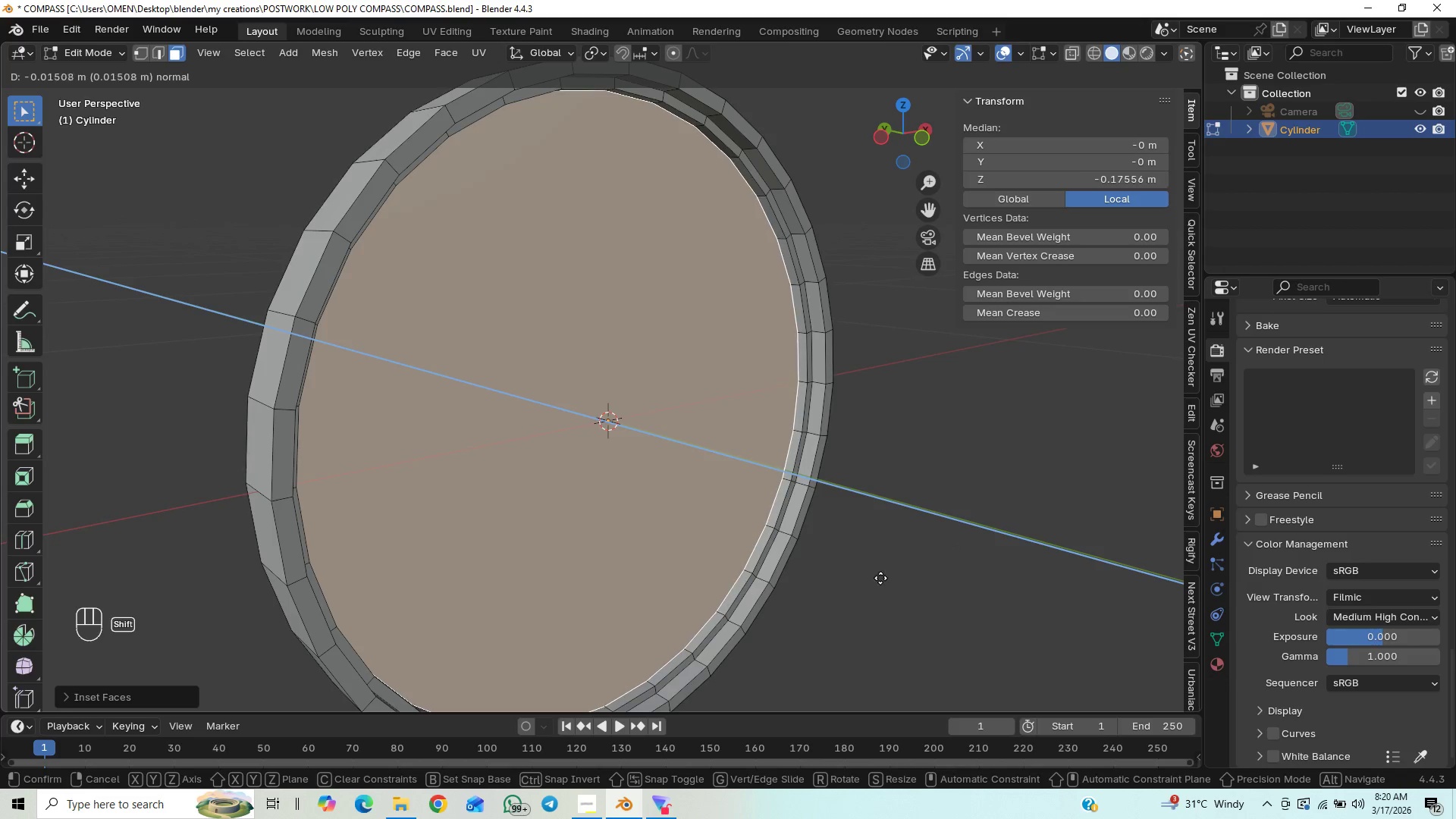 
hold_key(key=ShiftLeft, duration=1.5)
 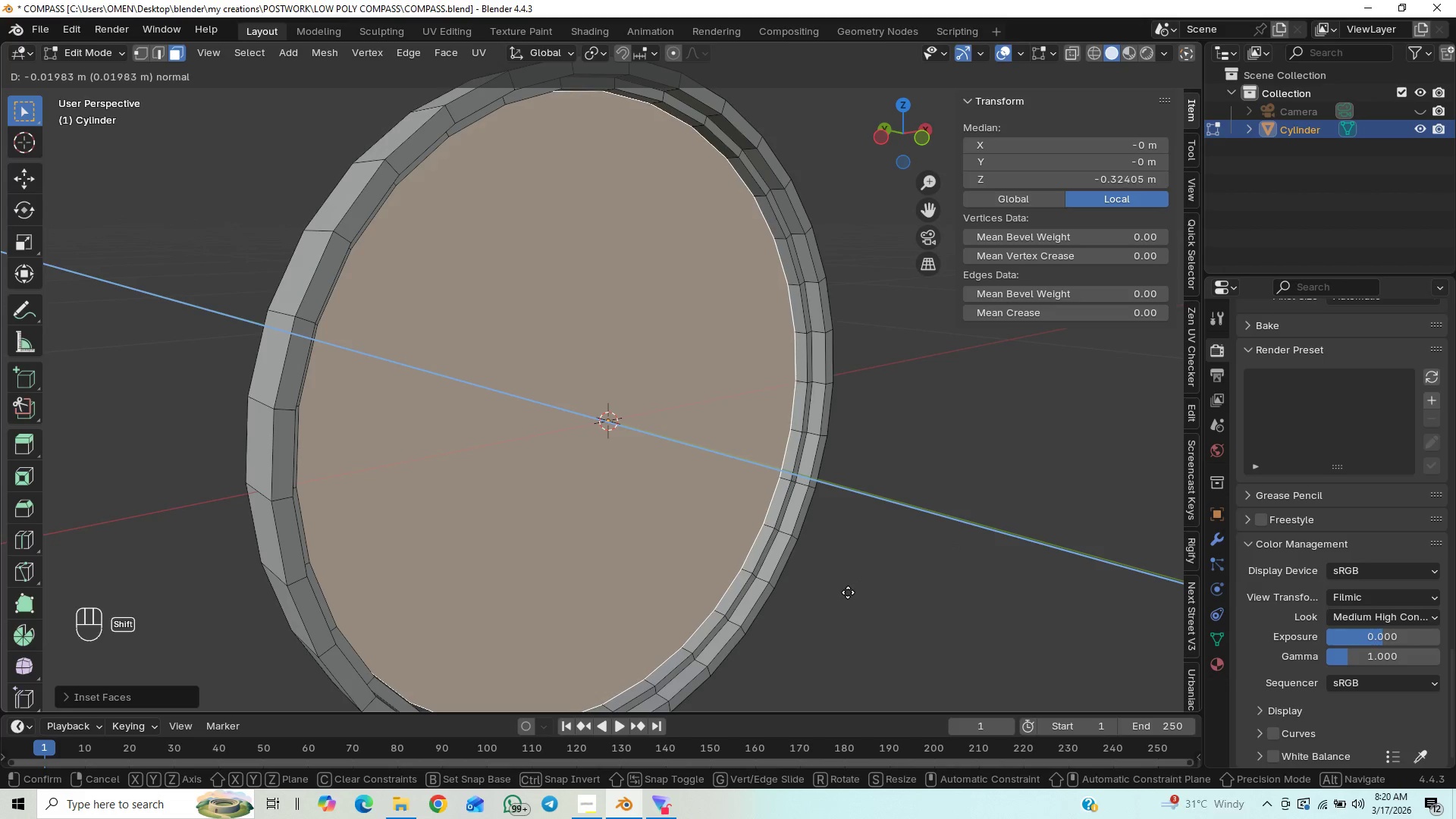 
hold_key(key=ShiftLeft, duration=1.5)
 